 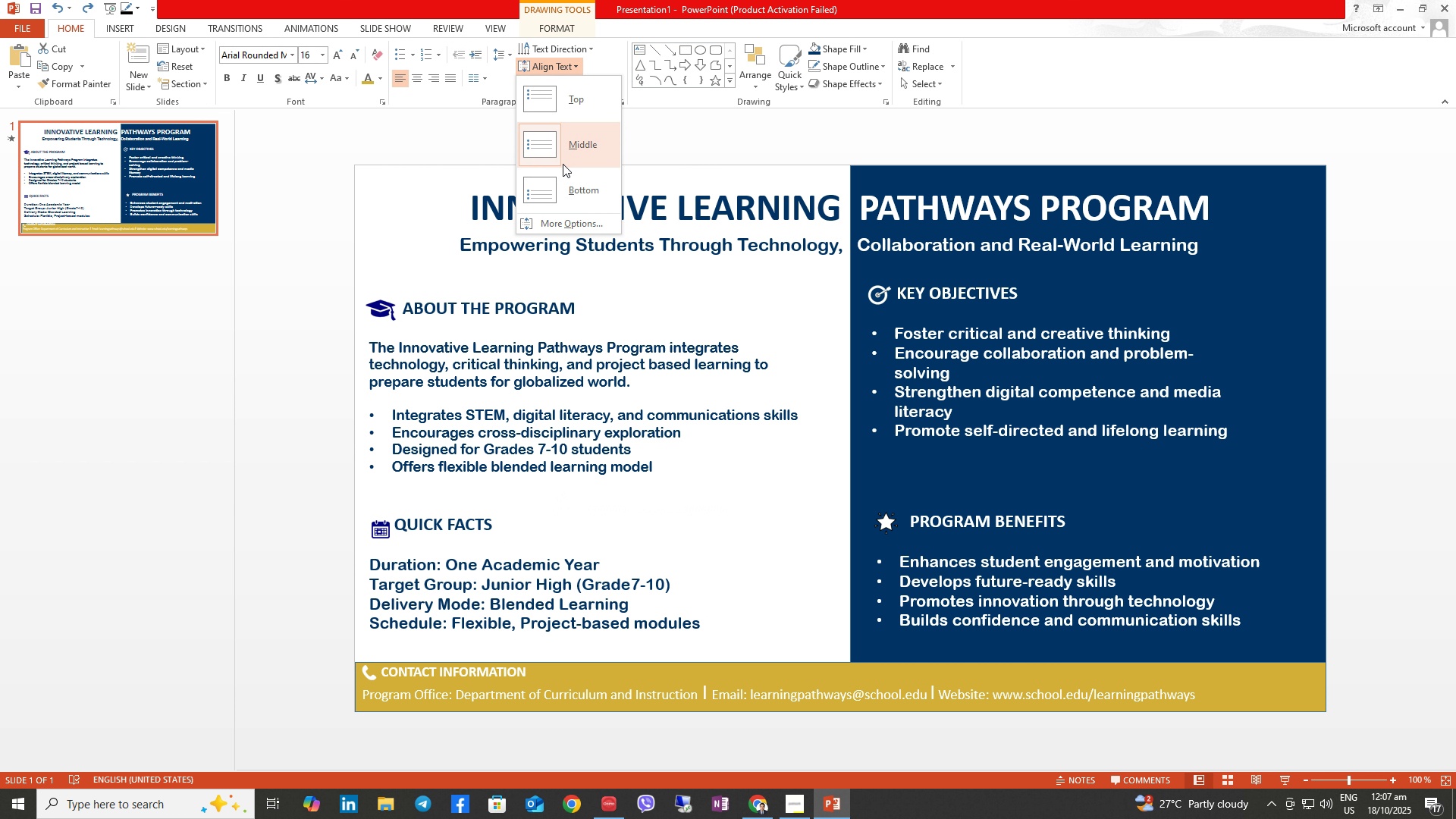 
left_click([563, 215])
 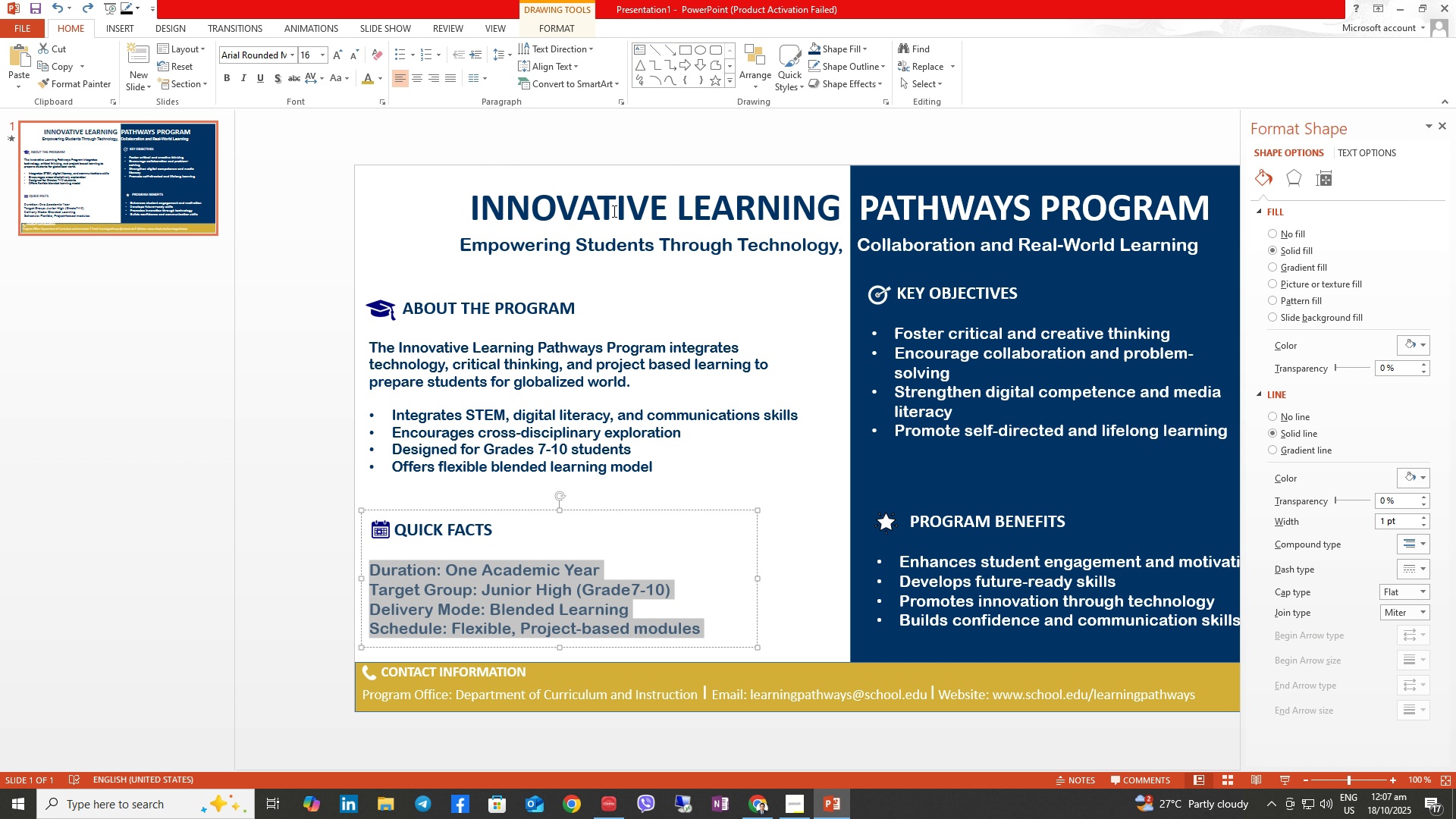 
mouse_move([639, 180])
 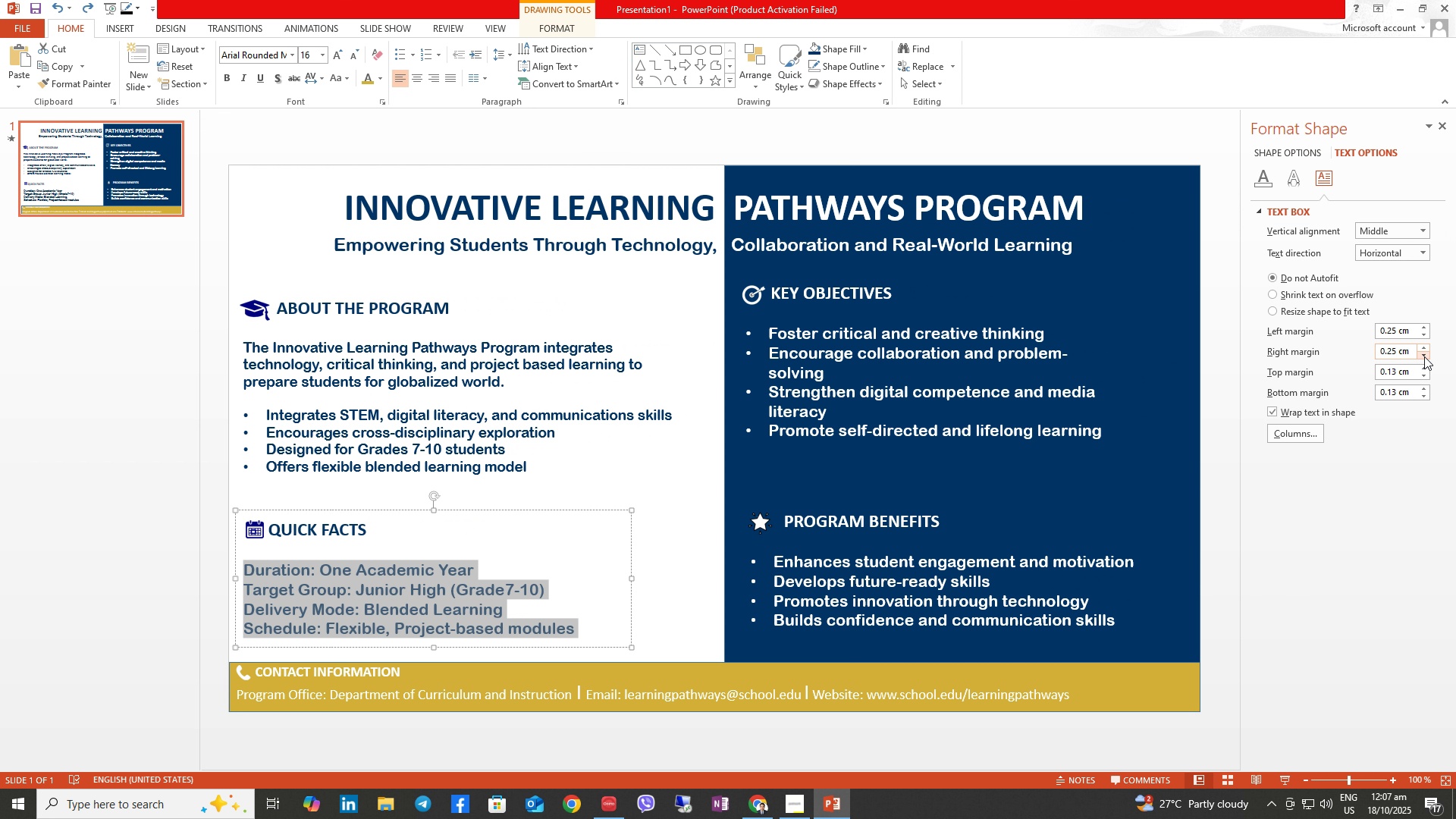 
wait(5.38)
 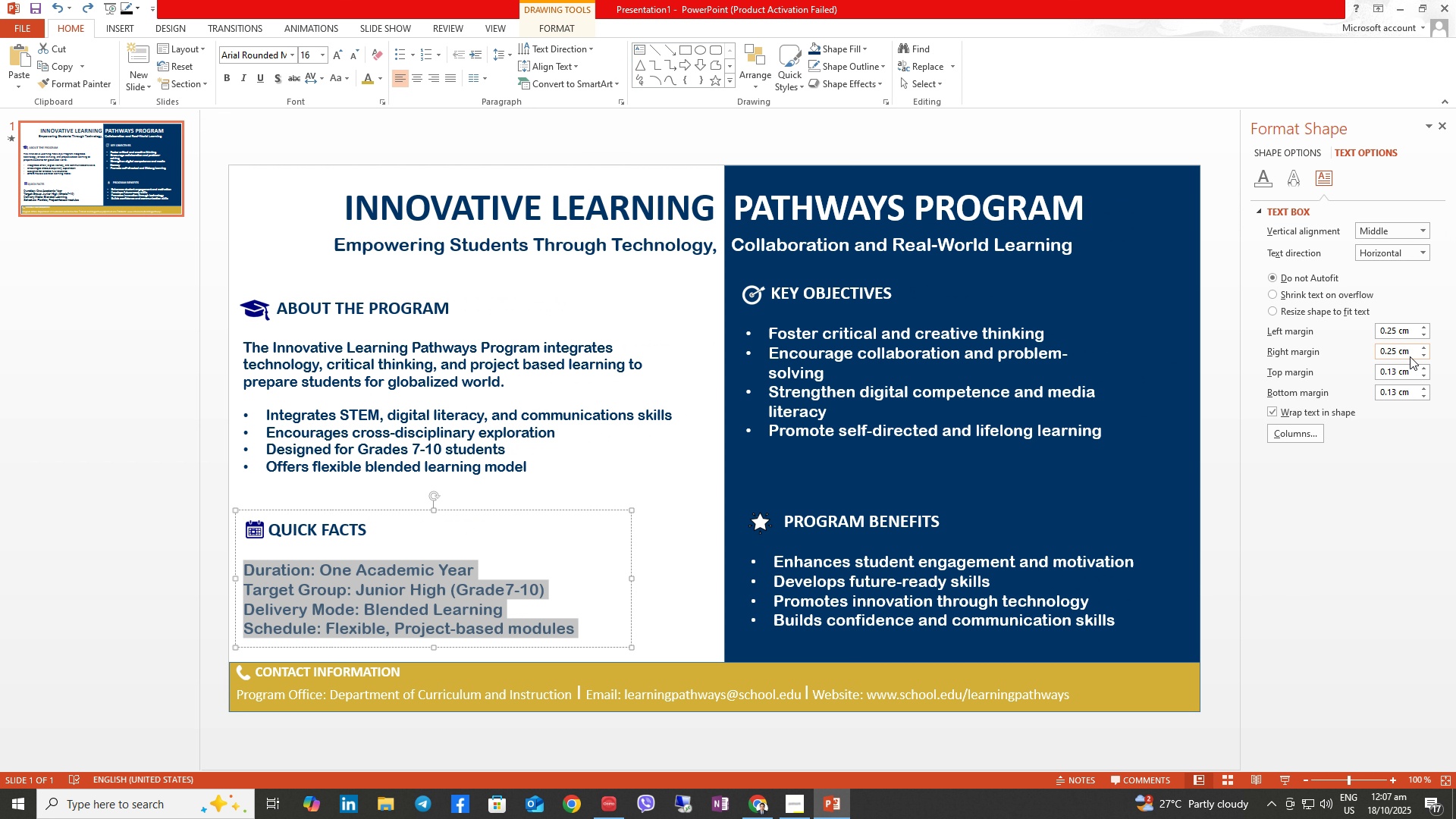 
left_click([1425, 358])
 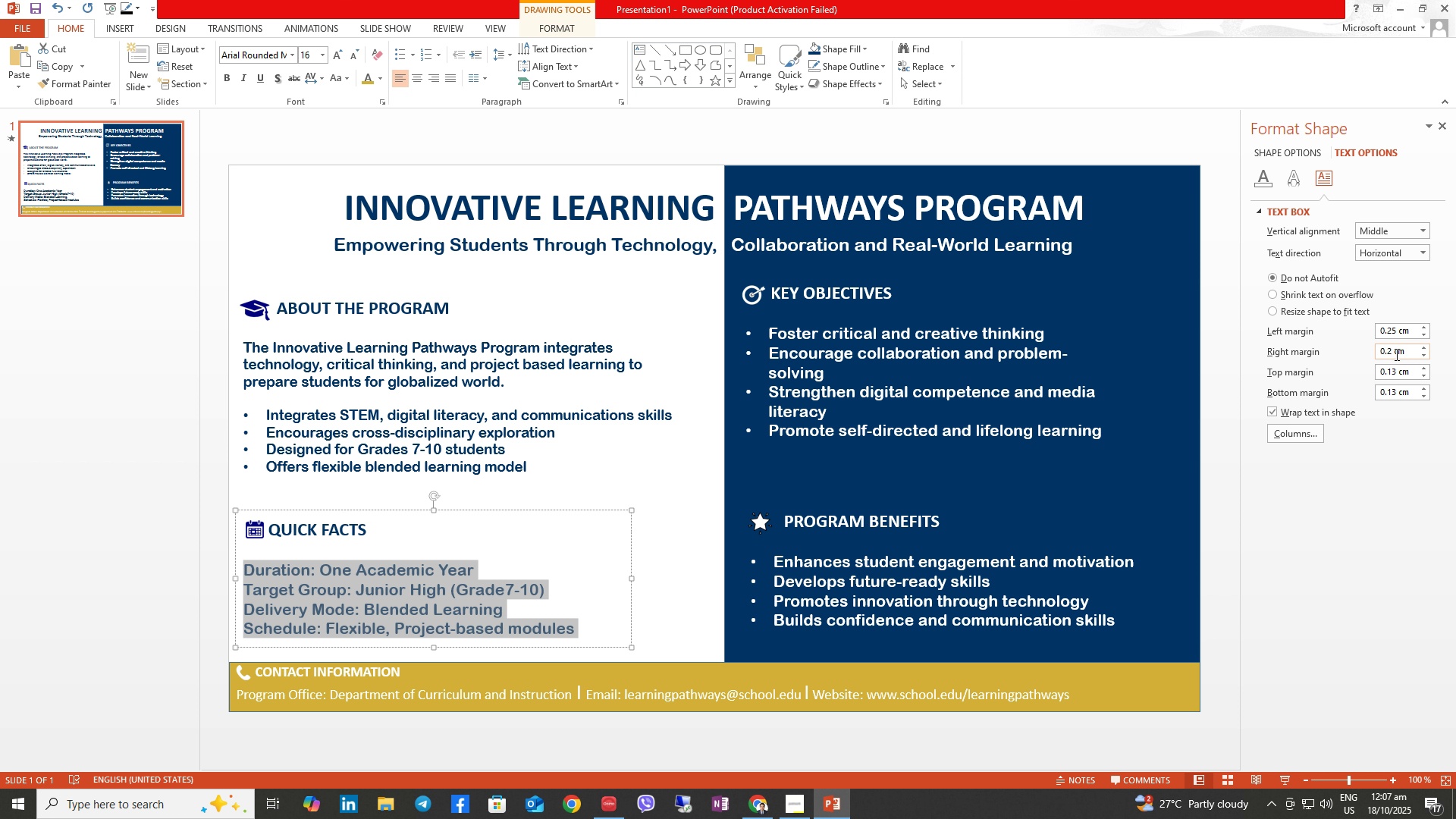 
left_click([1390, 354])
 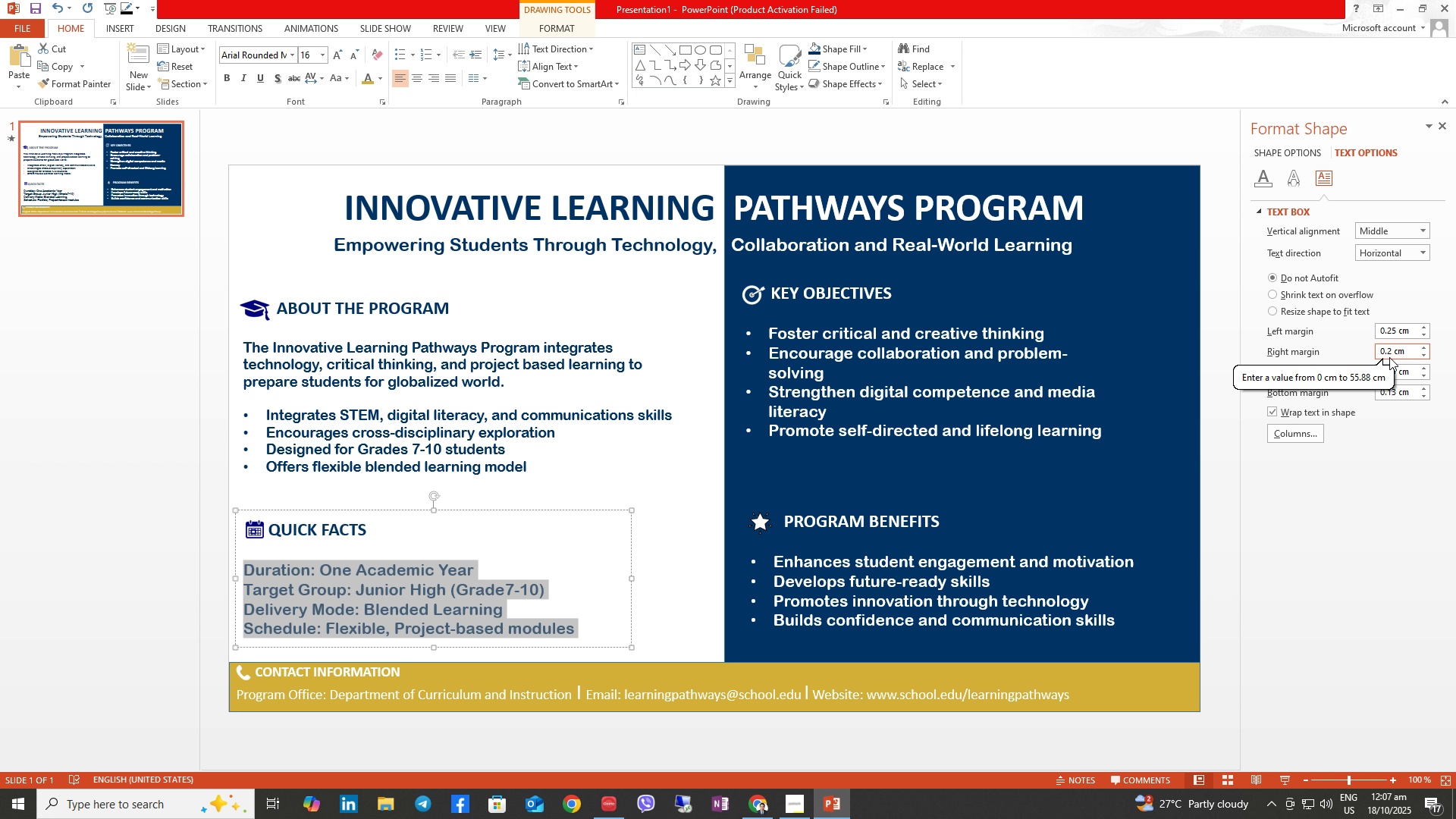 
key(Backspace)
 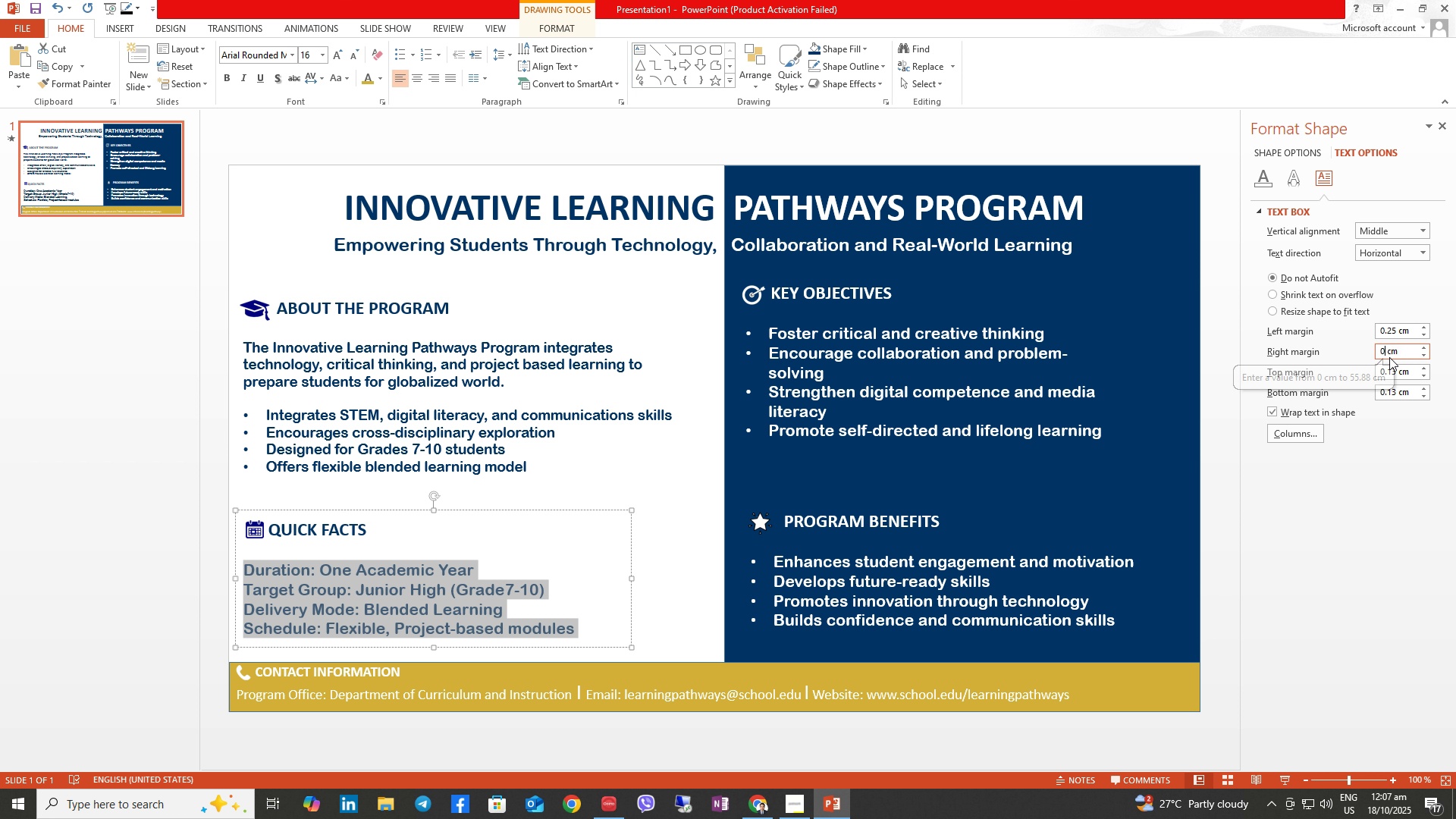 
key(Backspace)
 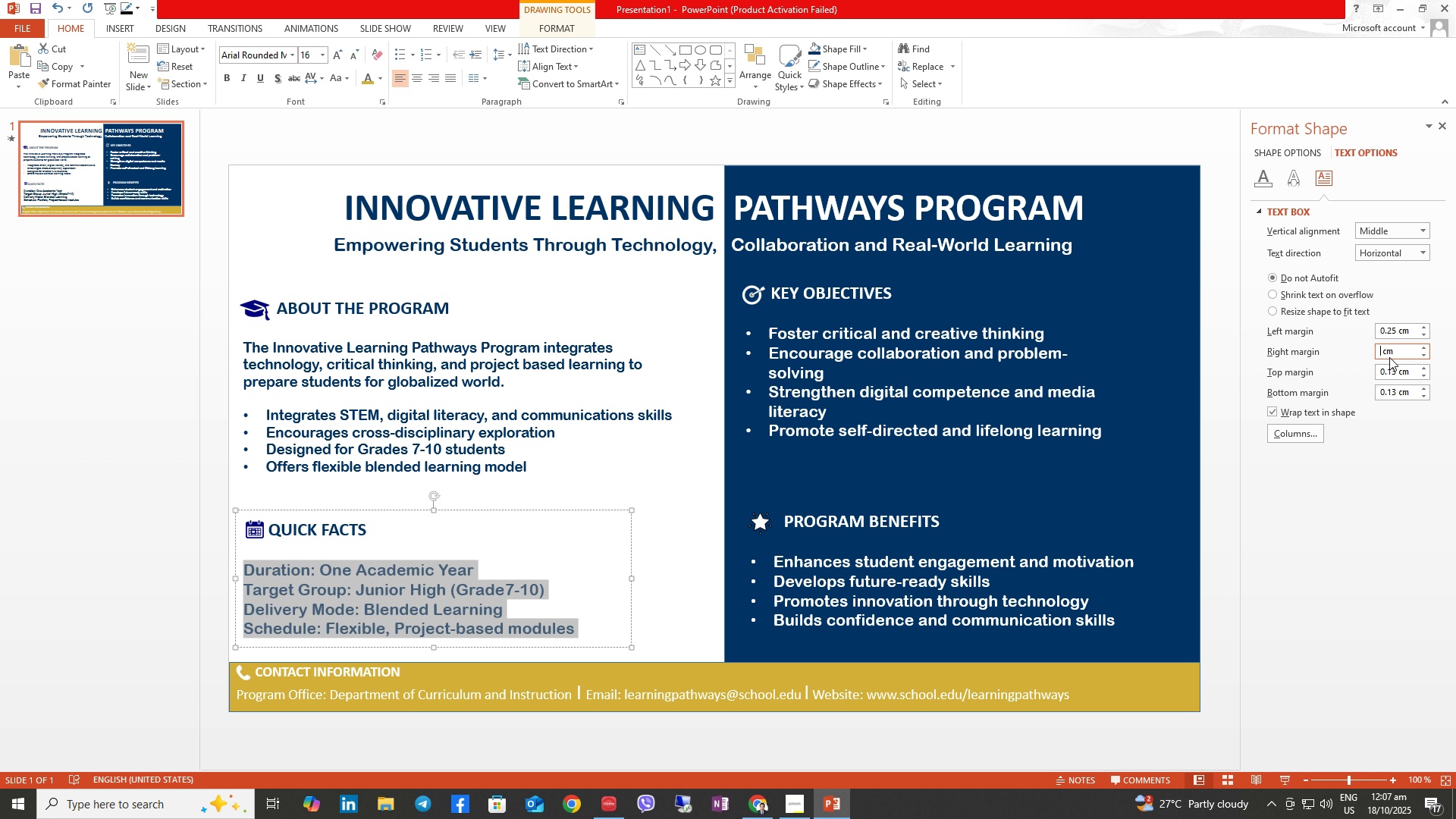 
key(Backspace)
 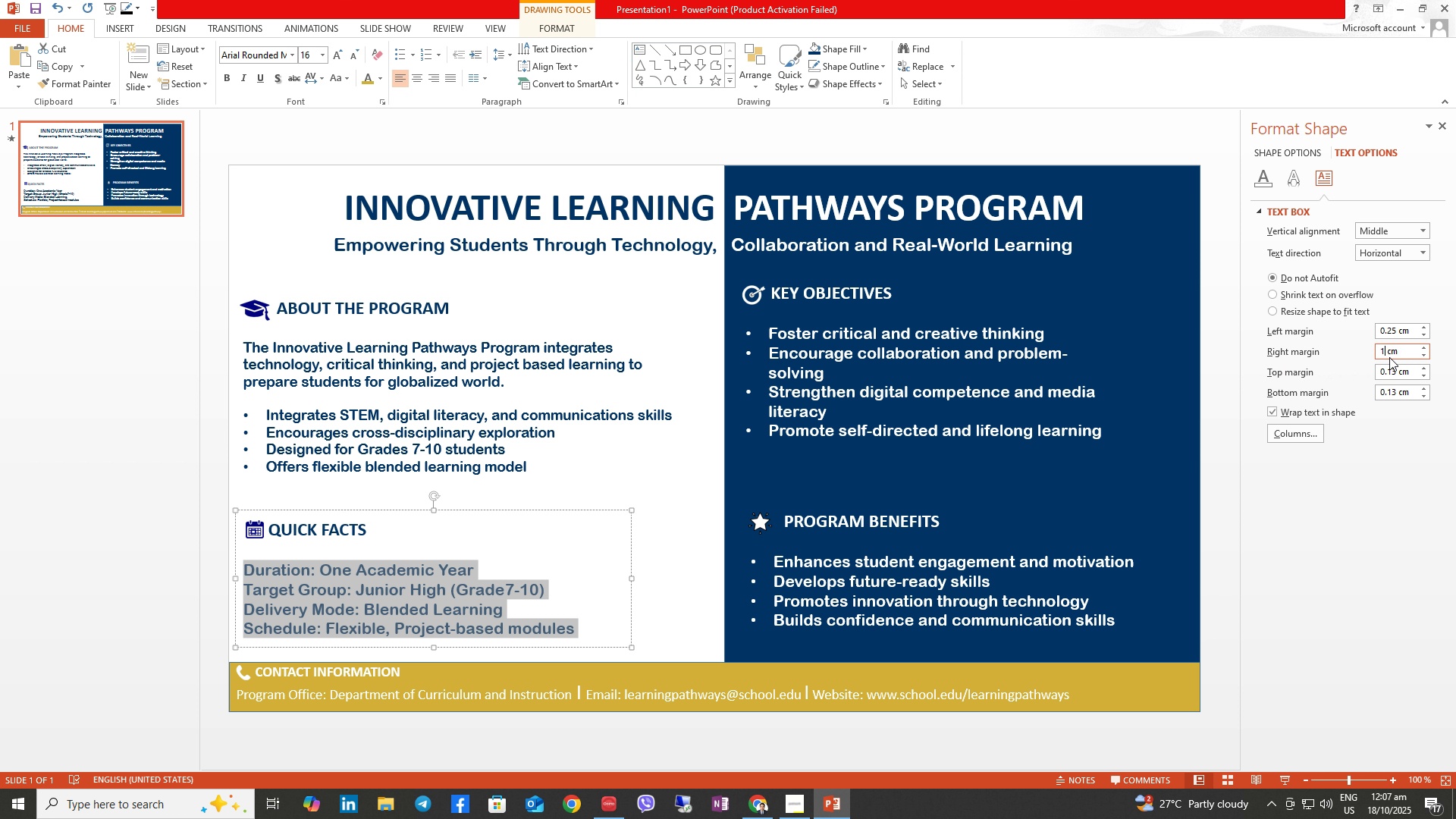 
key(Numpad1)
 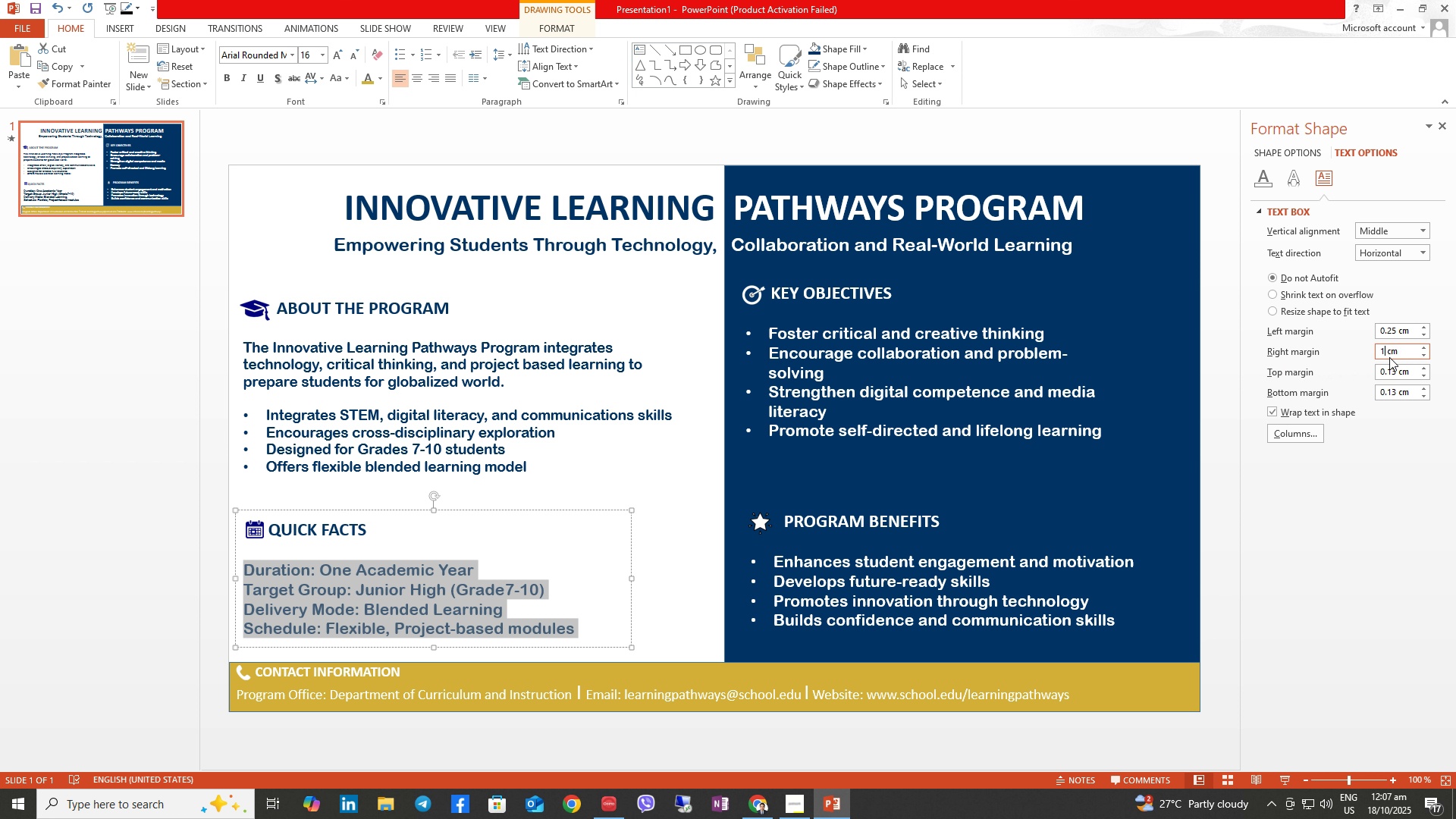 
key(NumpadEnter)
 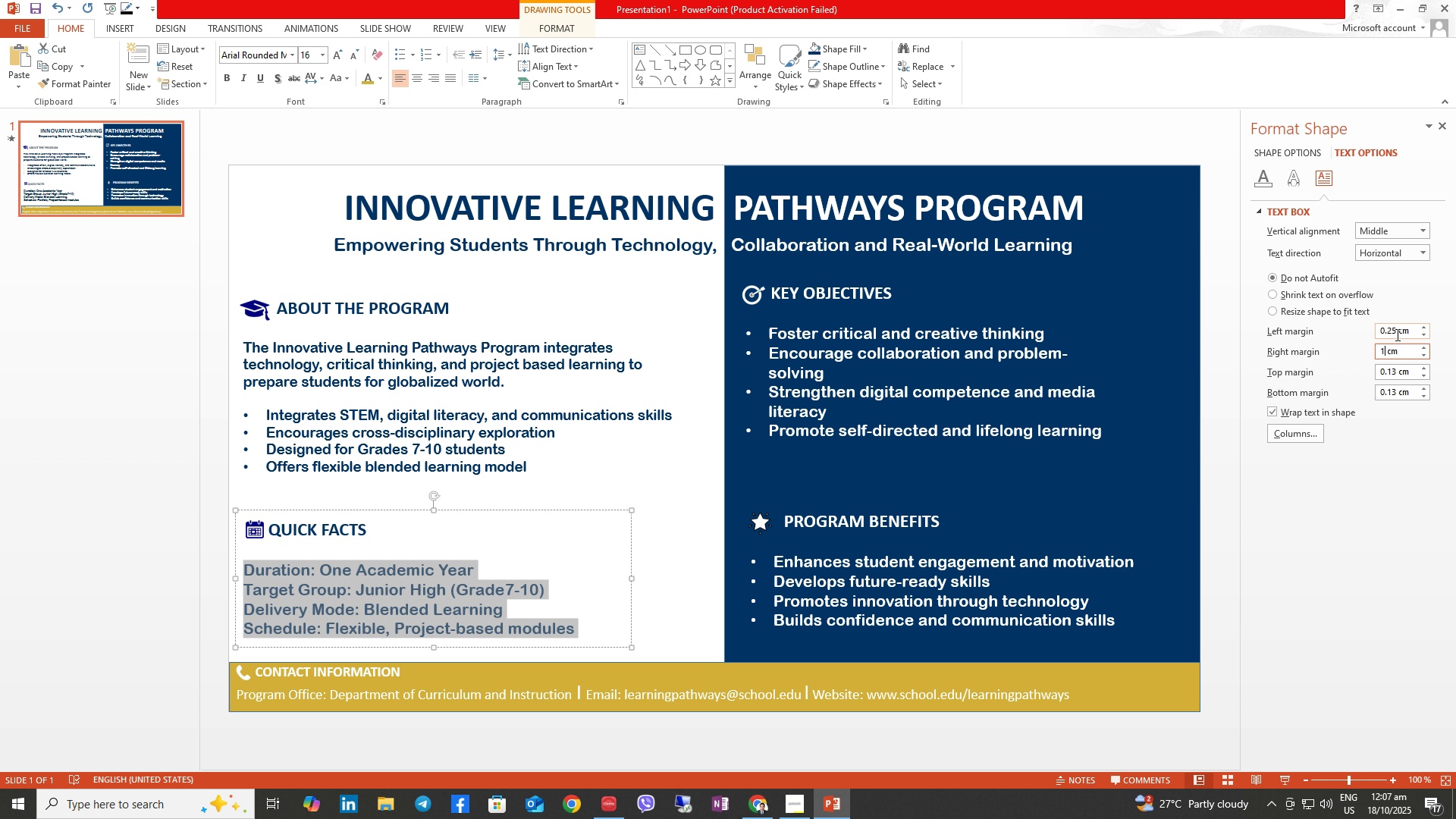 
left_click_drag(start_coordinate=[1396, 334], to_coordinate=[1381, 331])
 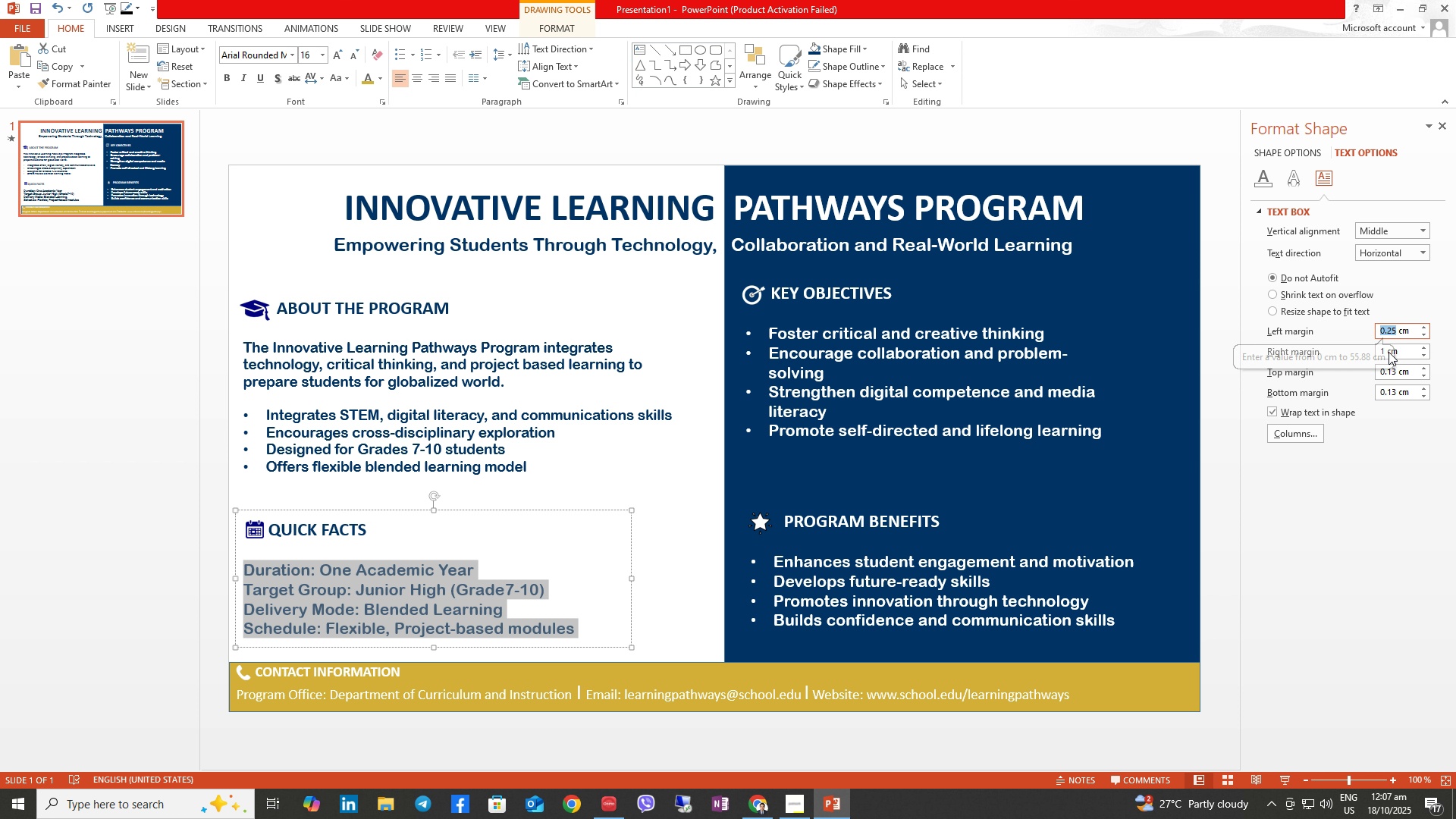 
key(Numpad1)
 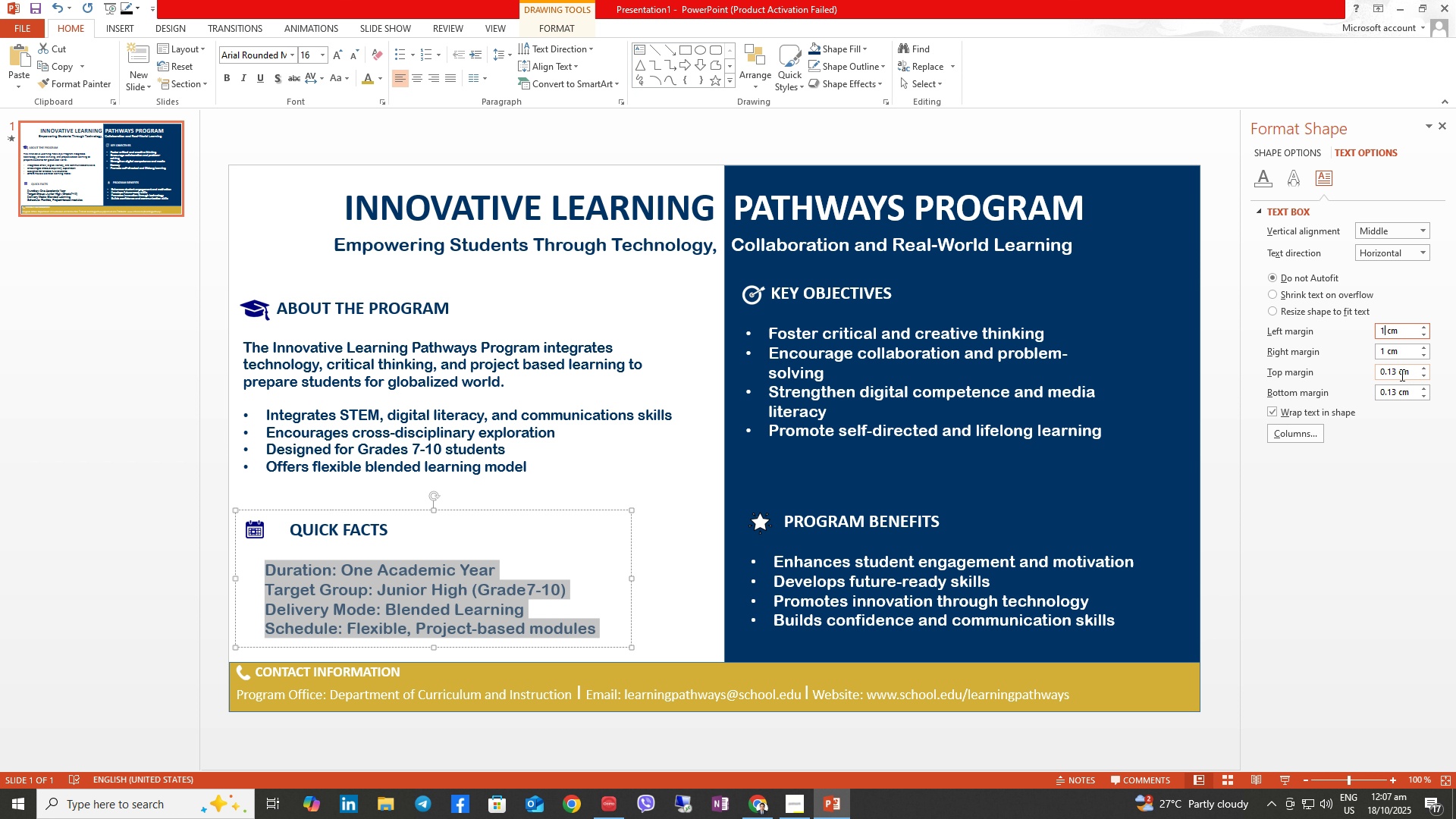 
left_click_drag(start_coordinate=[1394, 375], to_coordinate=[1382, 372])
 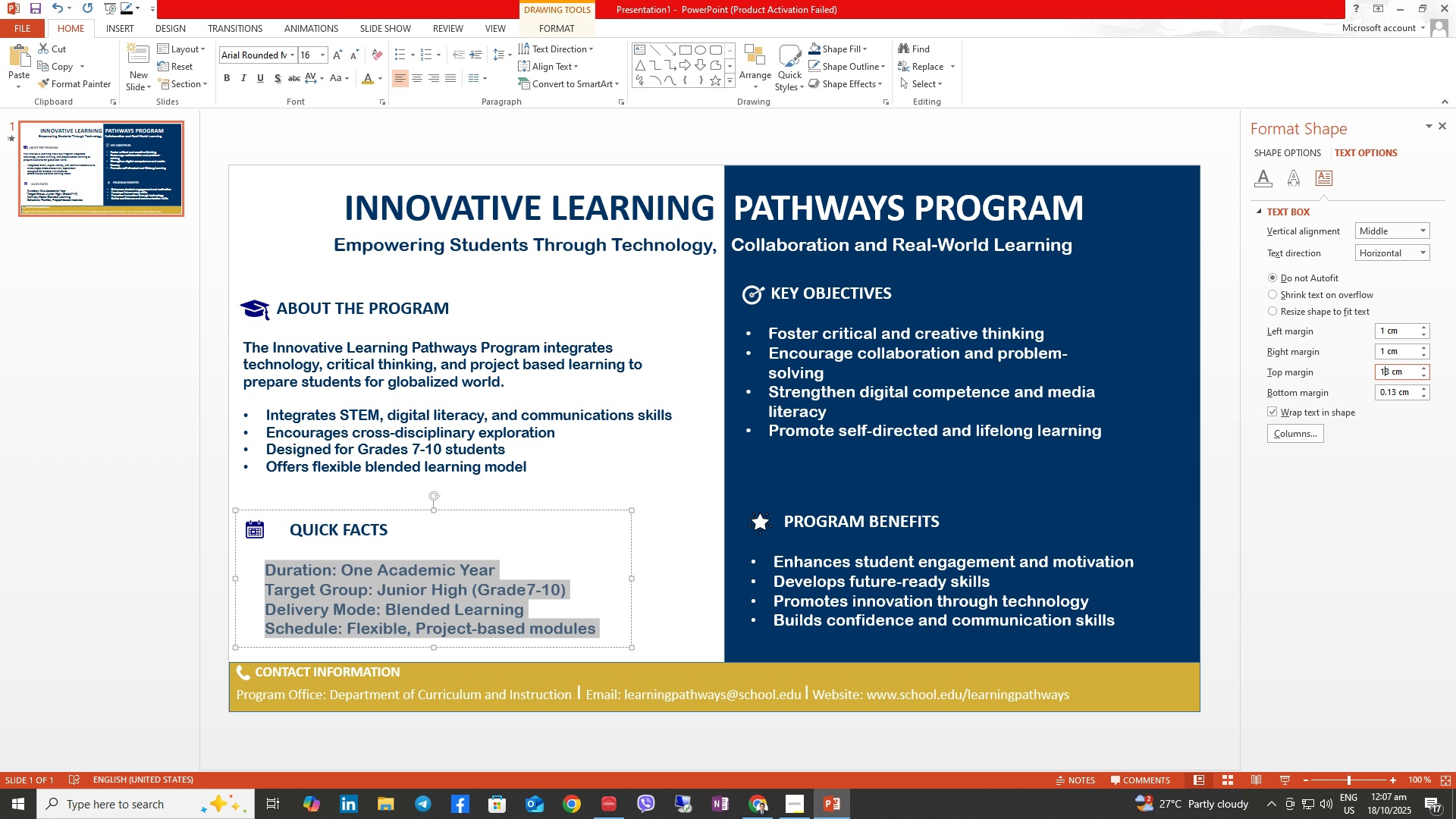 
key(Numpad1)
 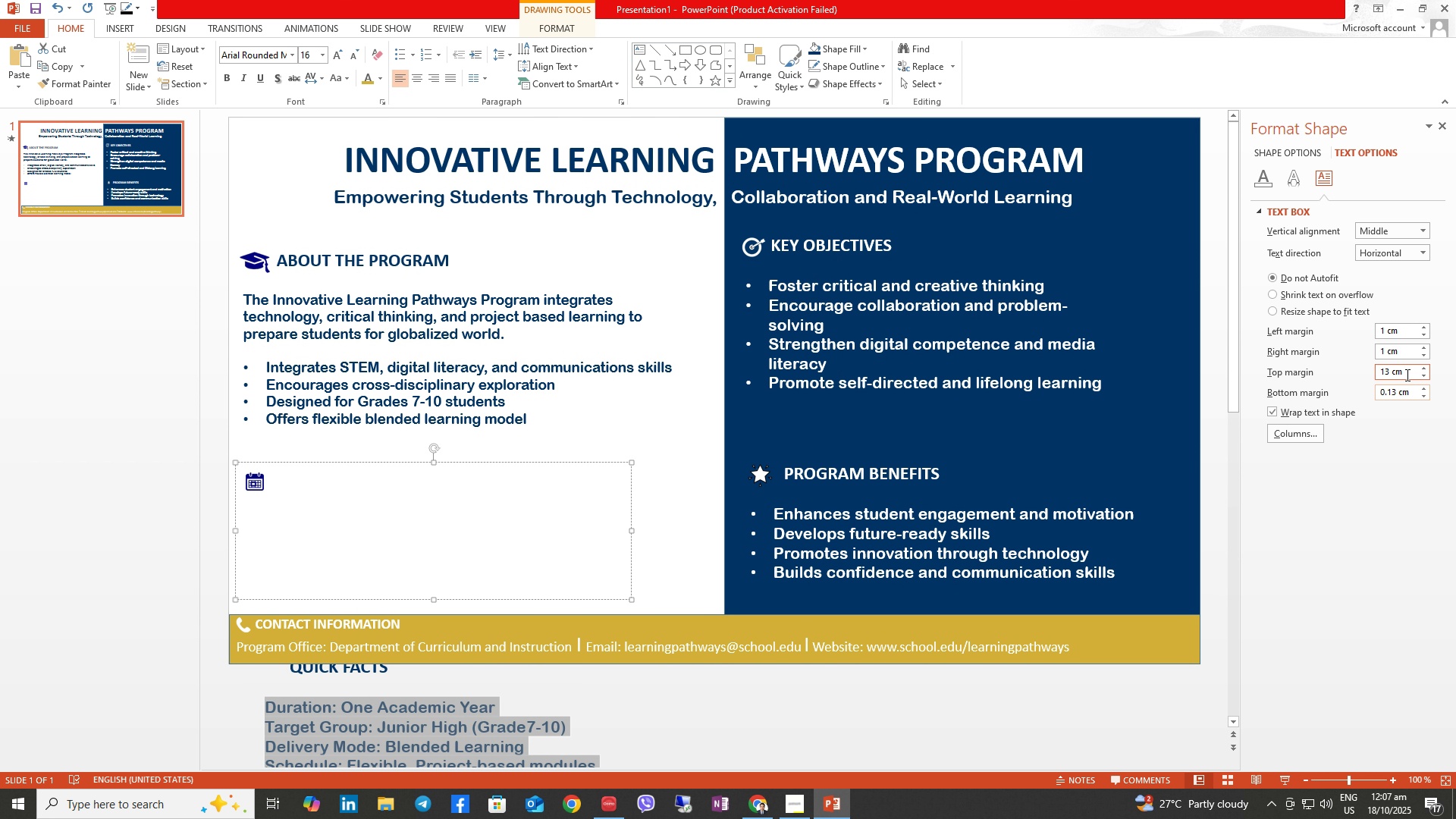 
key(Control+Z)
 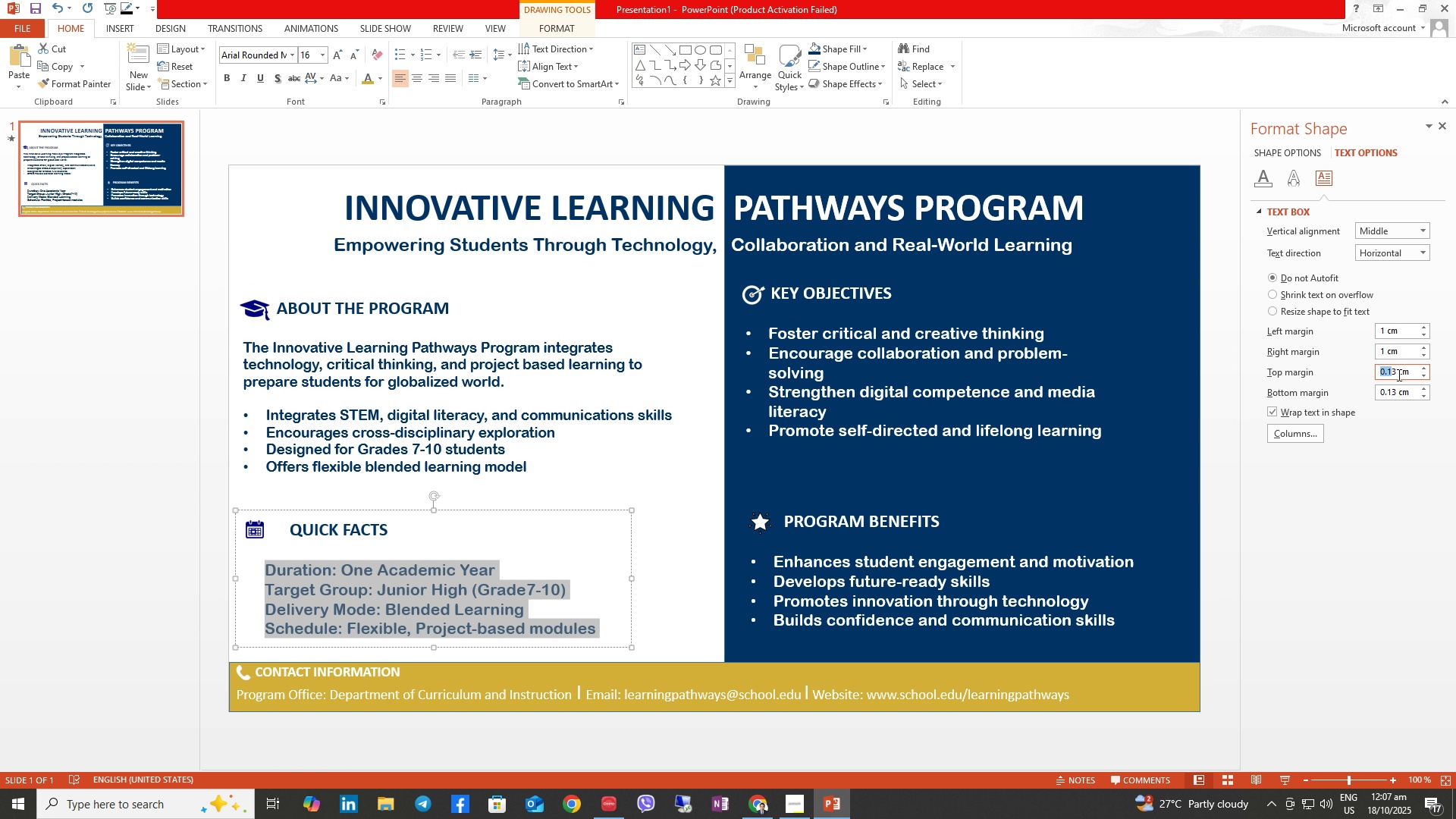 
left_click_drag(start_coordinate=[1396, 372], to_coordinate=[1376, 369])
 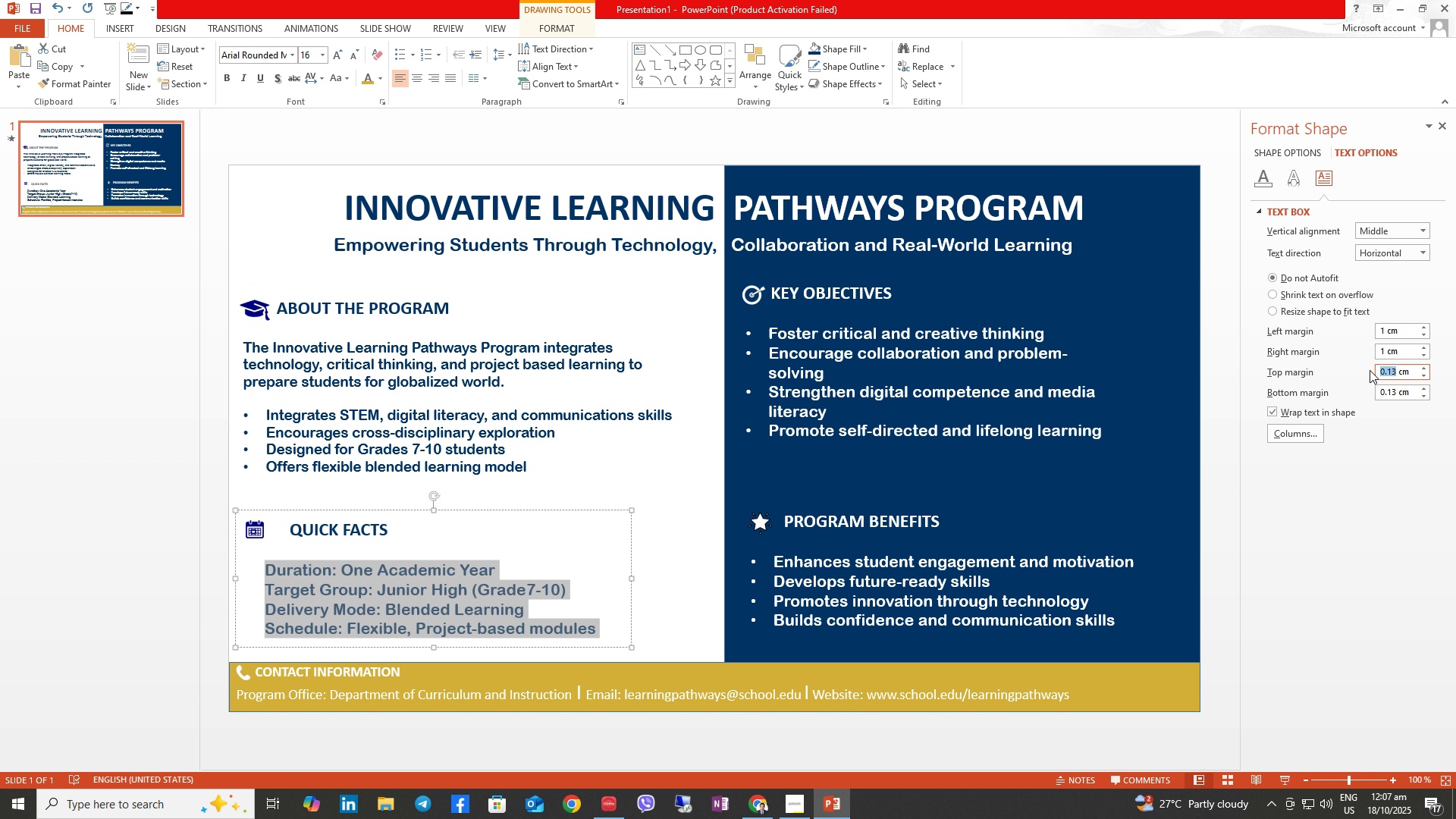 
key(Numpad1)
 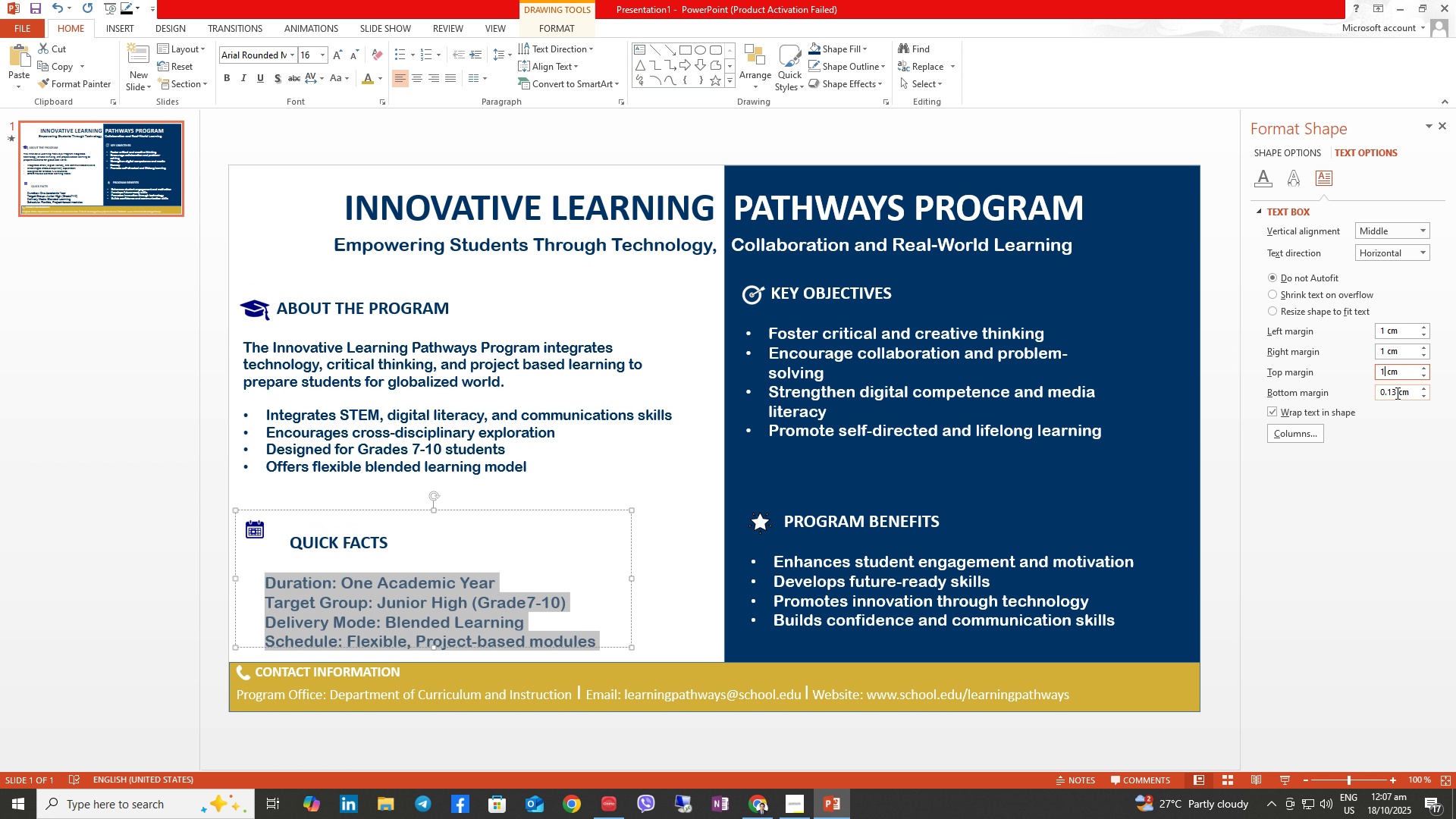 
left_click_drag(start_coordinate=[1397, 389], to_coordinate=[1377, 387])
 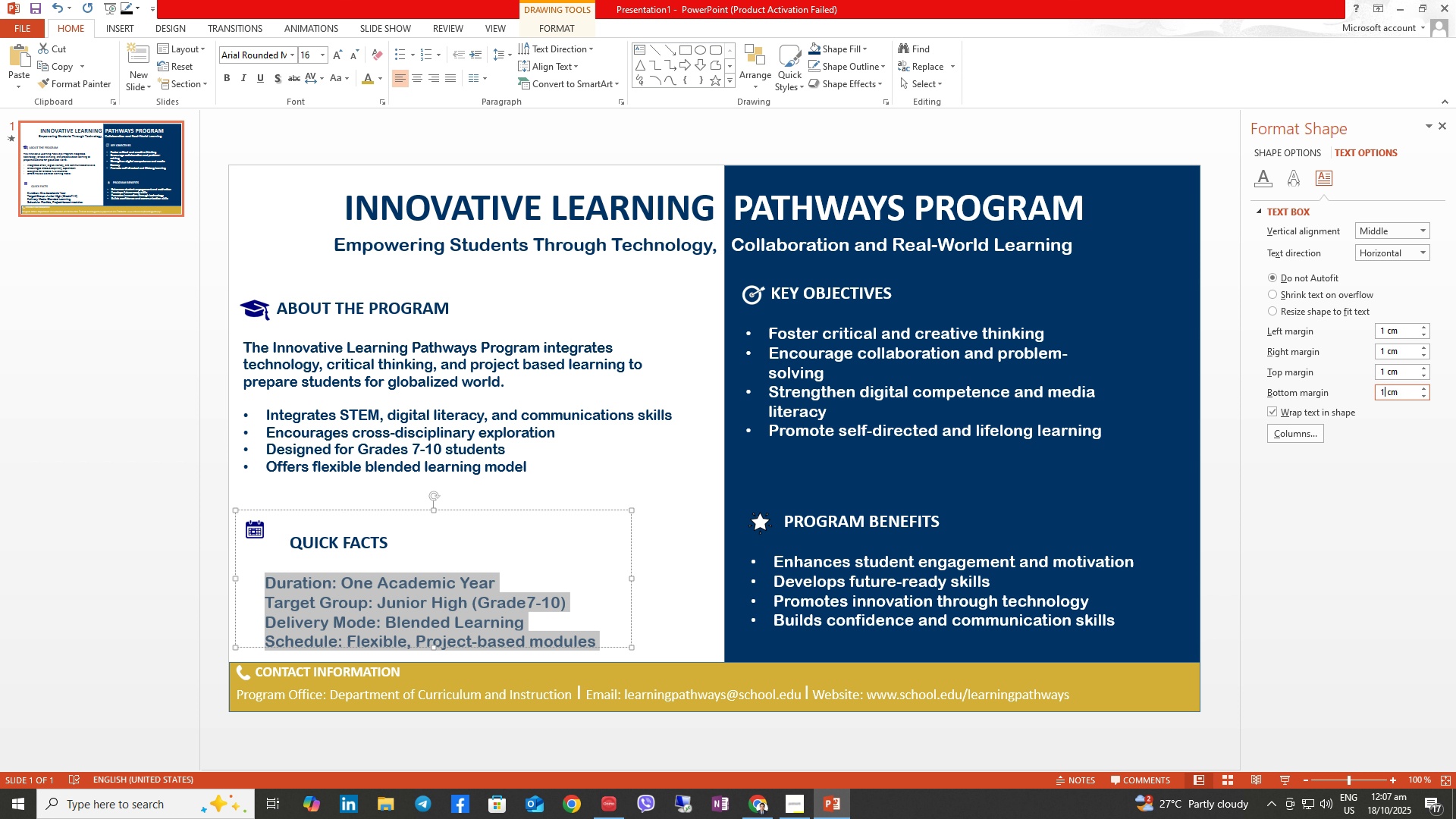 
key(Numpad1)
 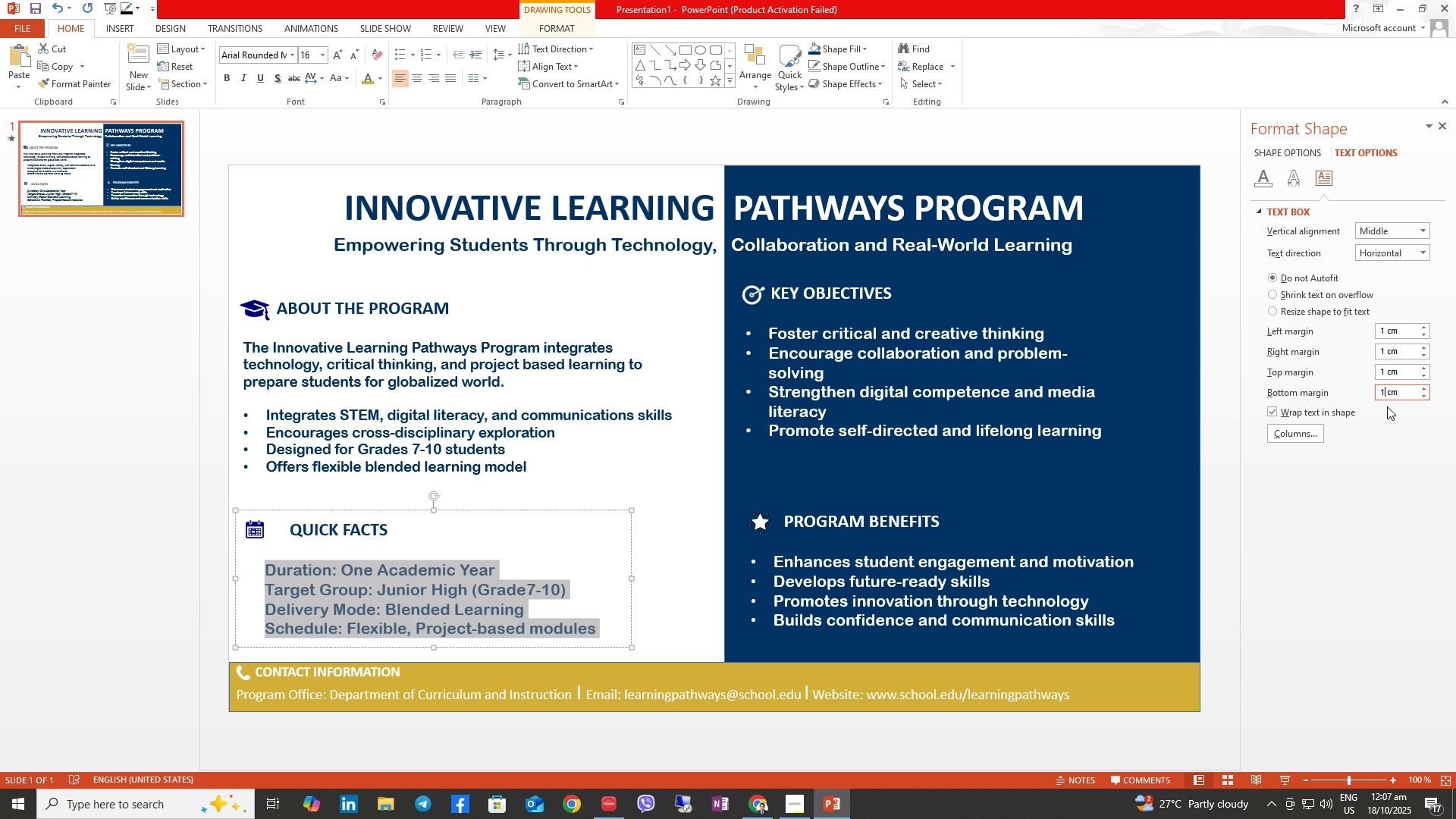 
key(Control+Z)
 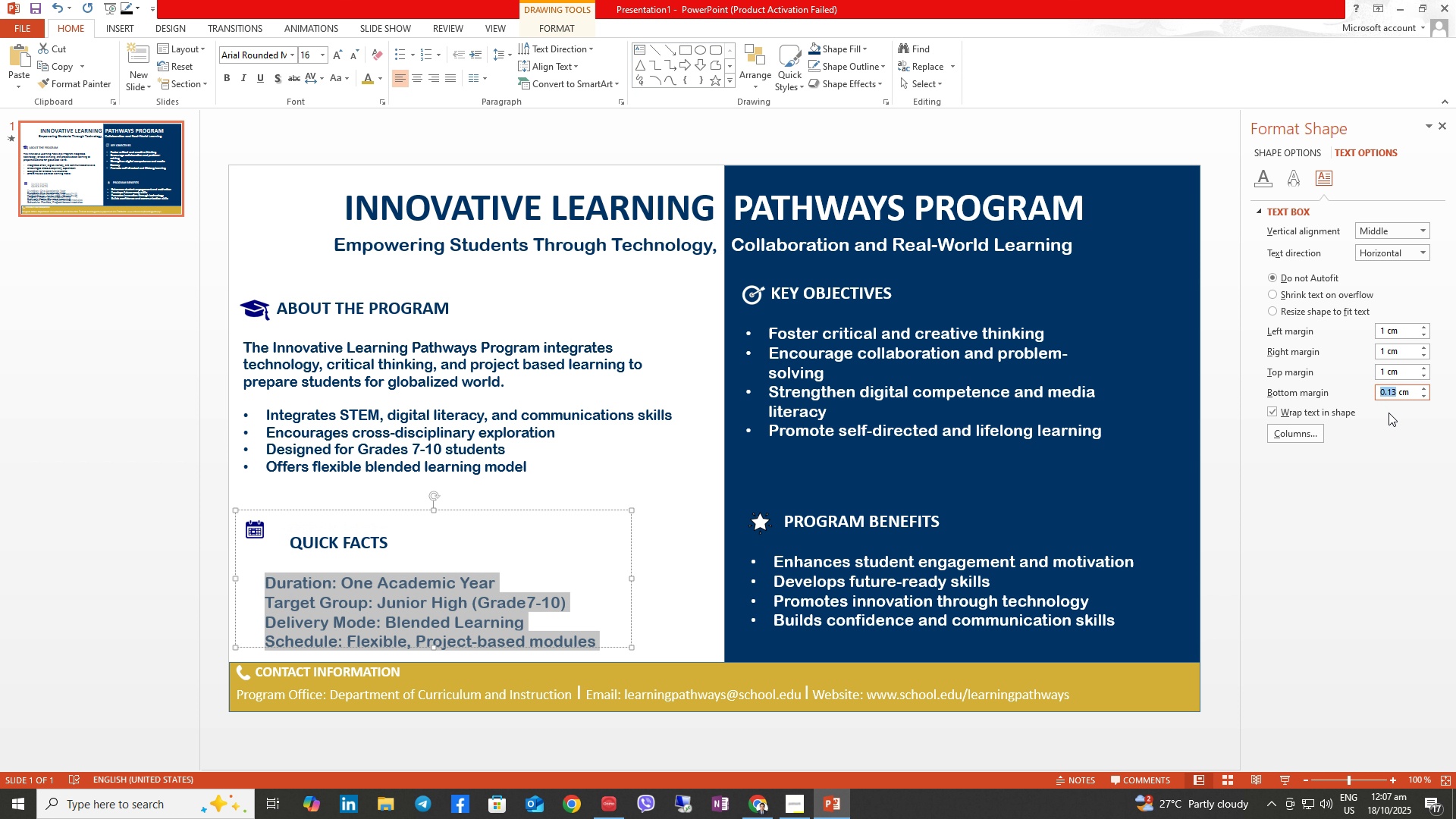 
key(Control+Z)
 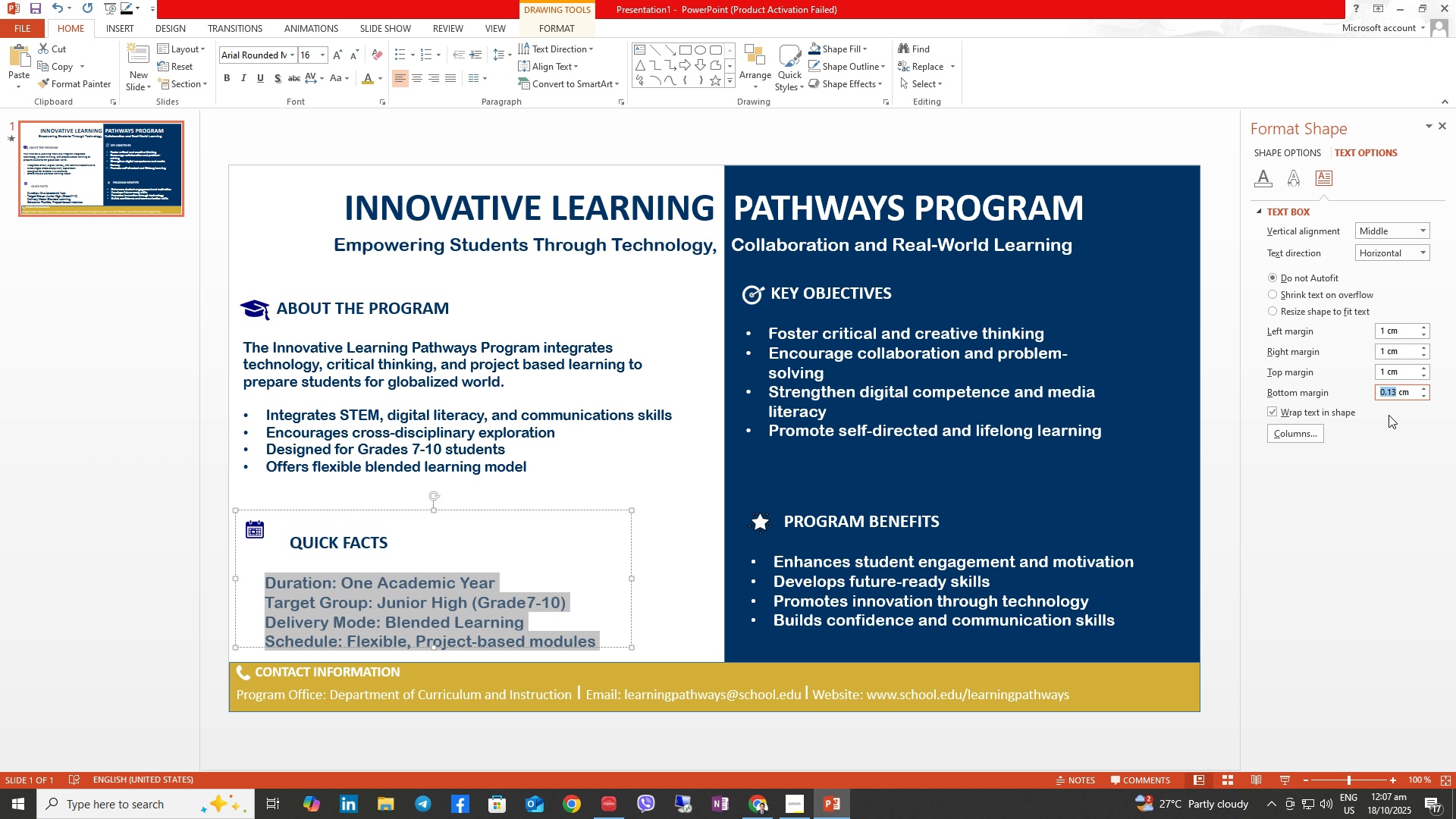 
key(Control+Z)
 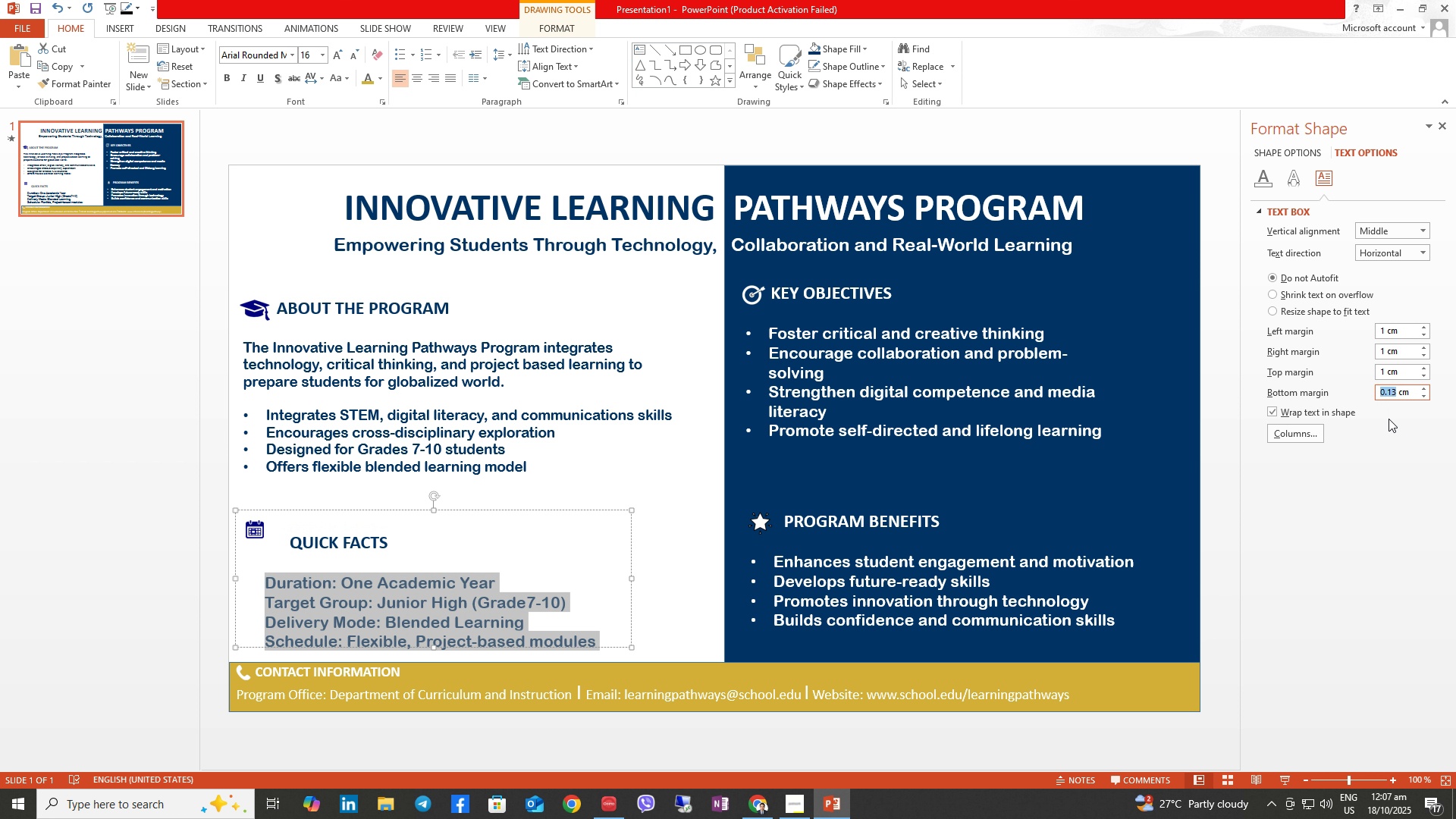 
key(Control+Z)
 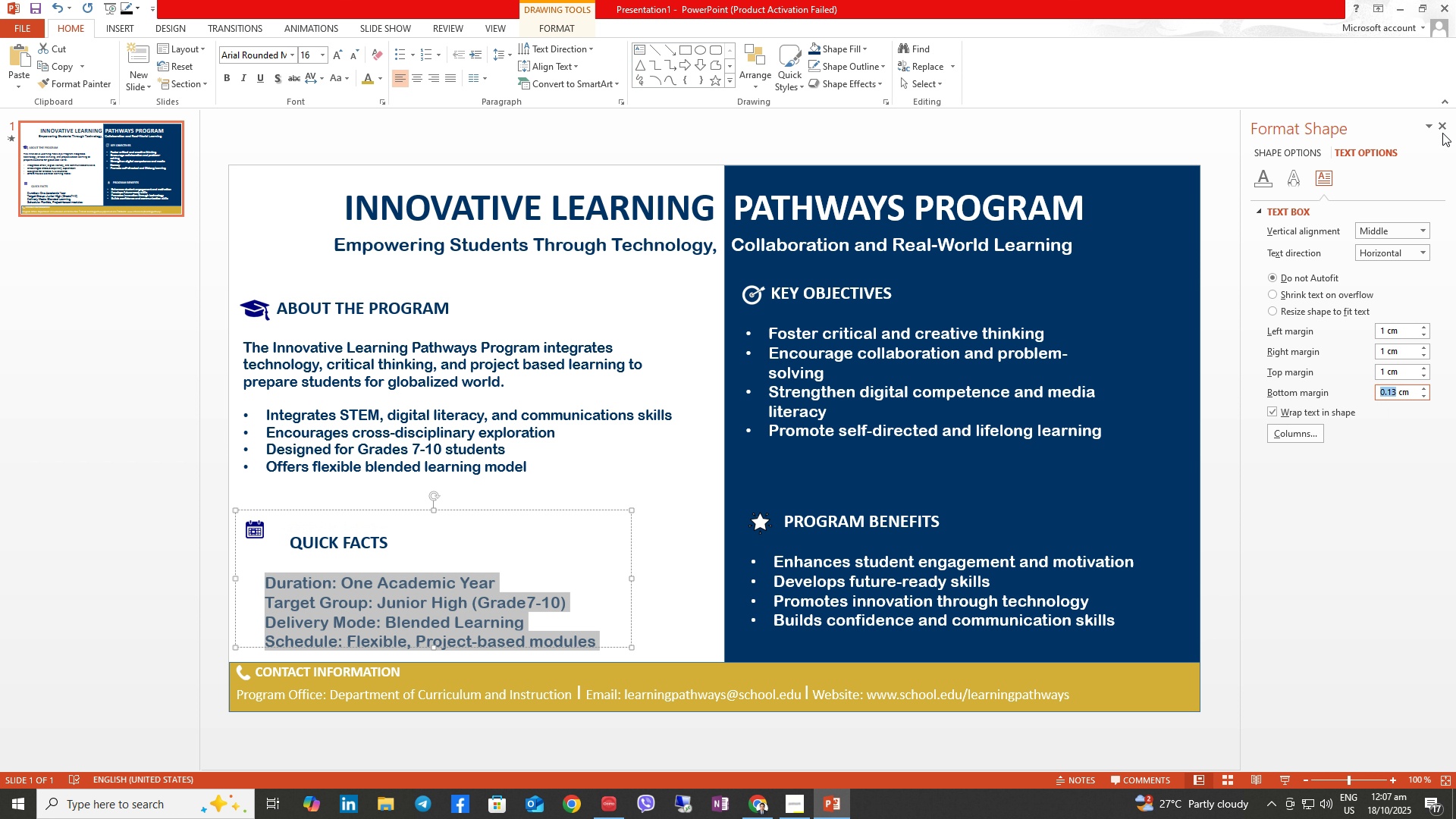 
double_click([1445, 127])
 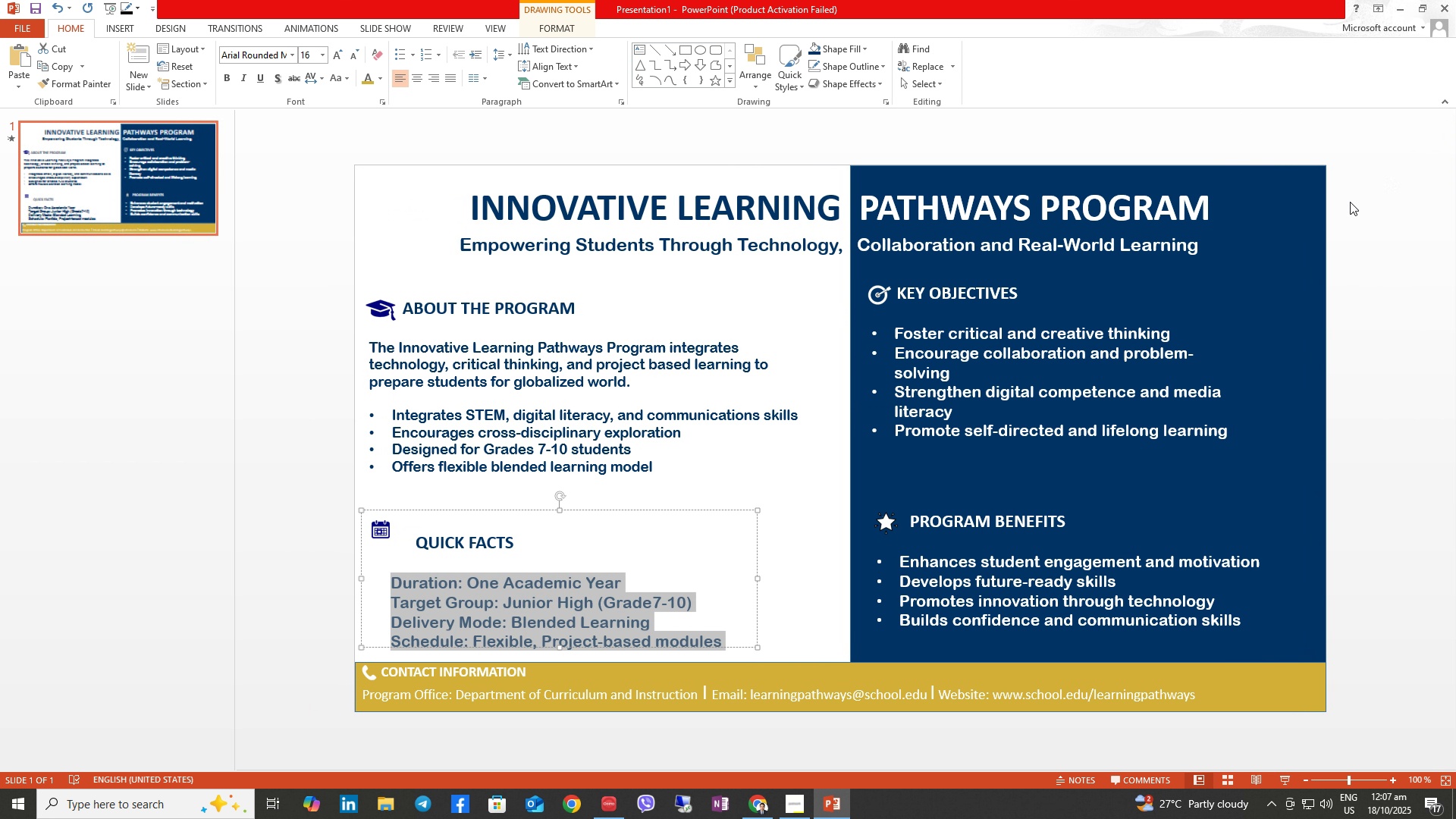 
key(Control+Z)
 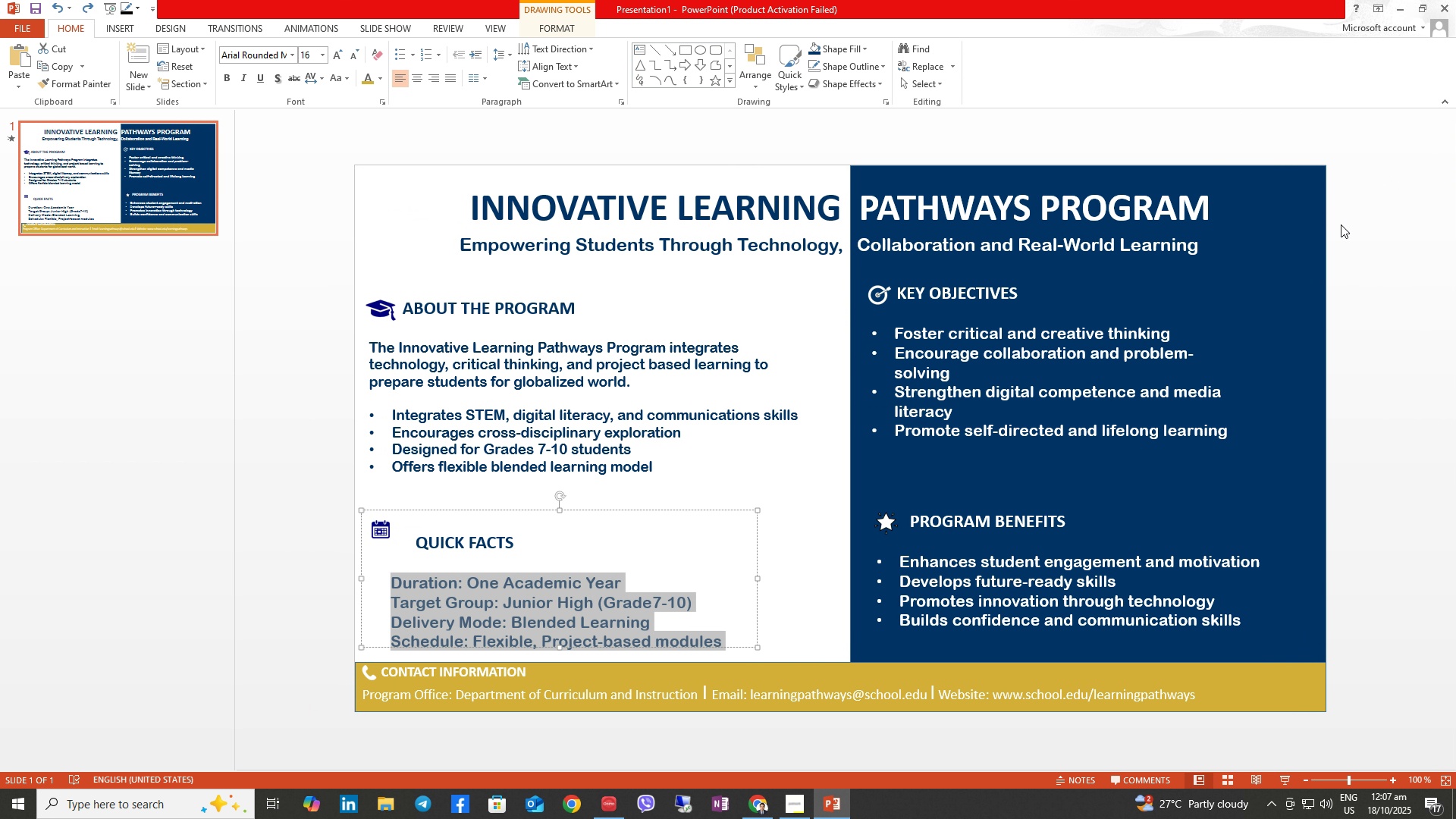 
key(Control+Z)
 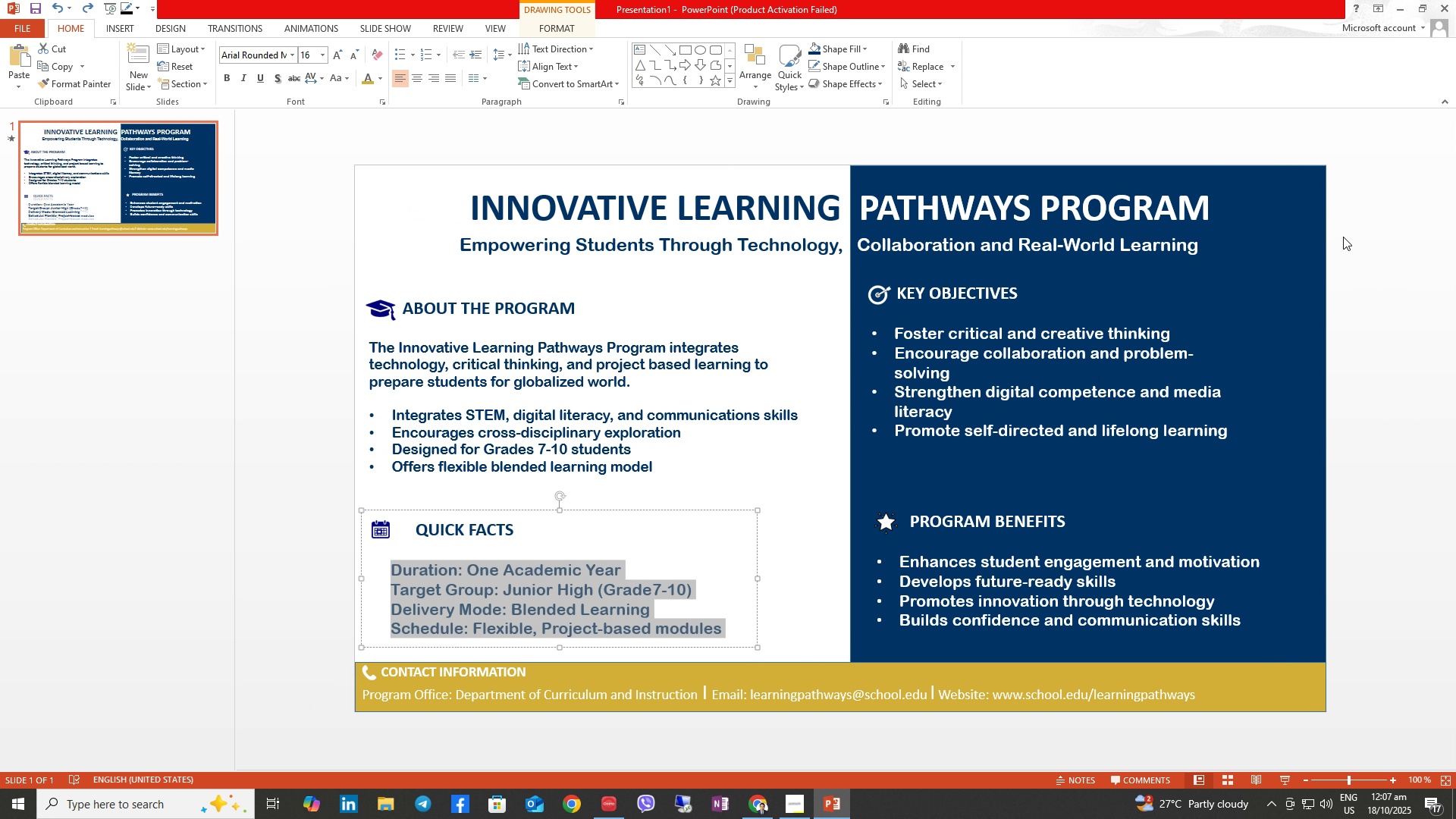 
key(Control+Z)
 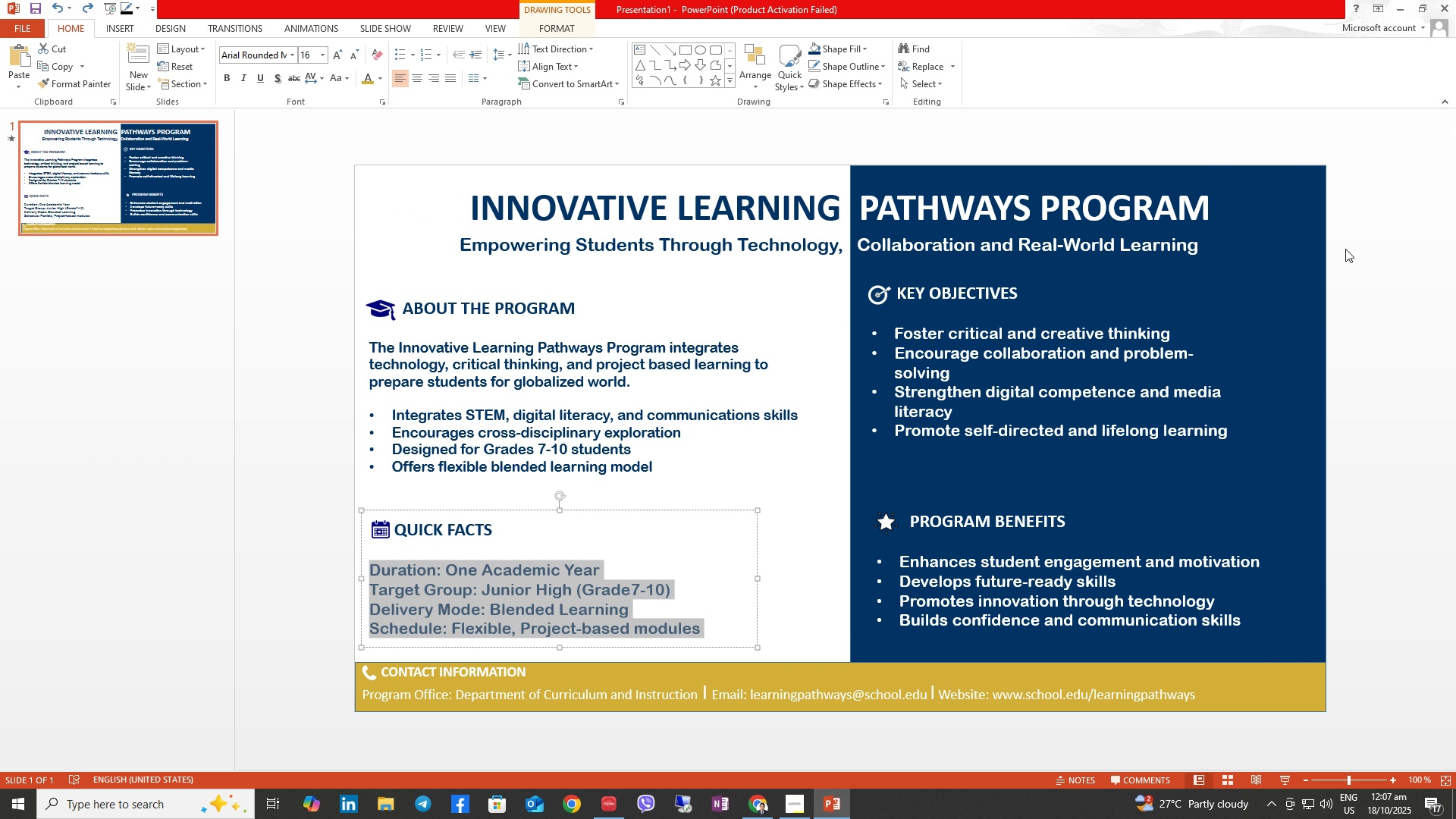 
key(Control+Z)
 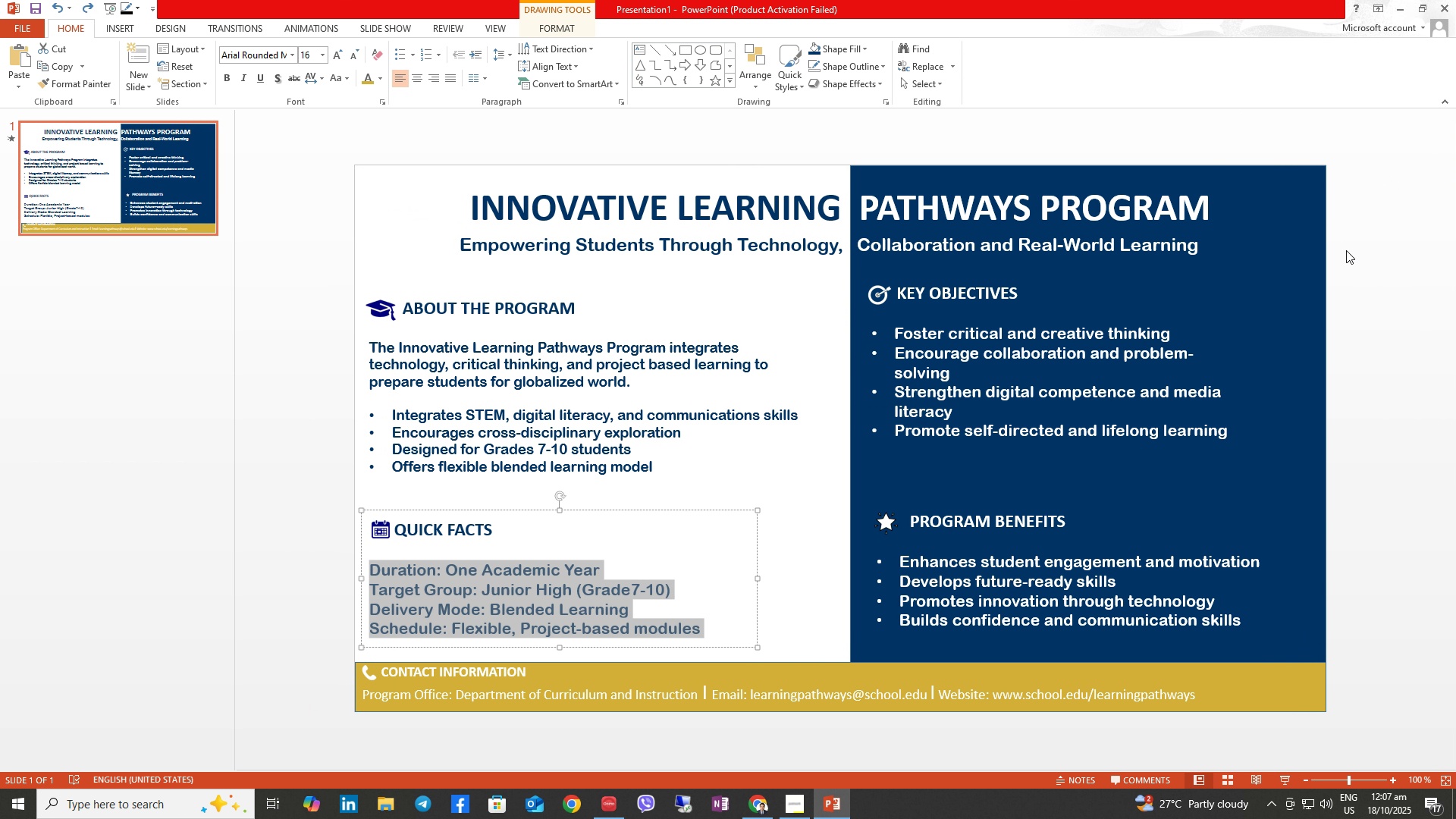 
key(Control+Z)
 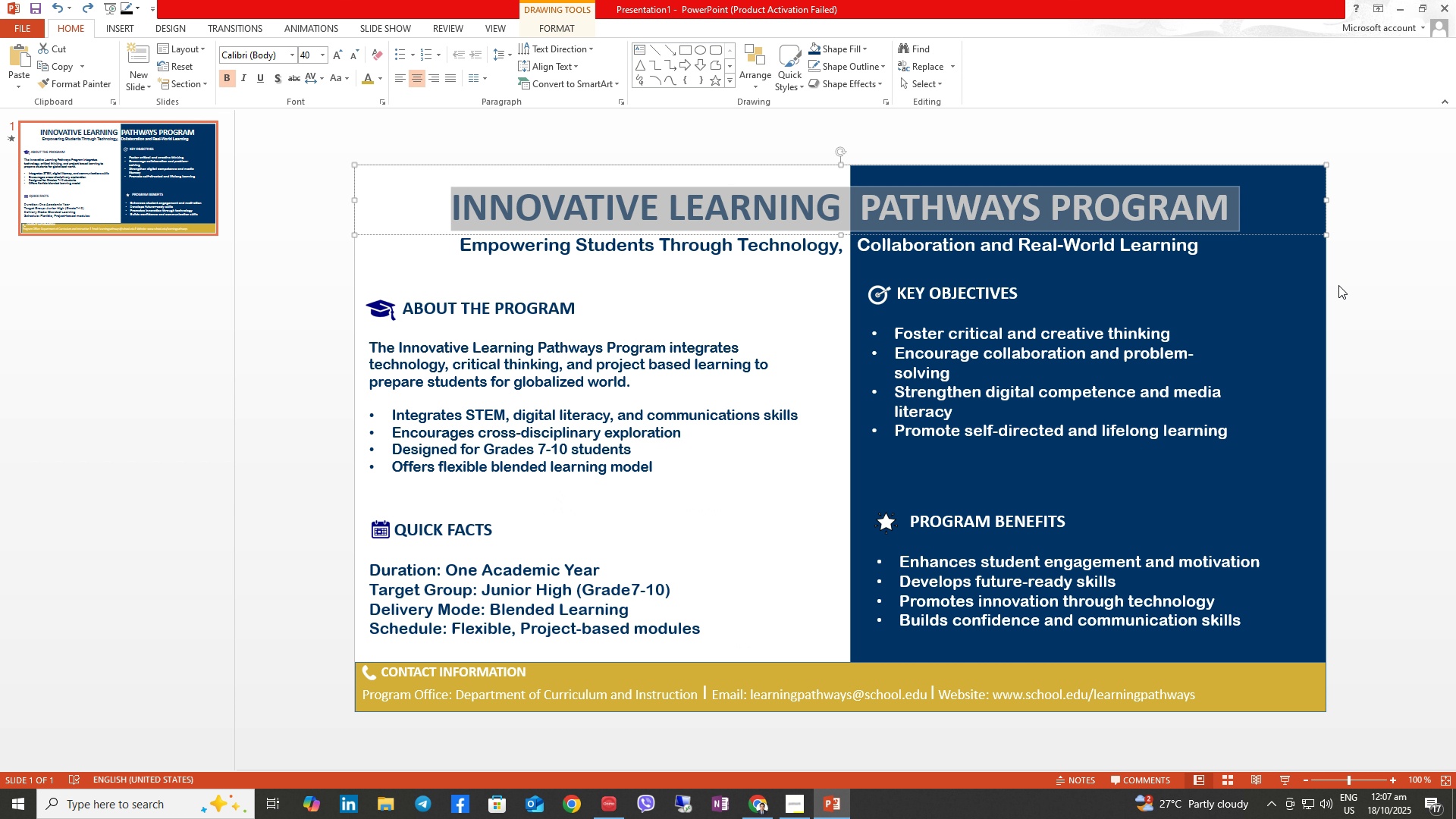 
left_click([1281, 340])
 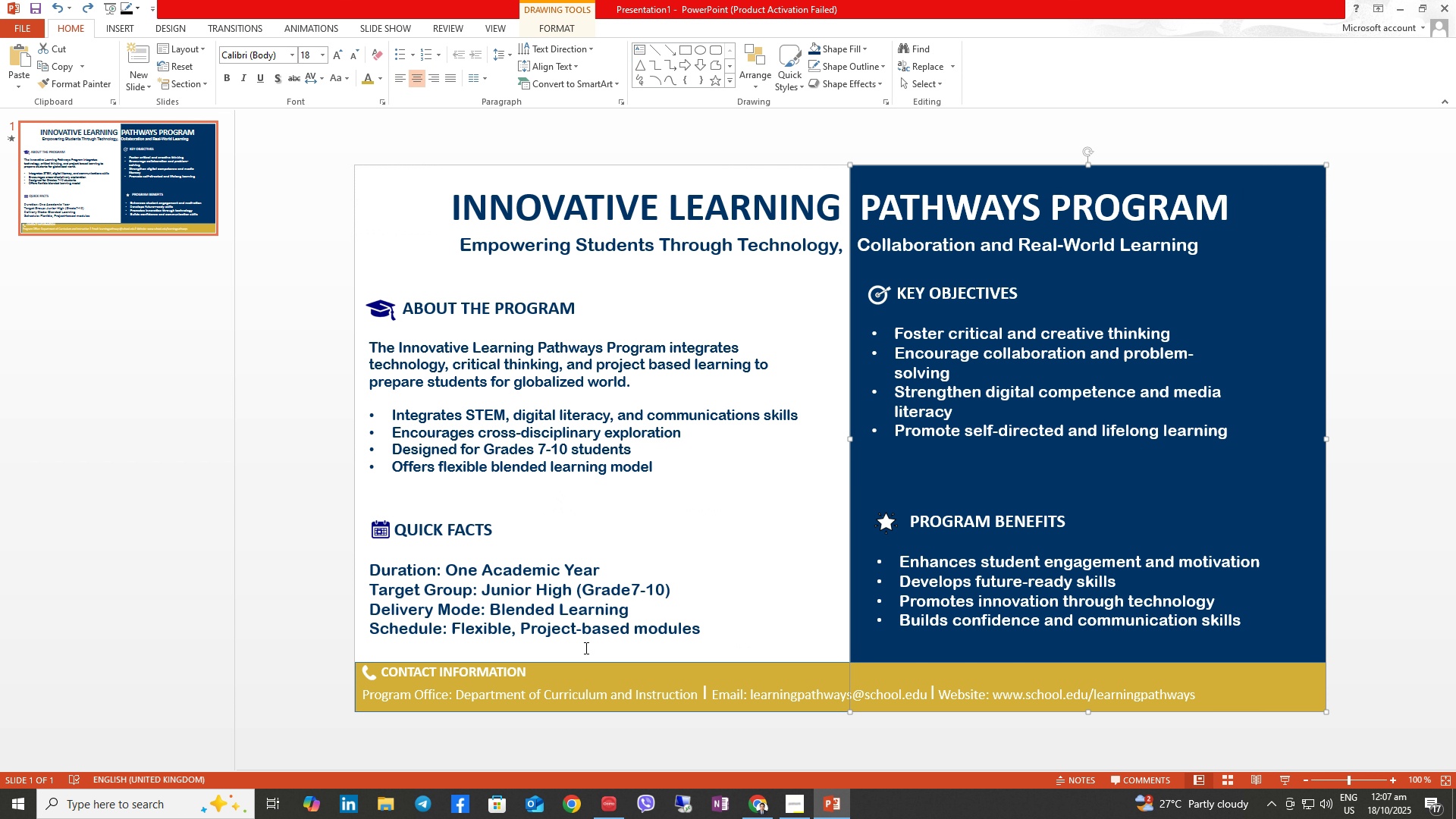 
left_click([585, 648])
 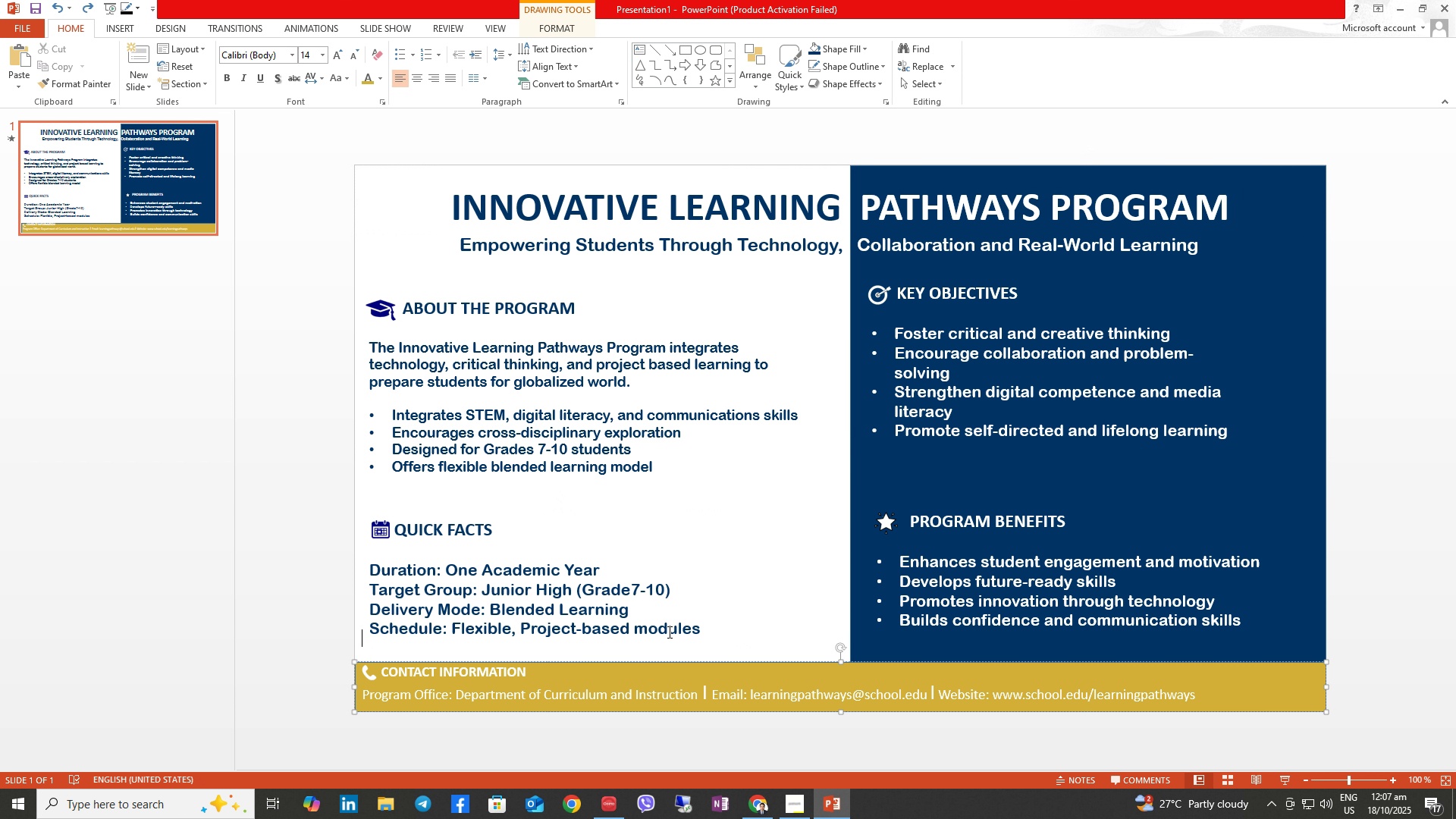 
left_click([668, 632])
 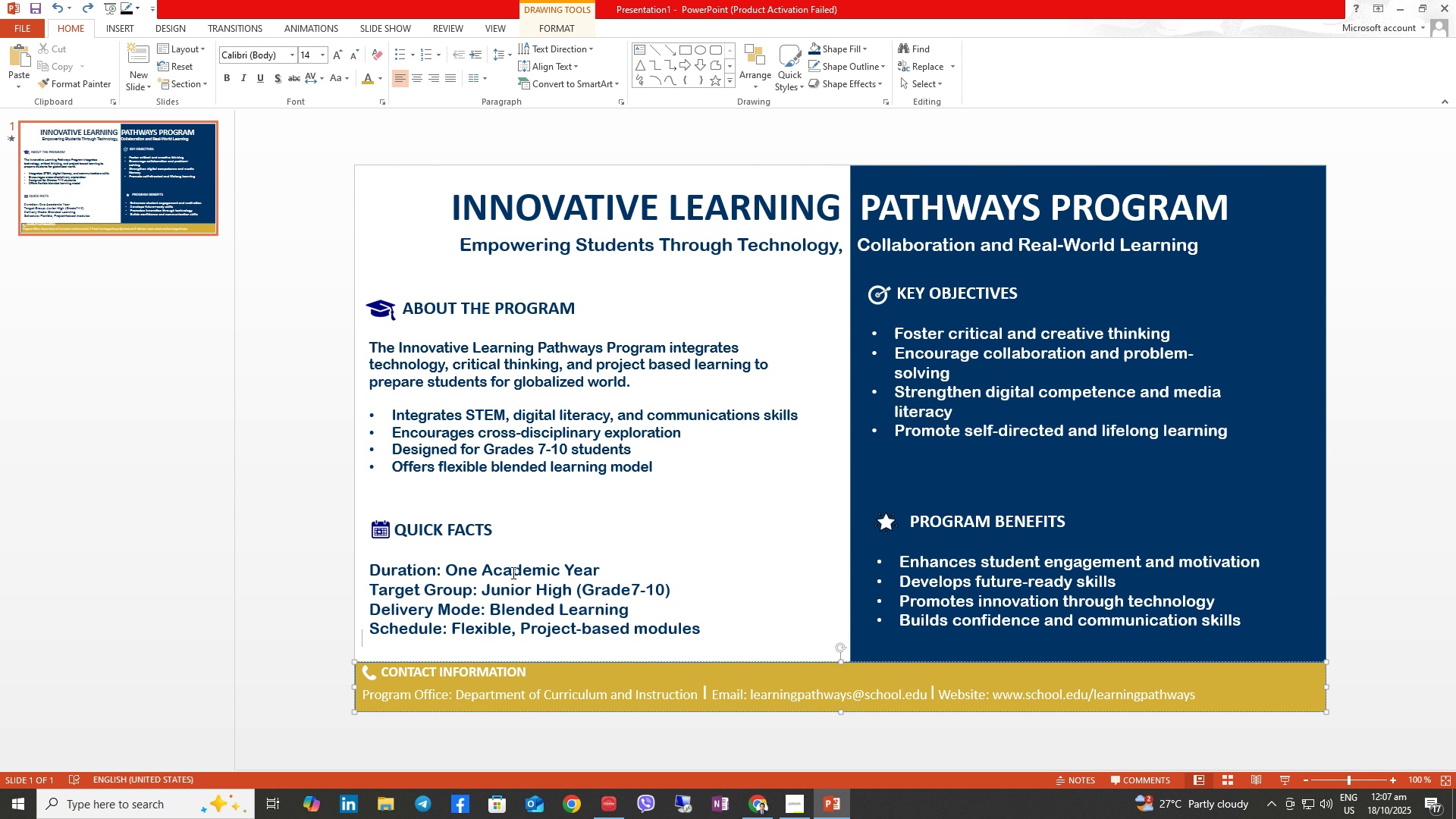 
left_click([512, 573])
 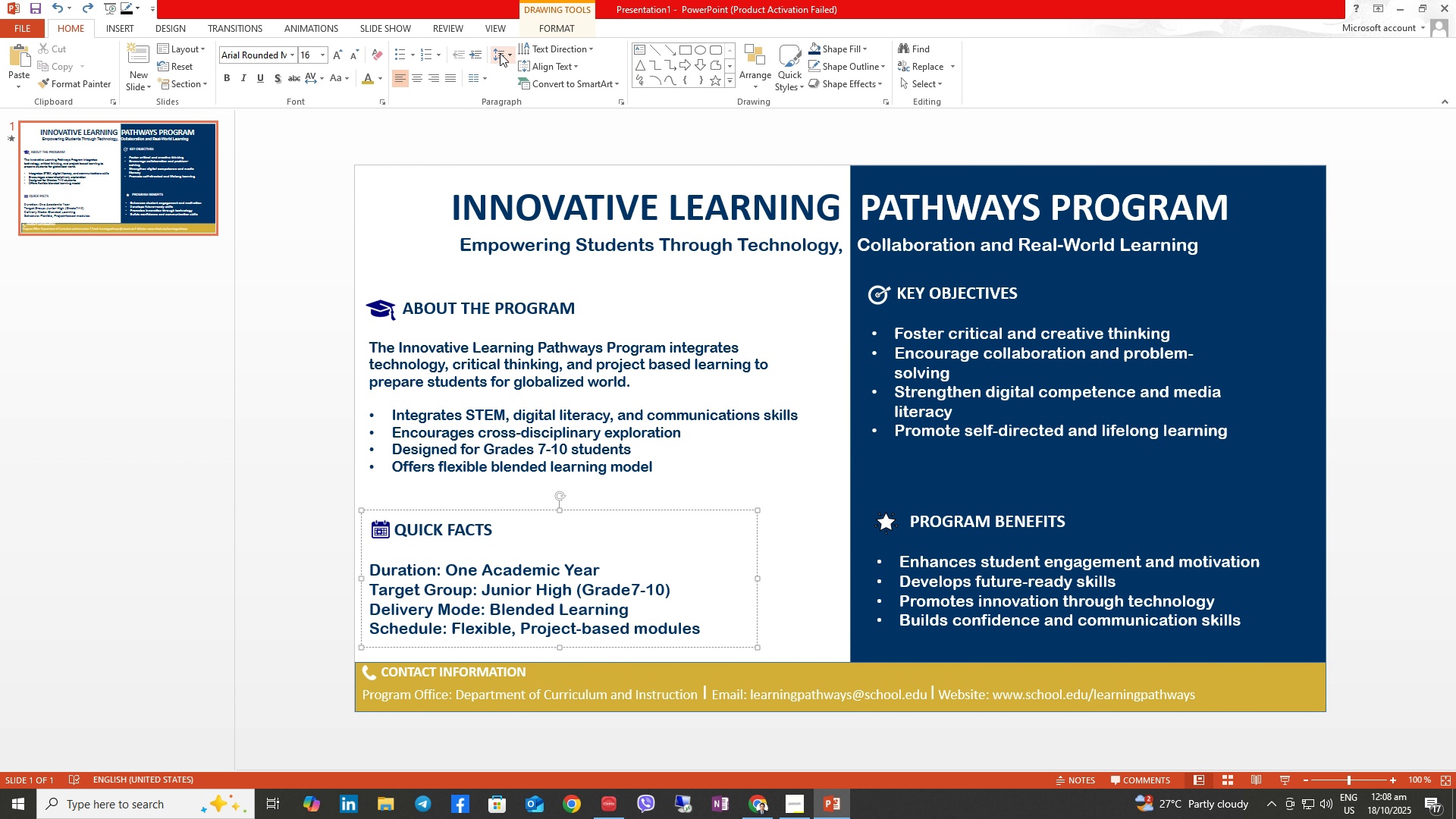 
wait(5.8)
 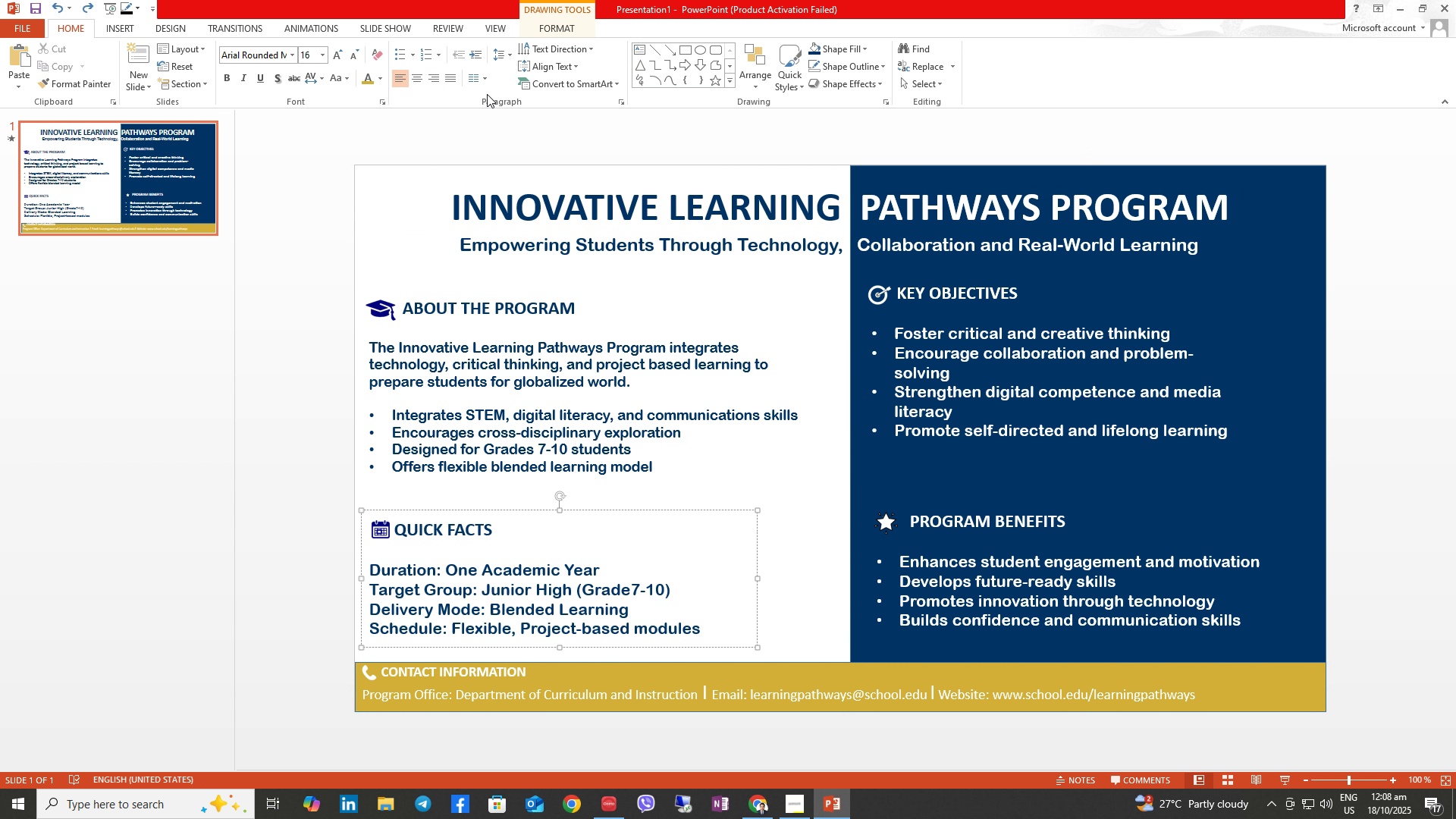 
left_click([503, 53])
 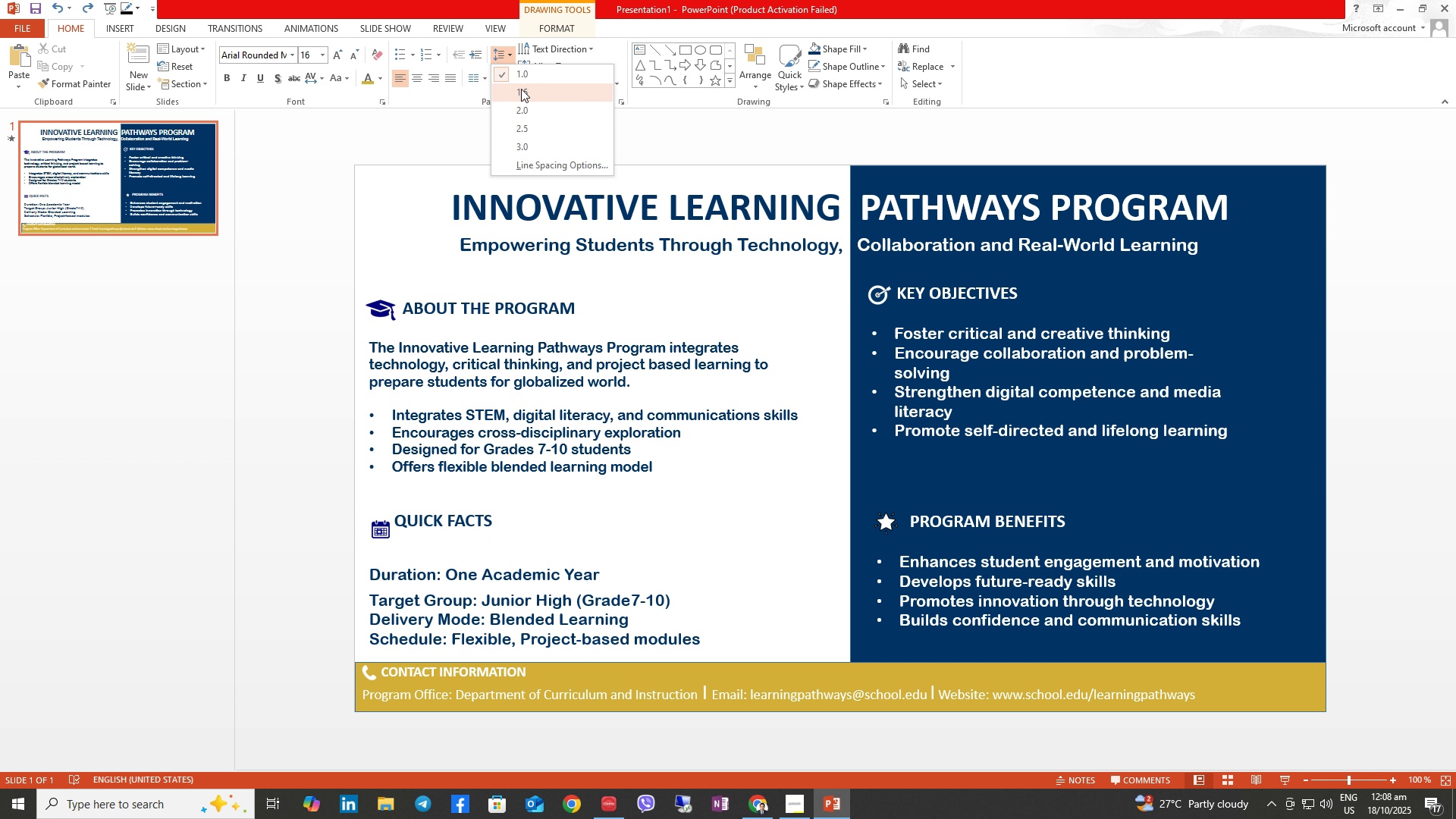 
left_click([711, 538])
 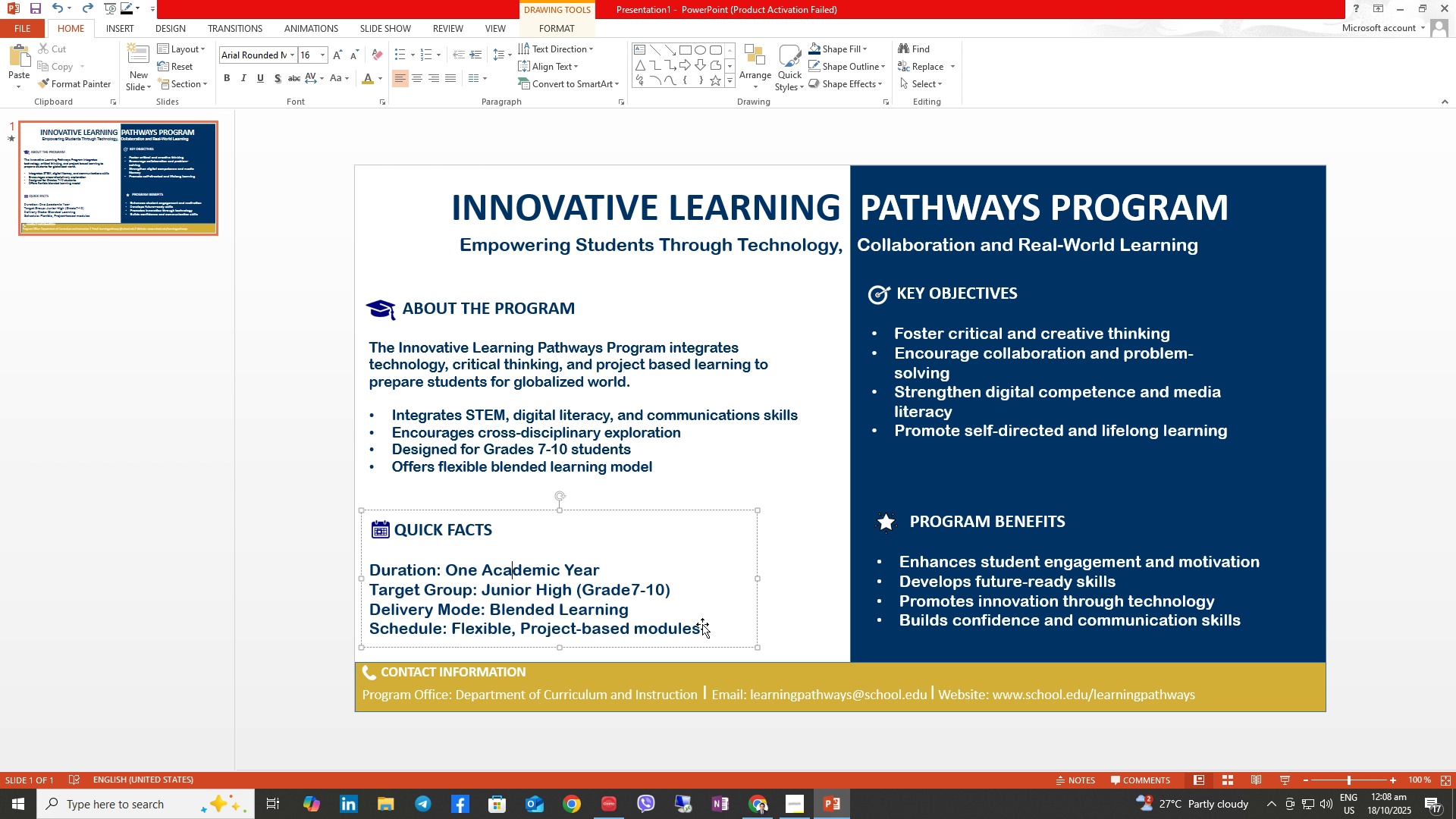 
left_click([702, 624])
 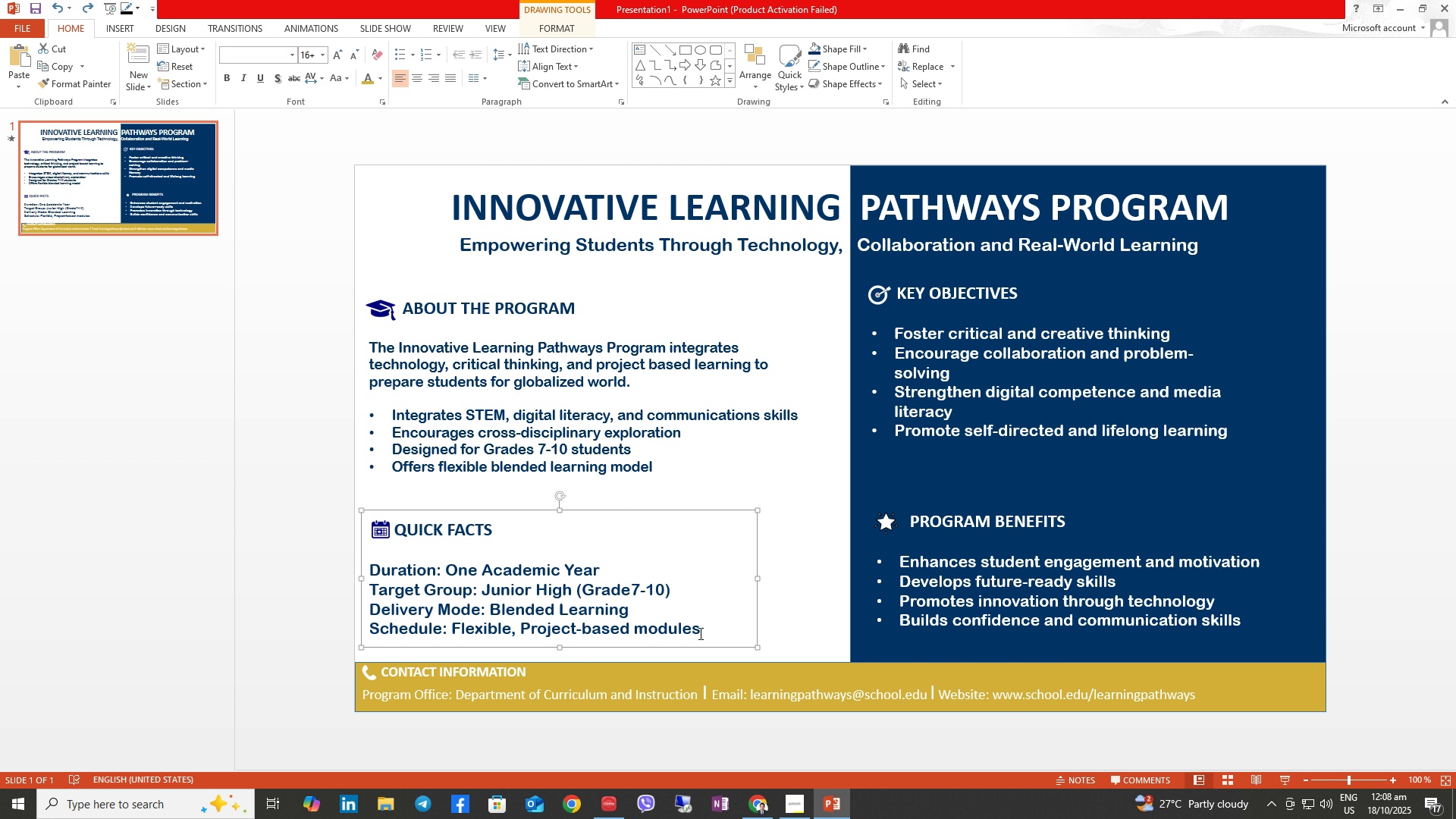 
left_click_drag(start_coordinate=[699, 633], to_coordinate=[407, 545])
 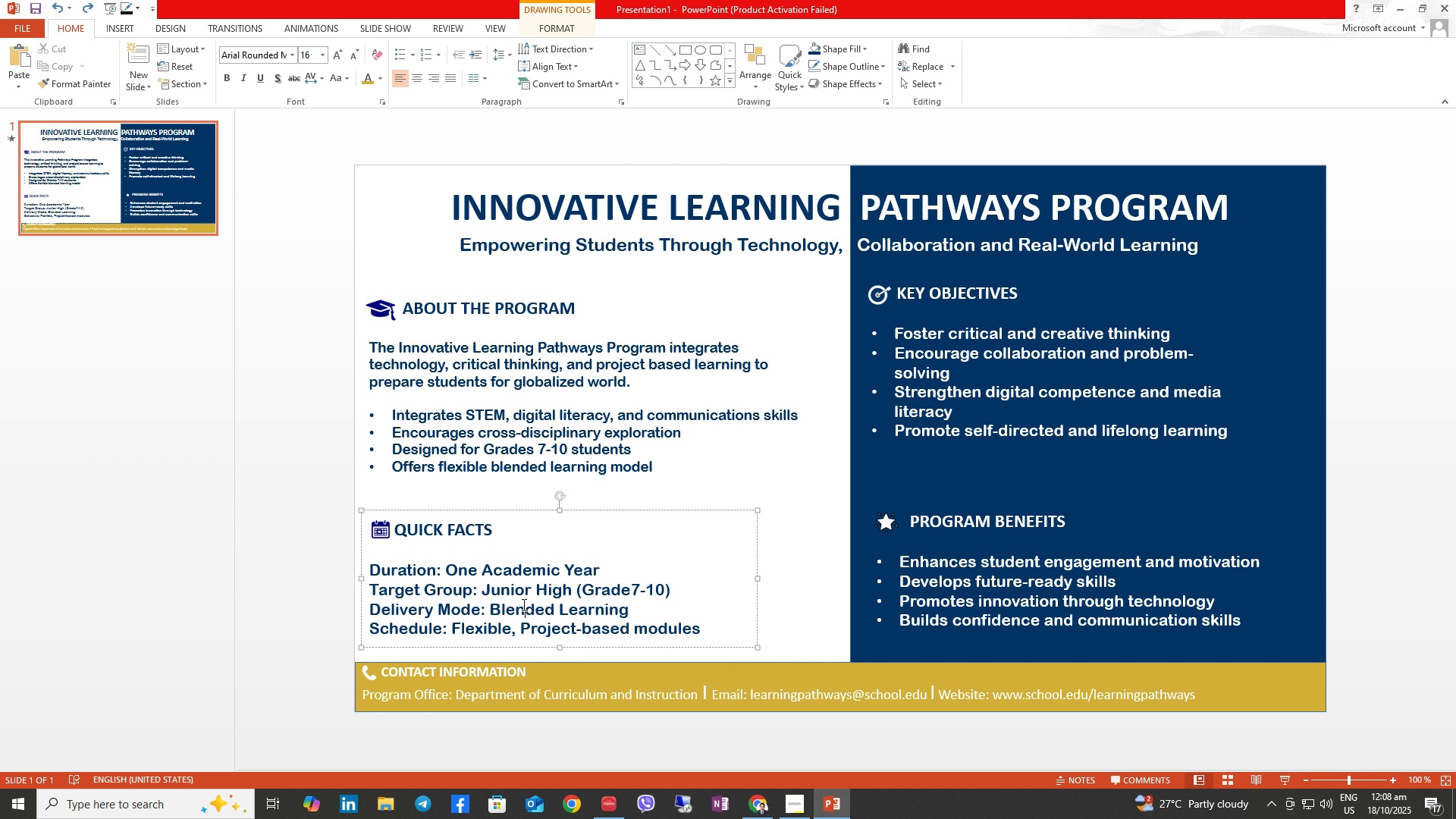 
left_click([522, 604])
 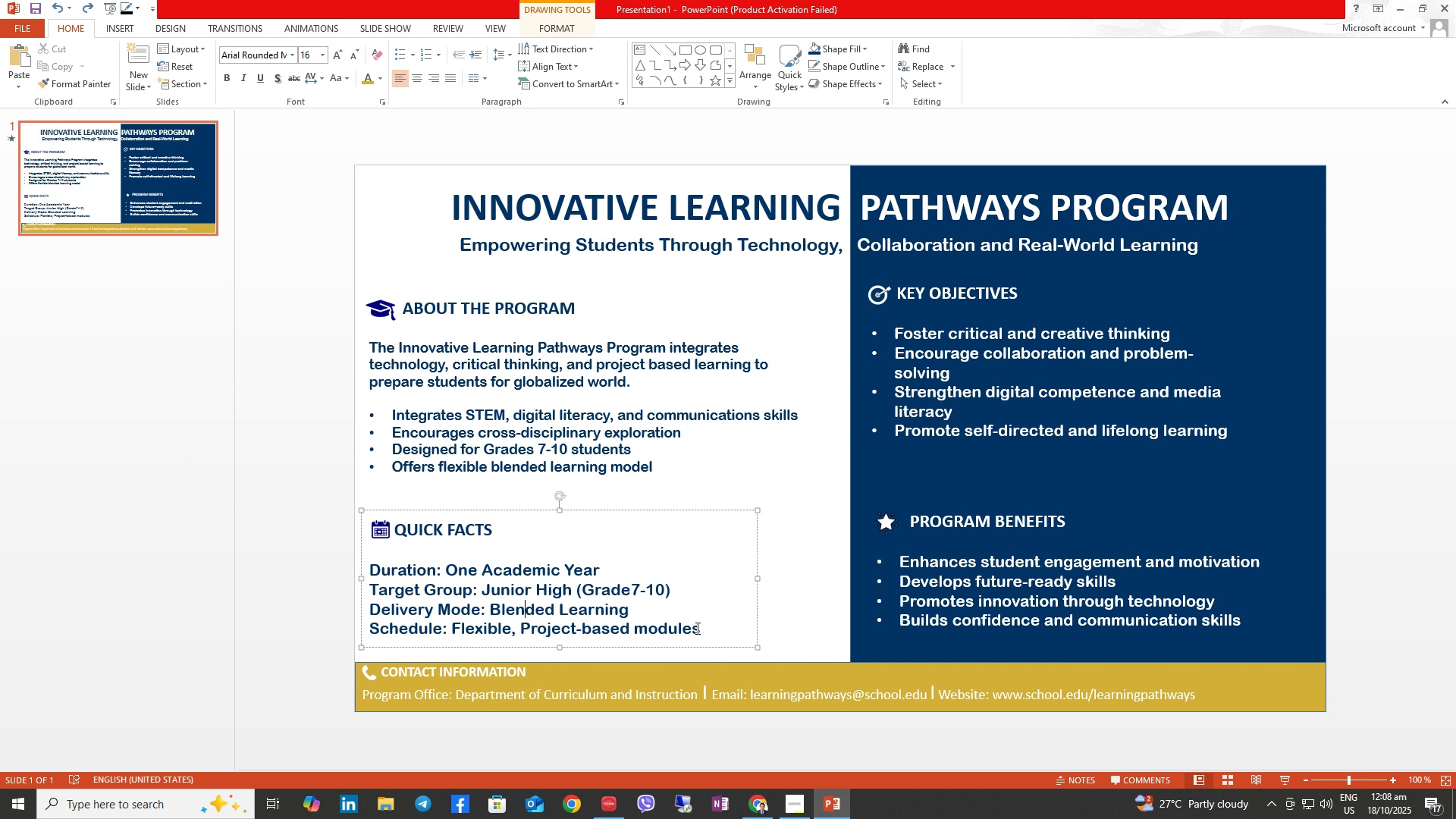 
left_click_drag(start_coordinate=[696, 629], to_coordinate=[563, 588])
 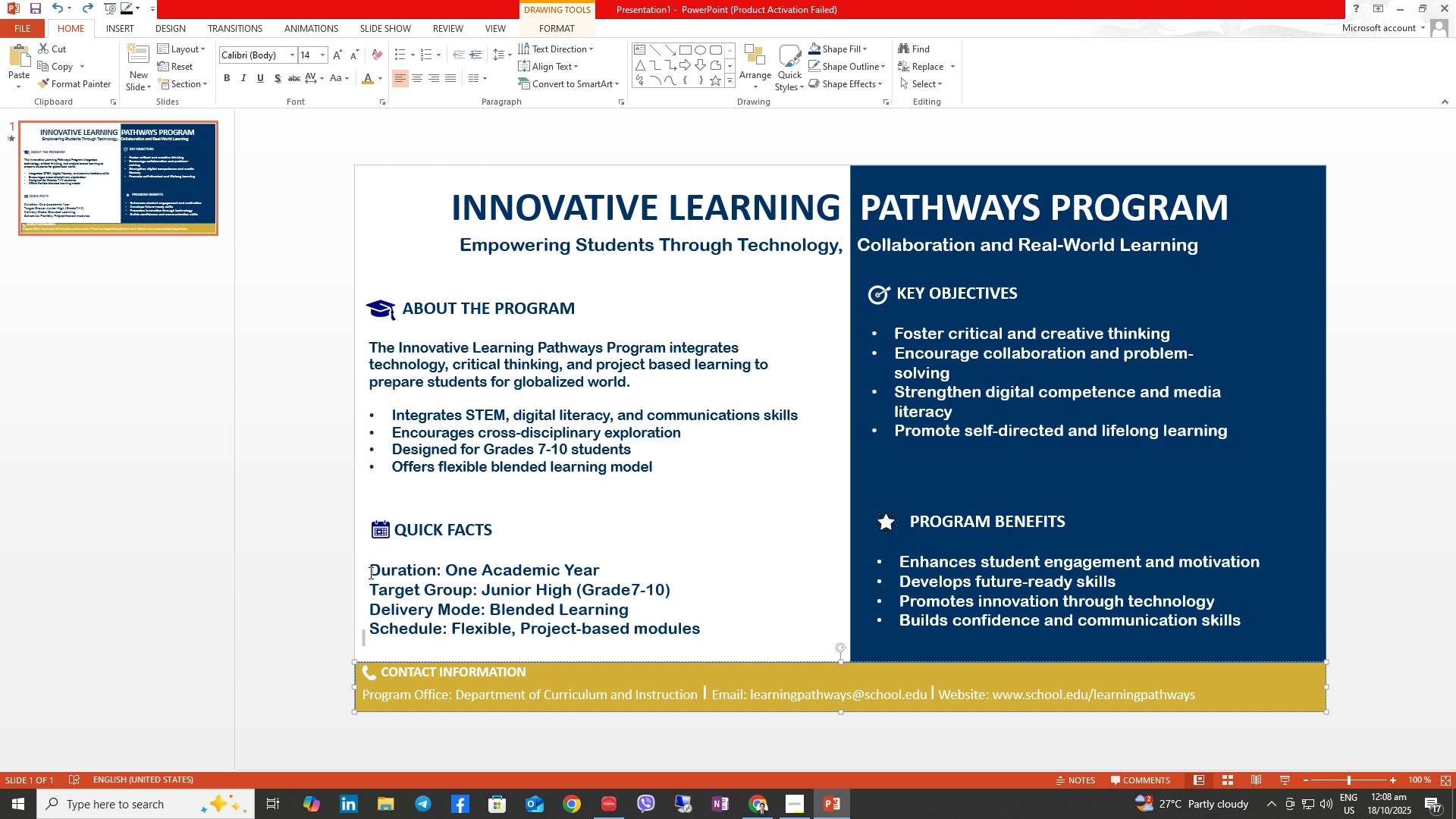 
left_click([367, 571])
 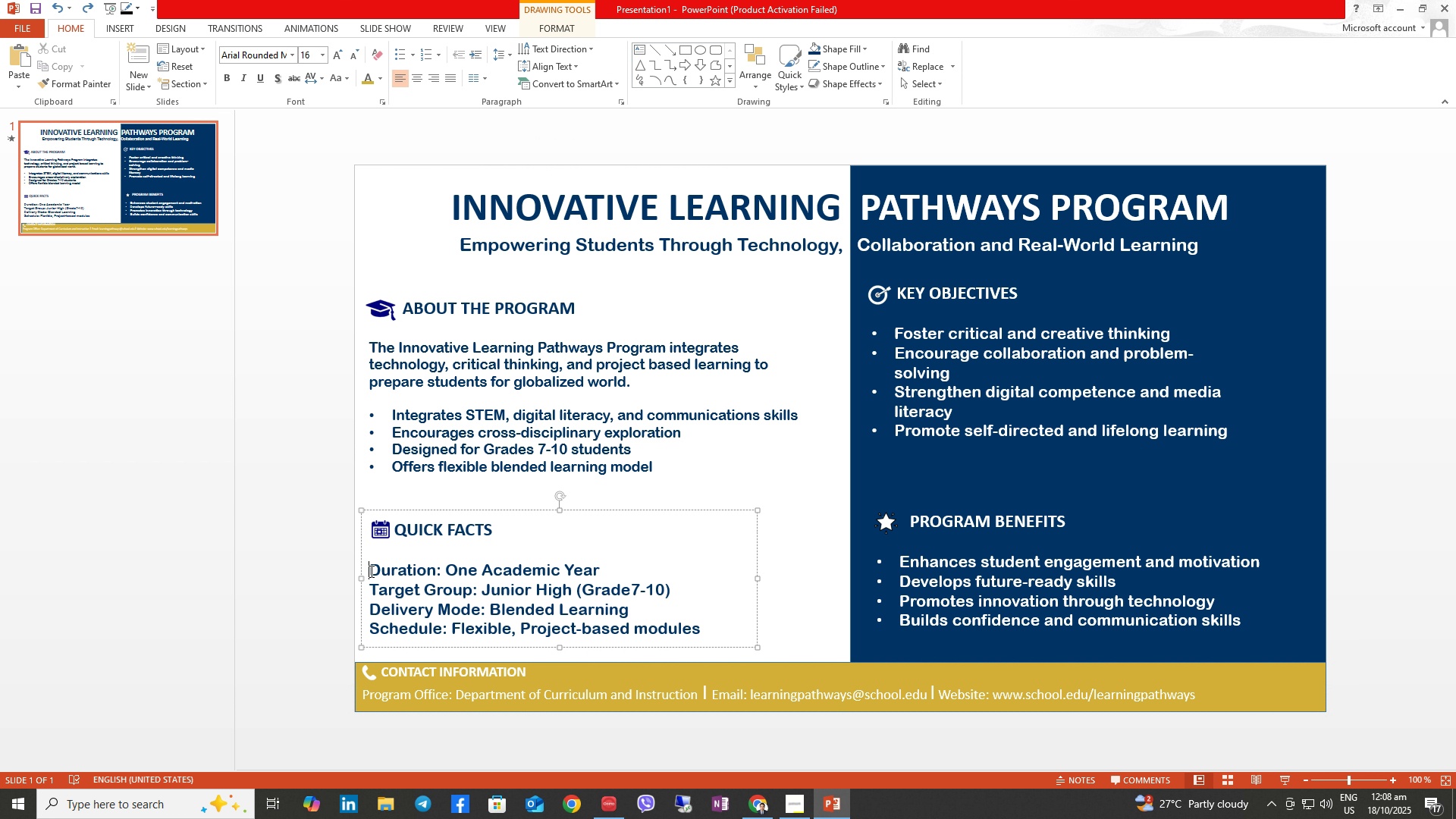 
left_click_drag(start_coordinate=[370, 571], to_coordinate=[670, 638])
 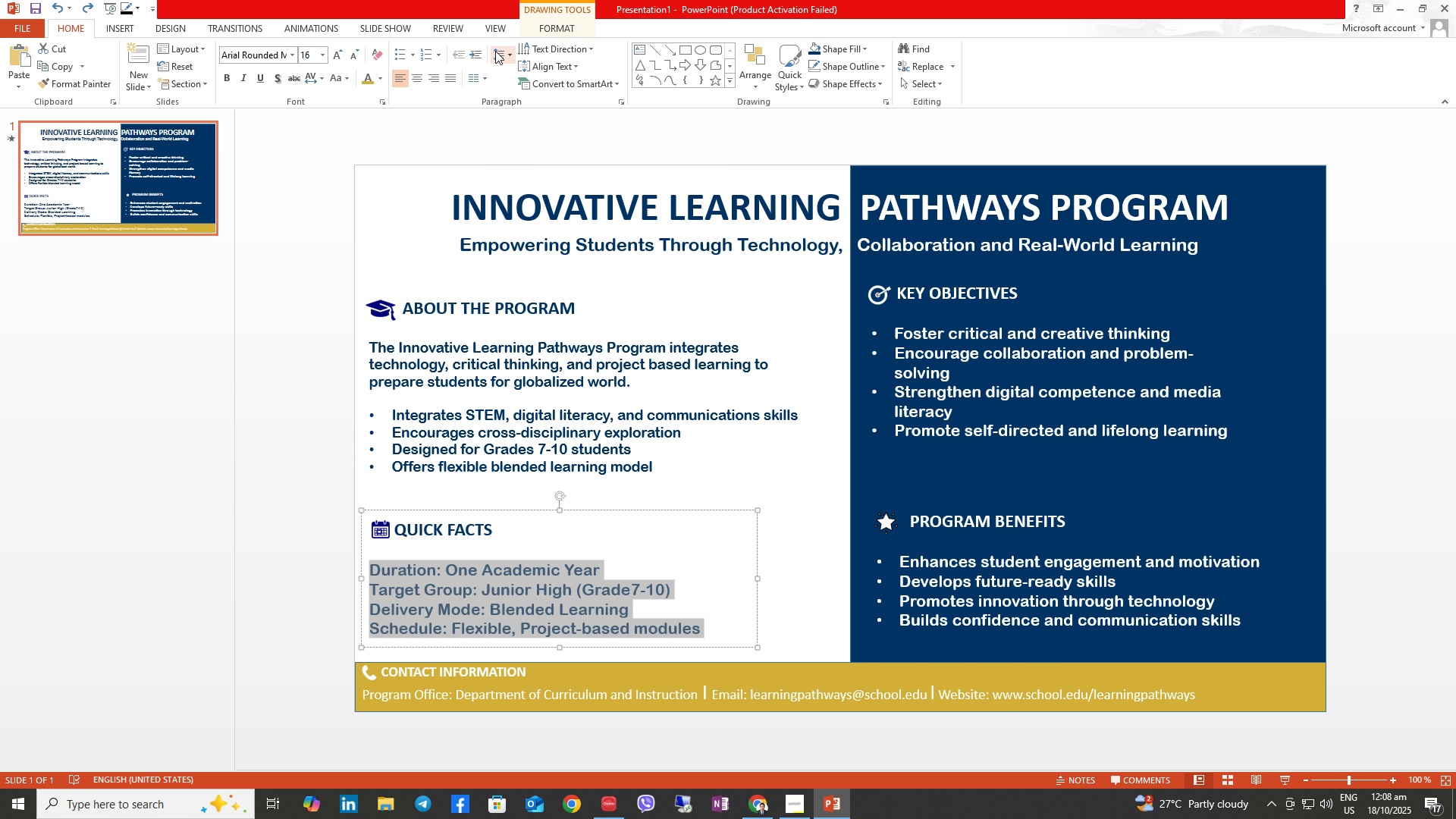 
left_click([495, 51])
 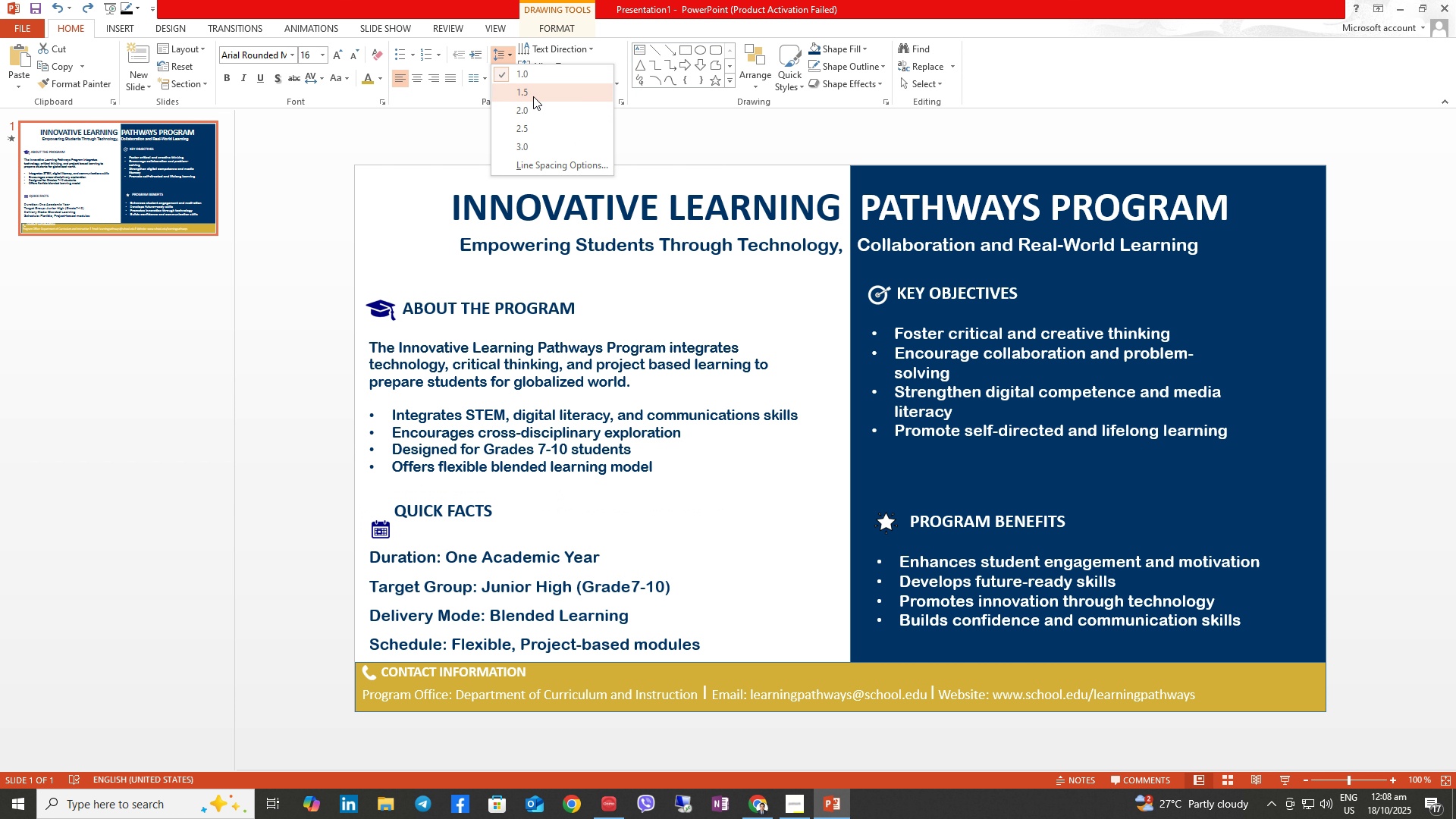 
wait(5.8)
 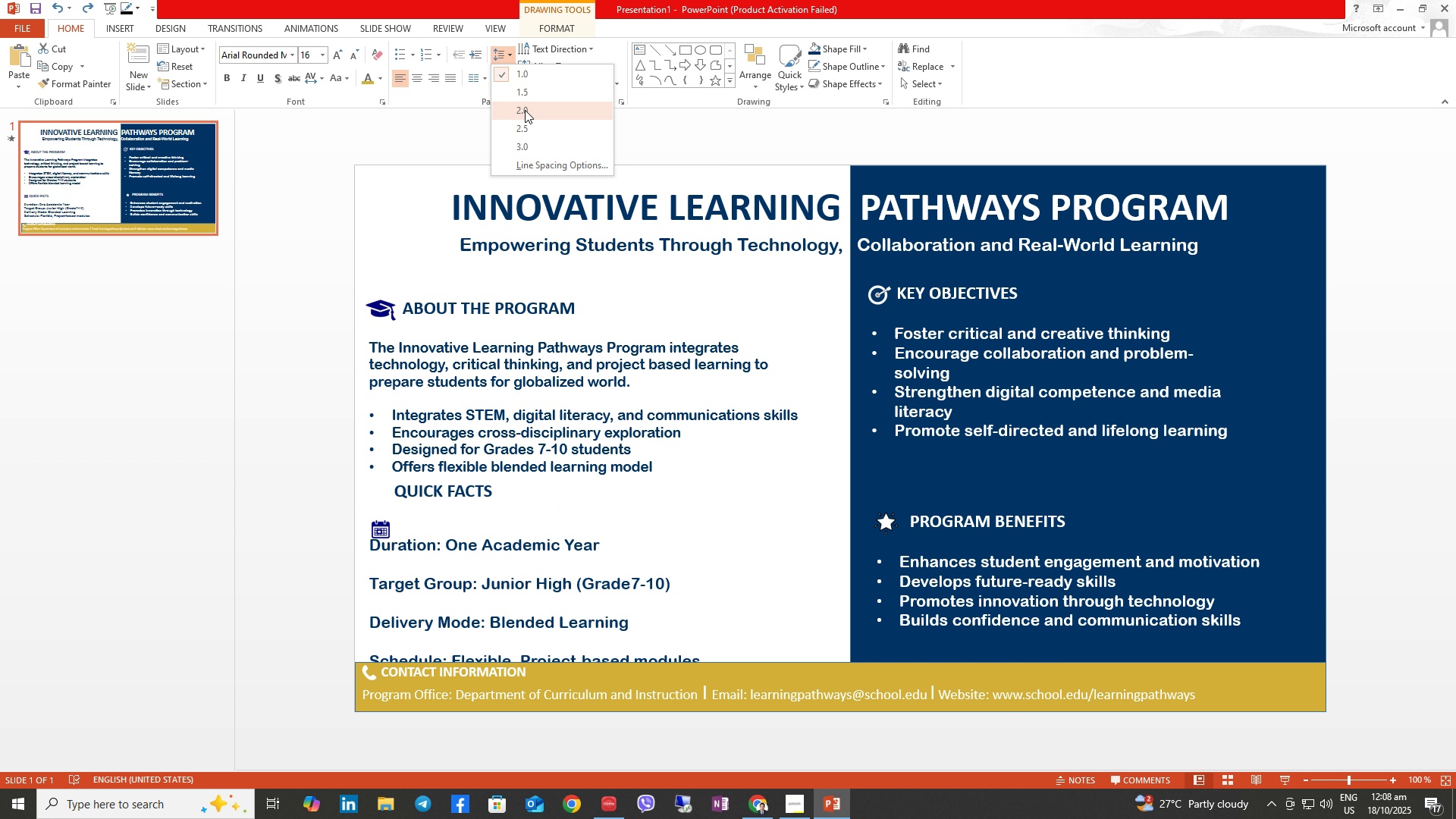 
left_click([548, 169])
 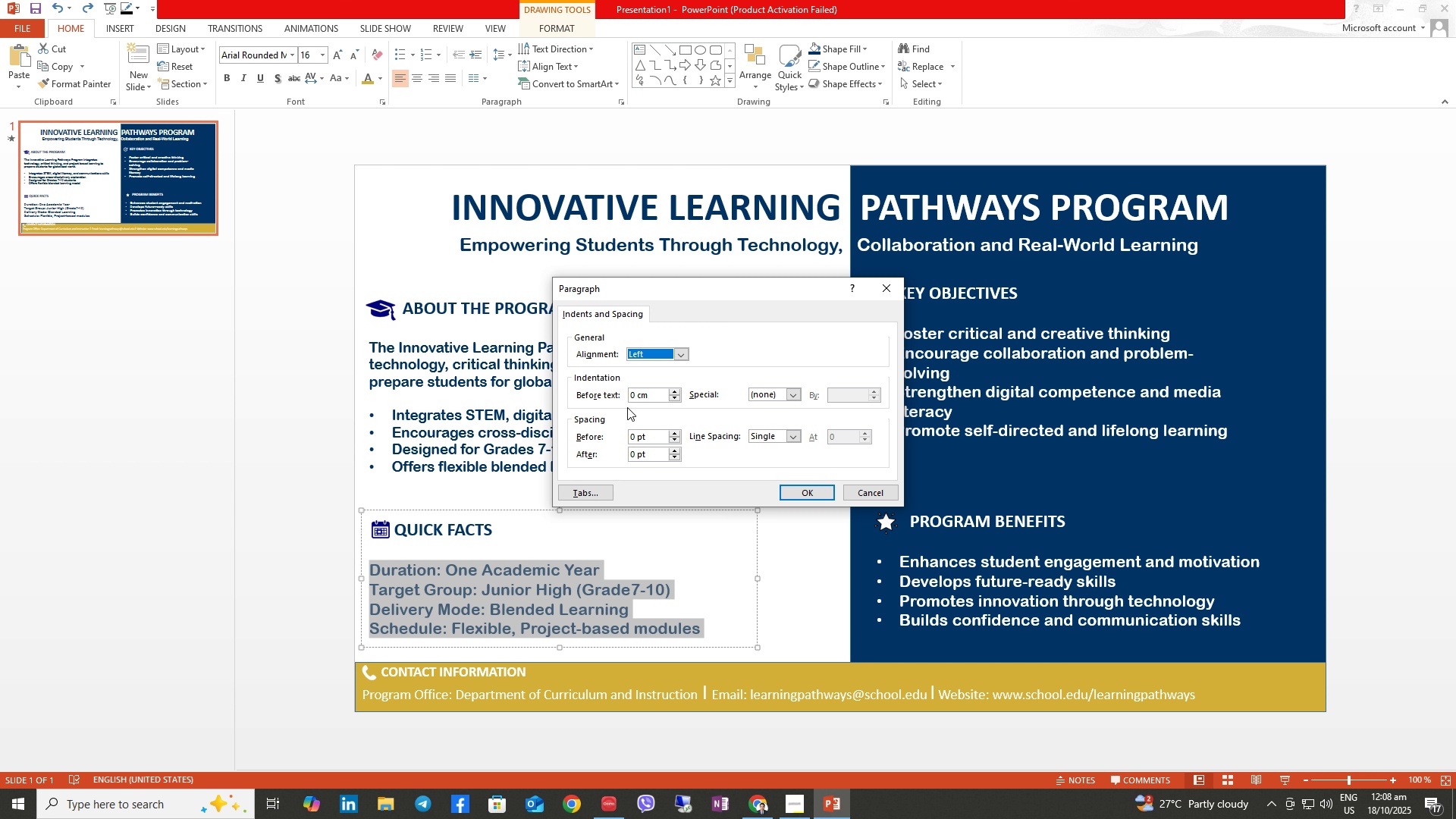 
wait(5.85)
 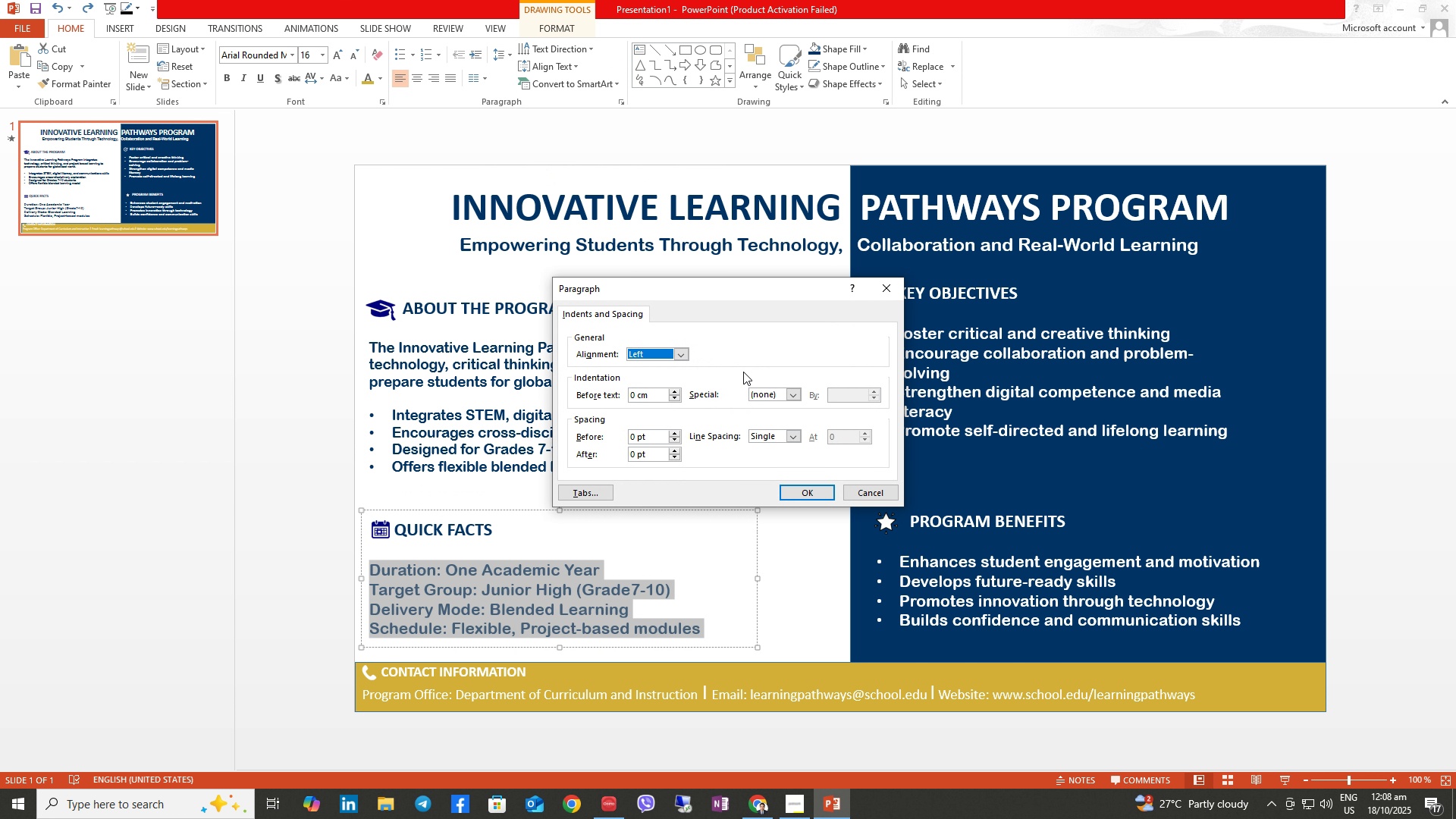 
left_click([634, 397])
 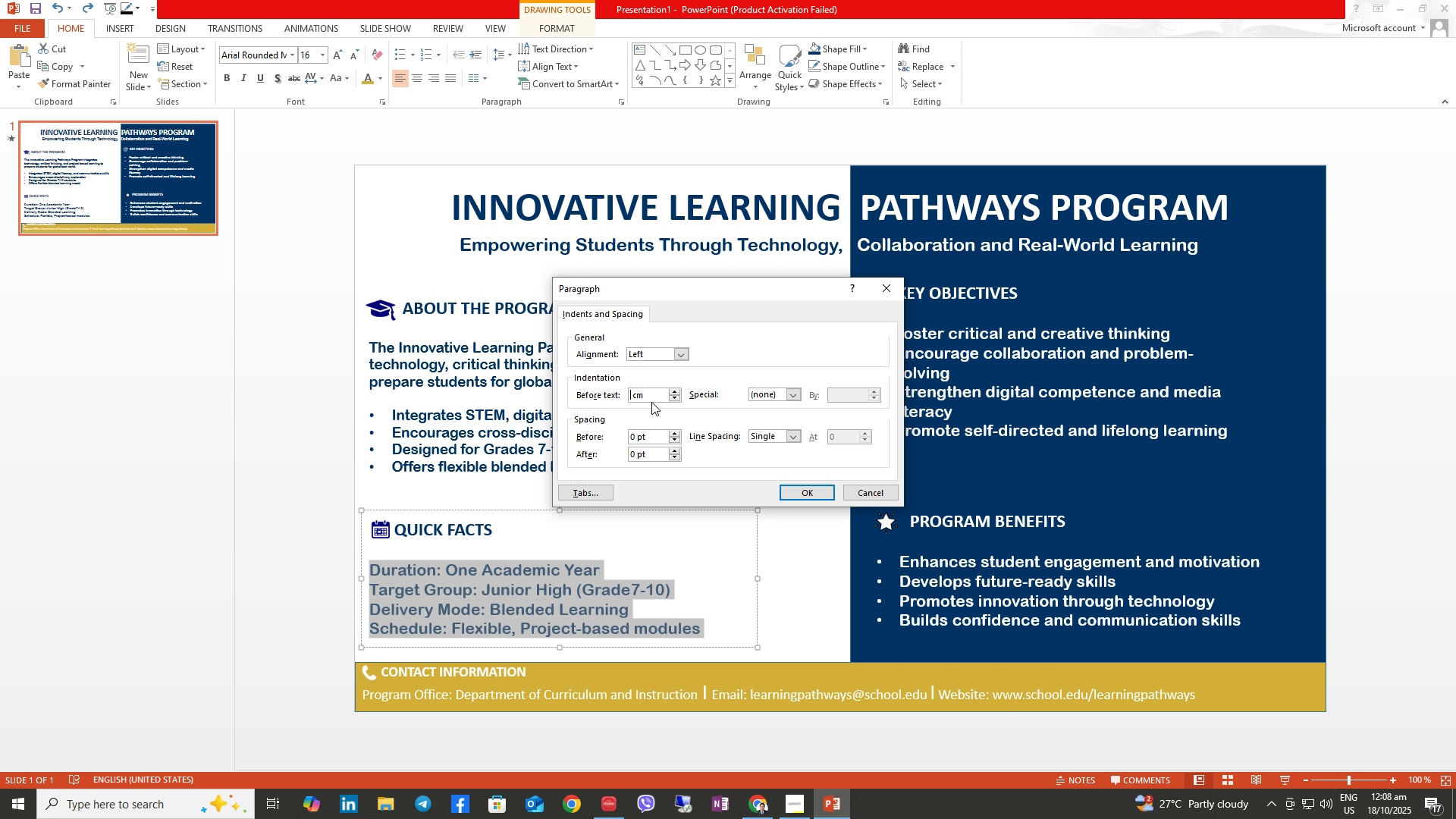 
key(Backspace)
 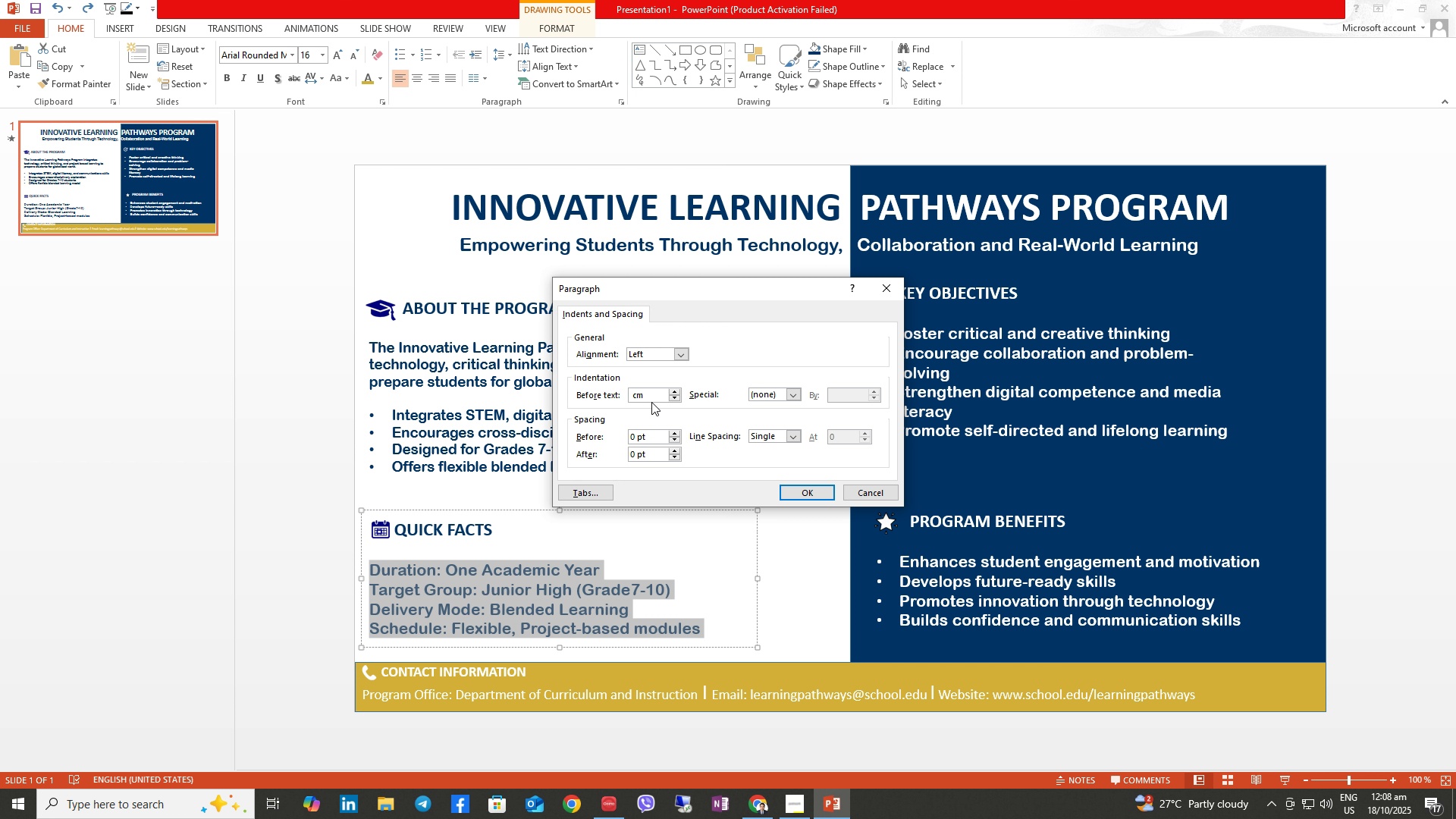 
key(Numpad1)
 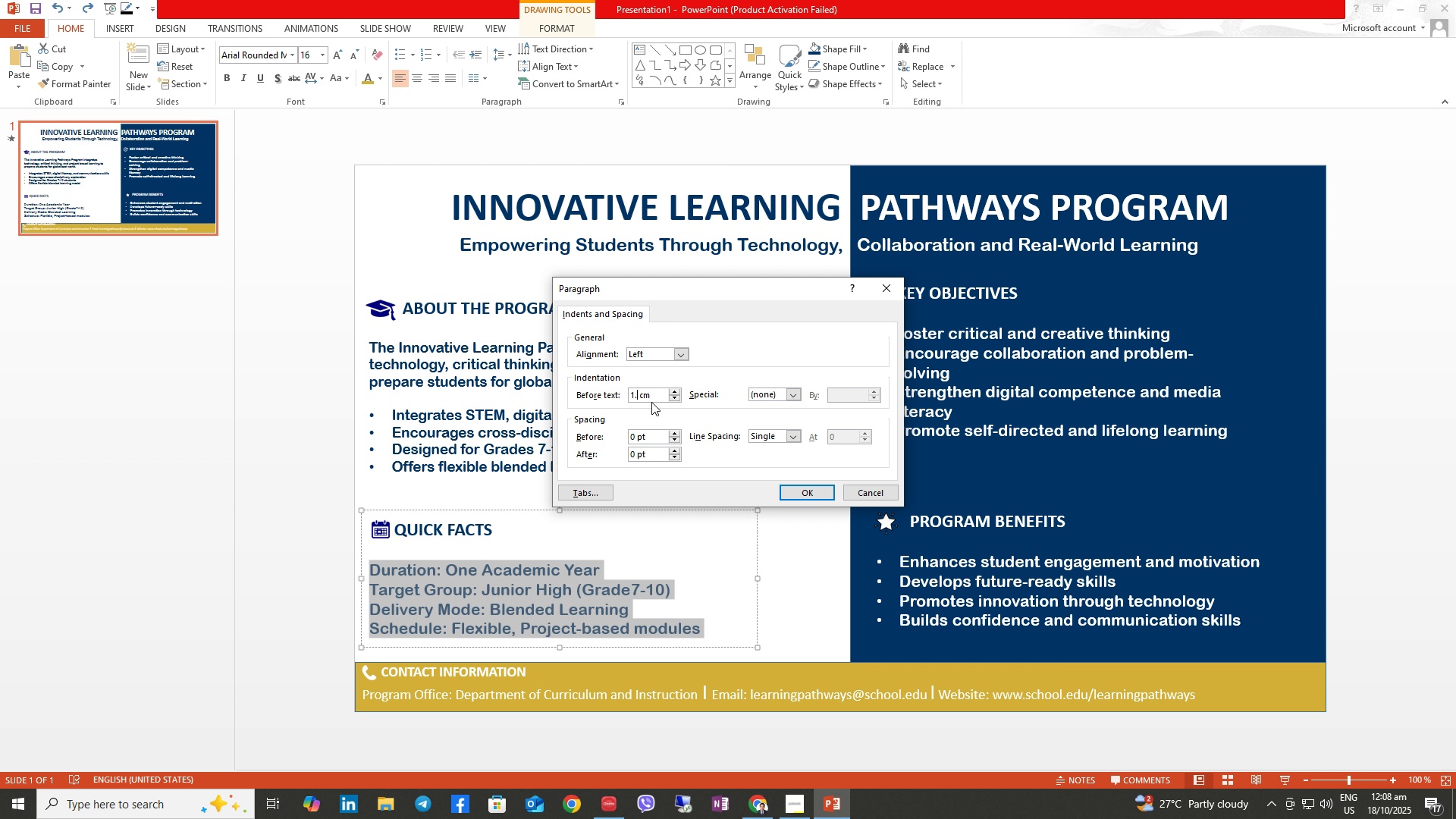 
key(NumpadDecimal)
 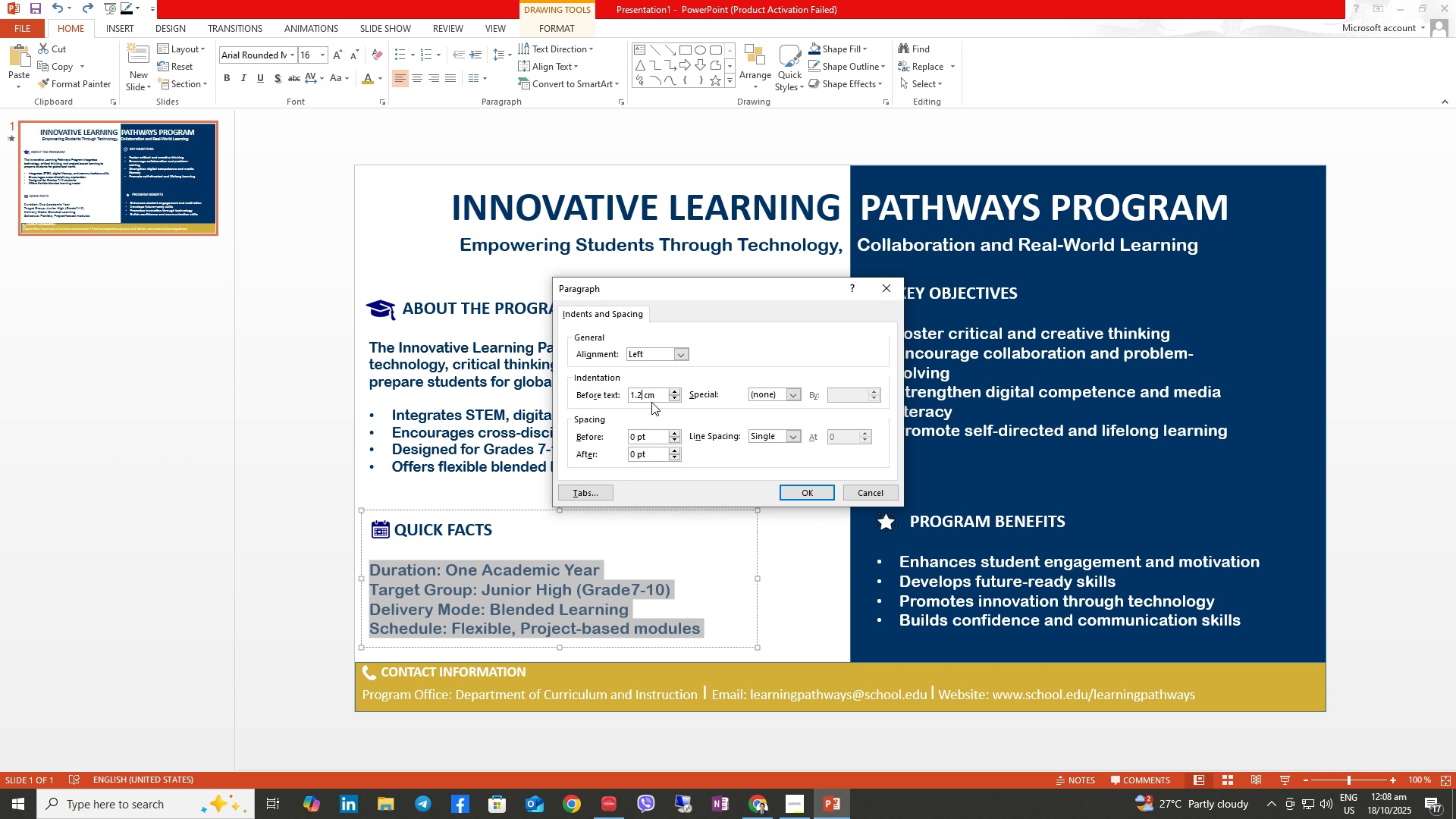 
key(Numpad2)
 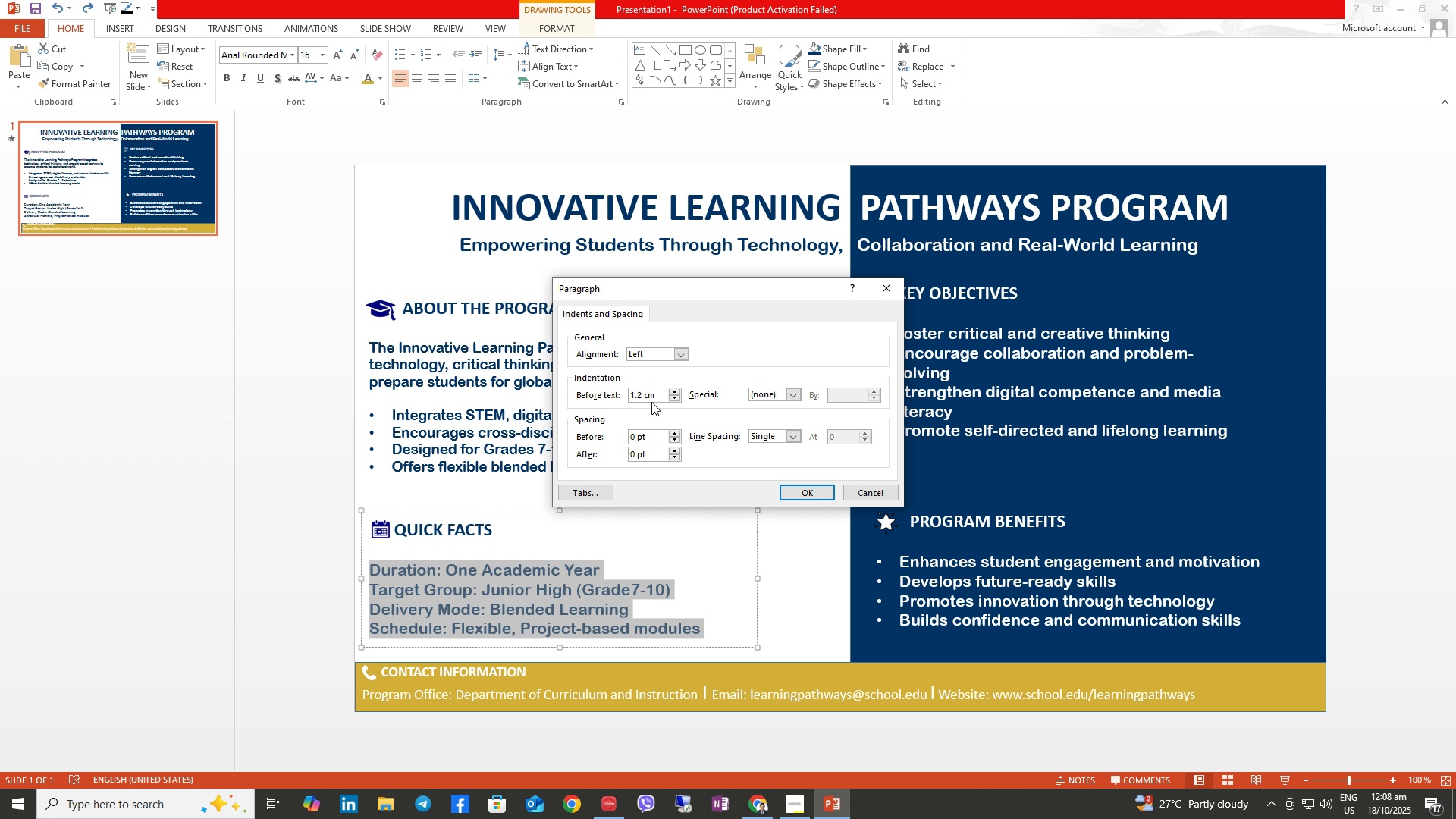 
key(Numpad5)
 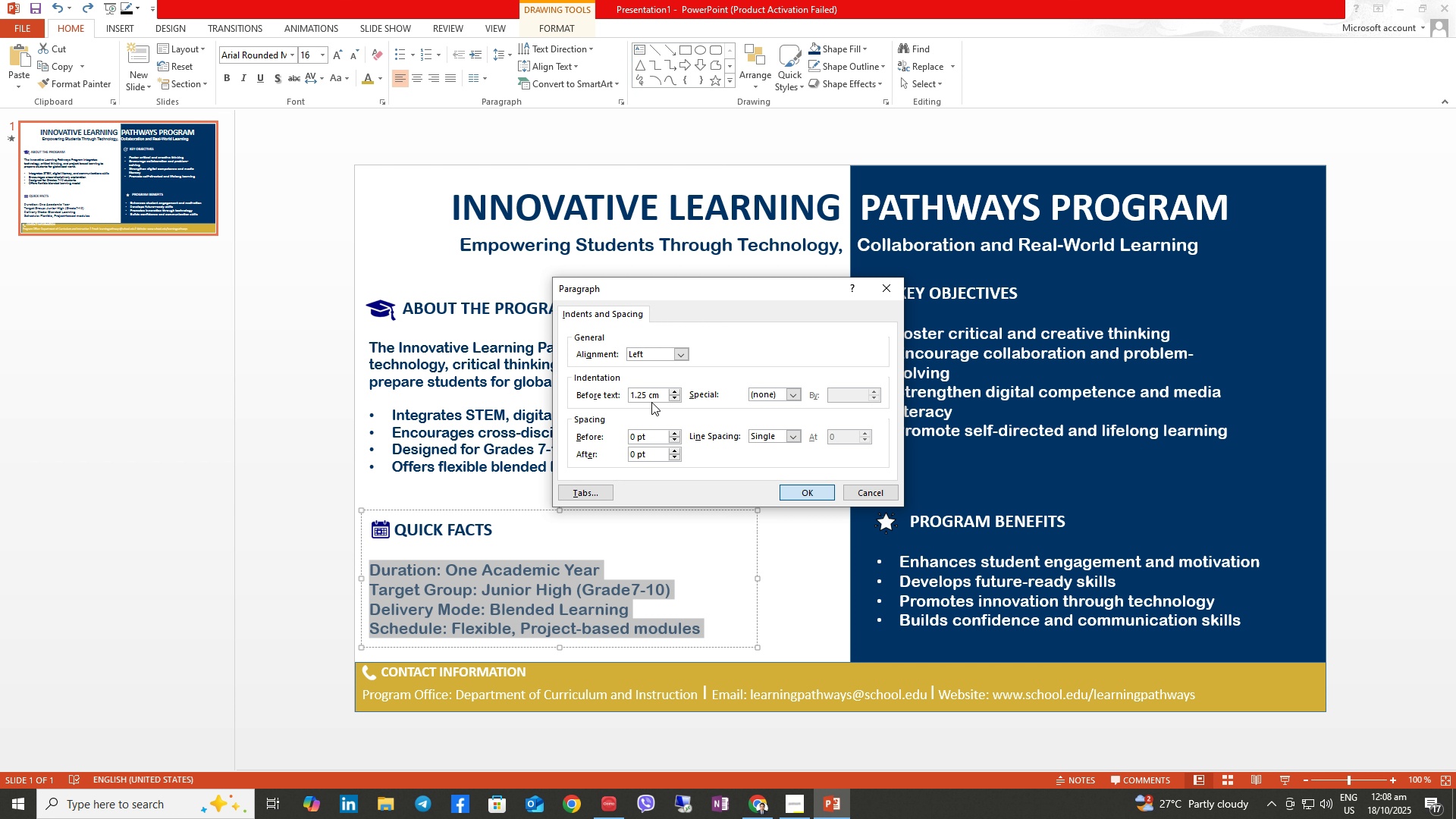 
key(NumpadEnter)
 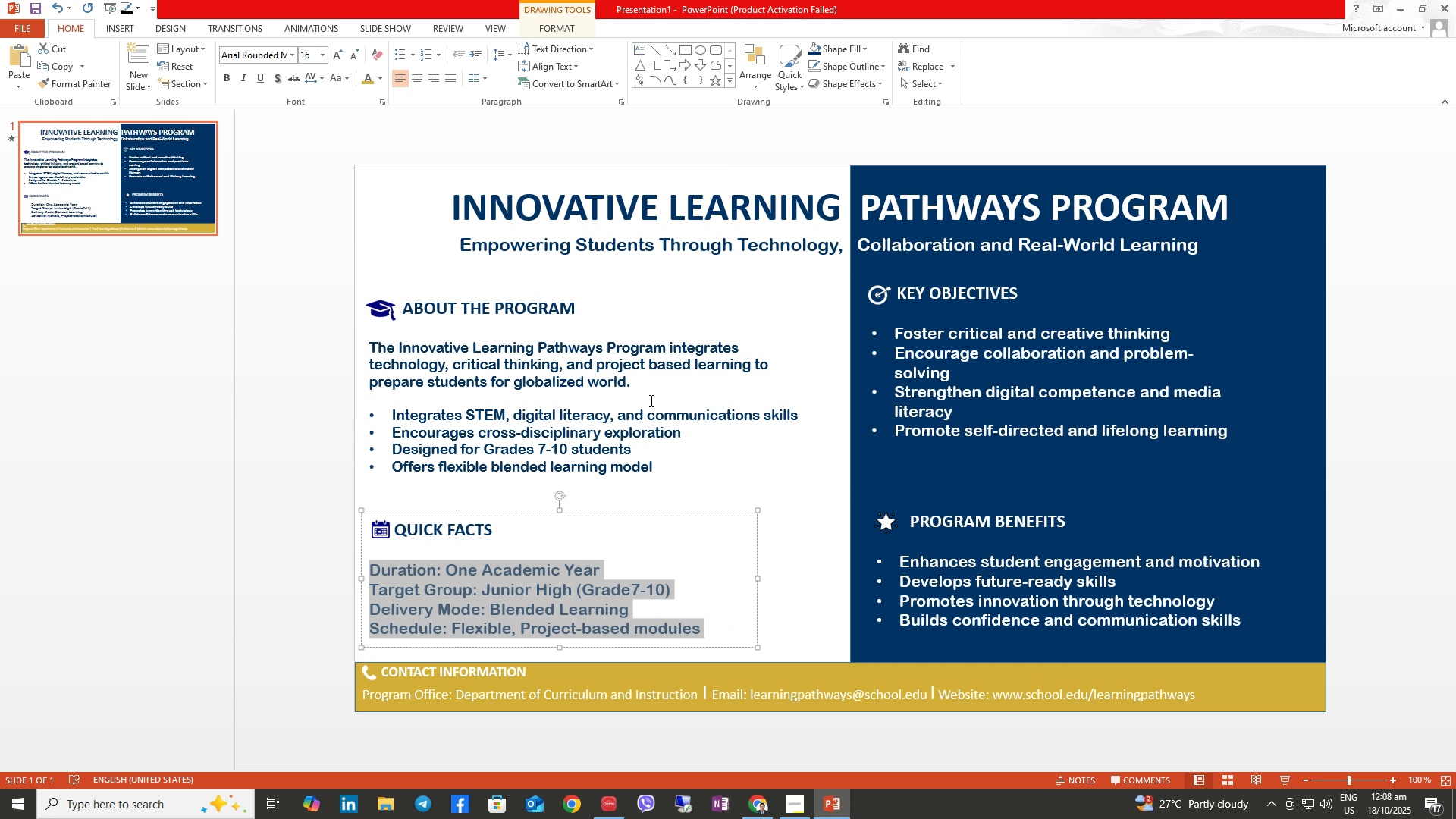 
key(Control+Z)
 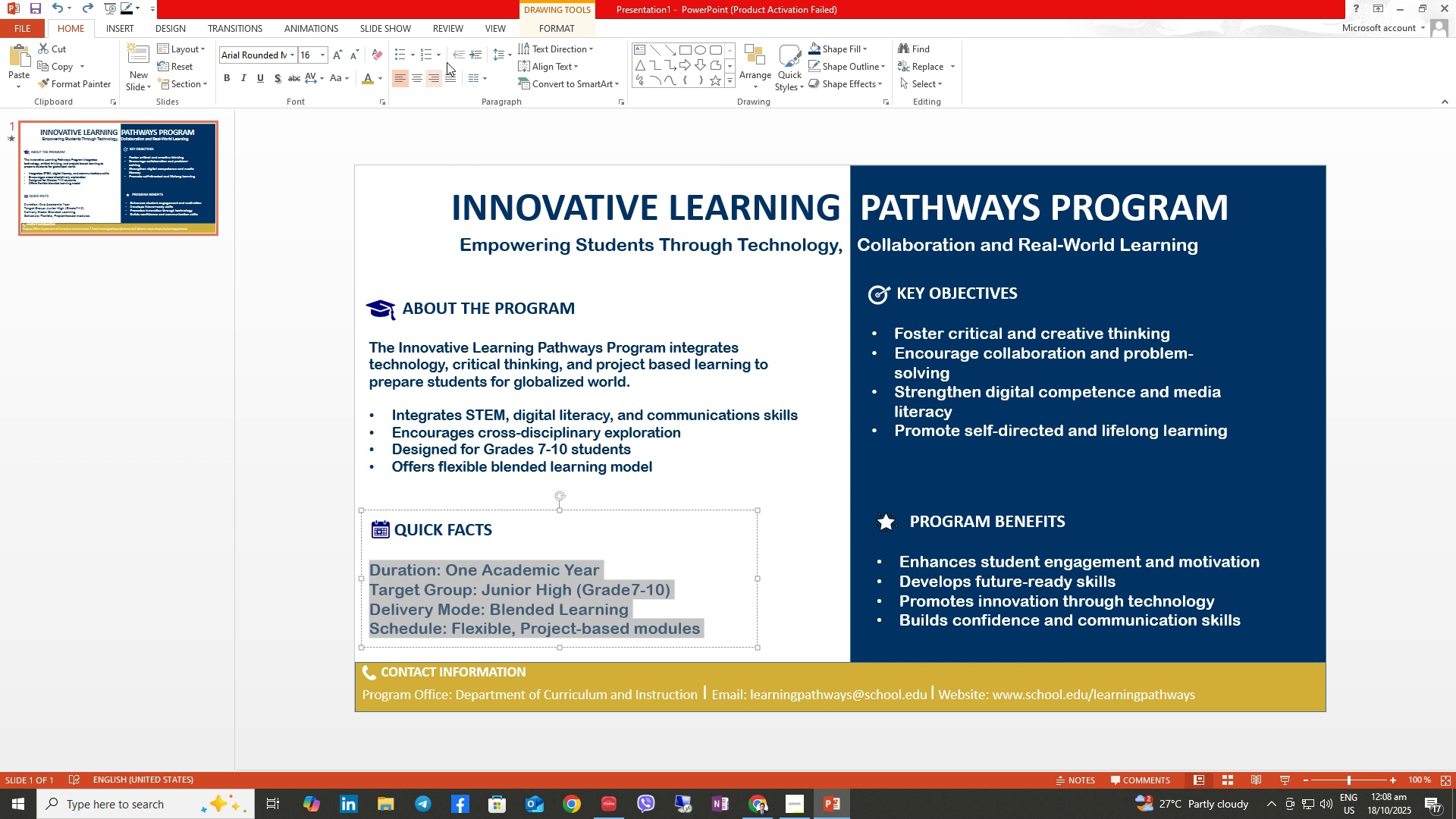 
left_click([504, 52])
 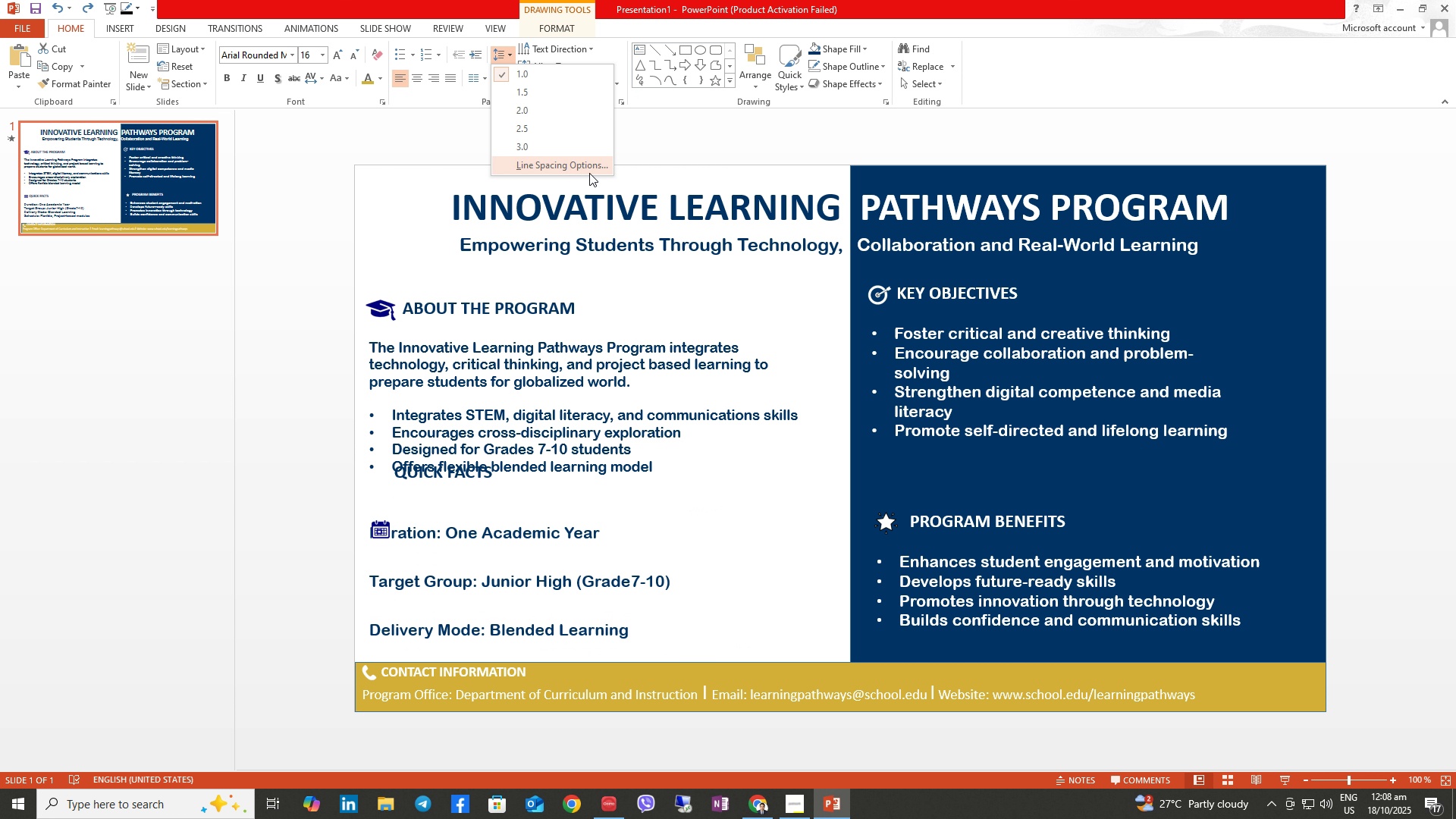 
left_click([589, 173])
 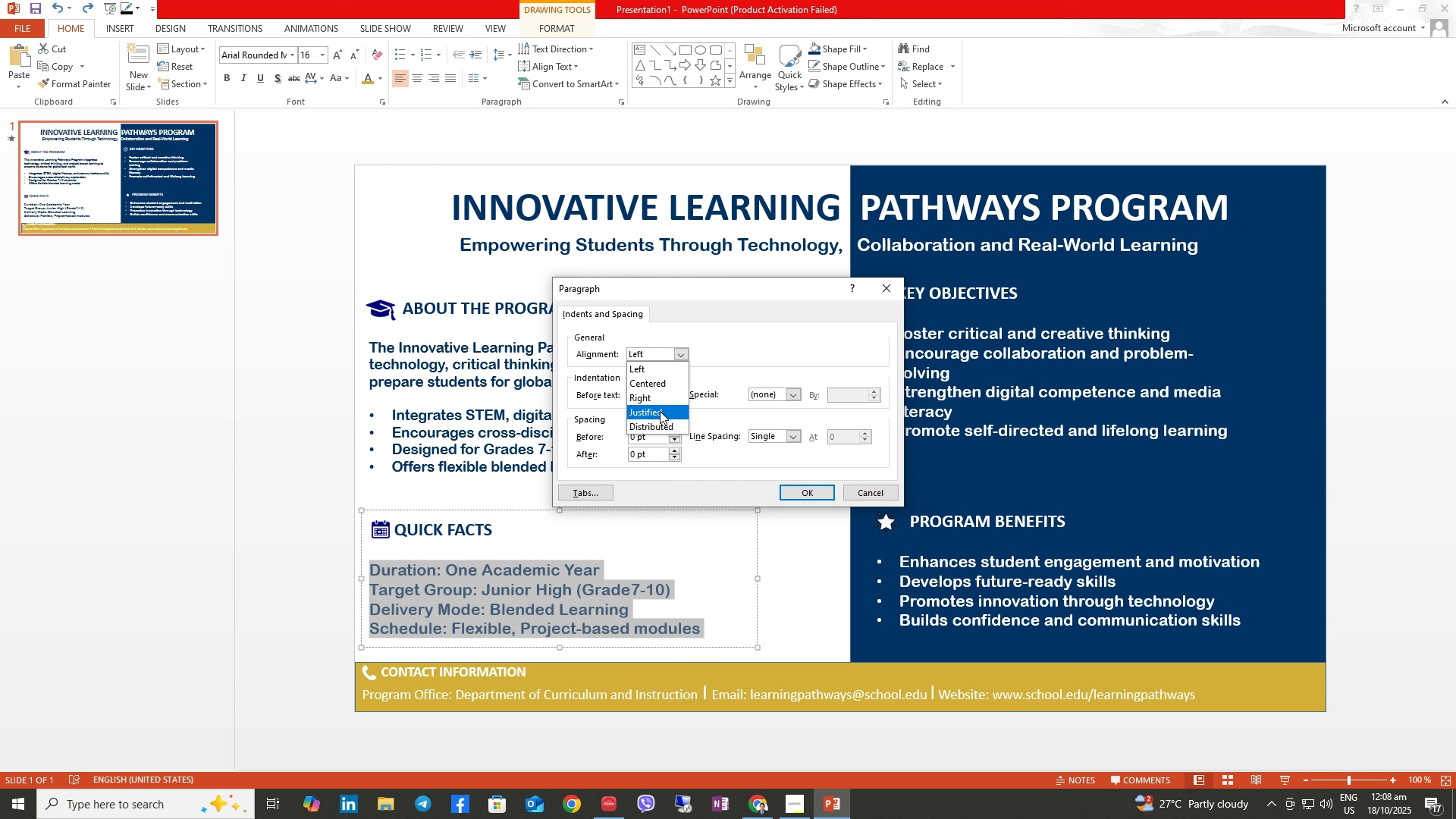 
wait(5.16)
 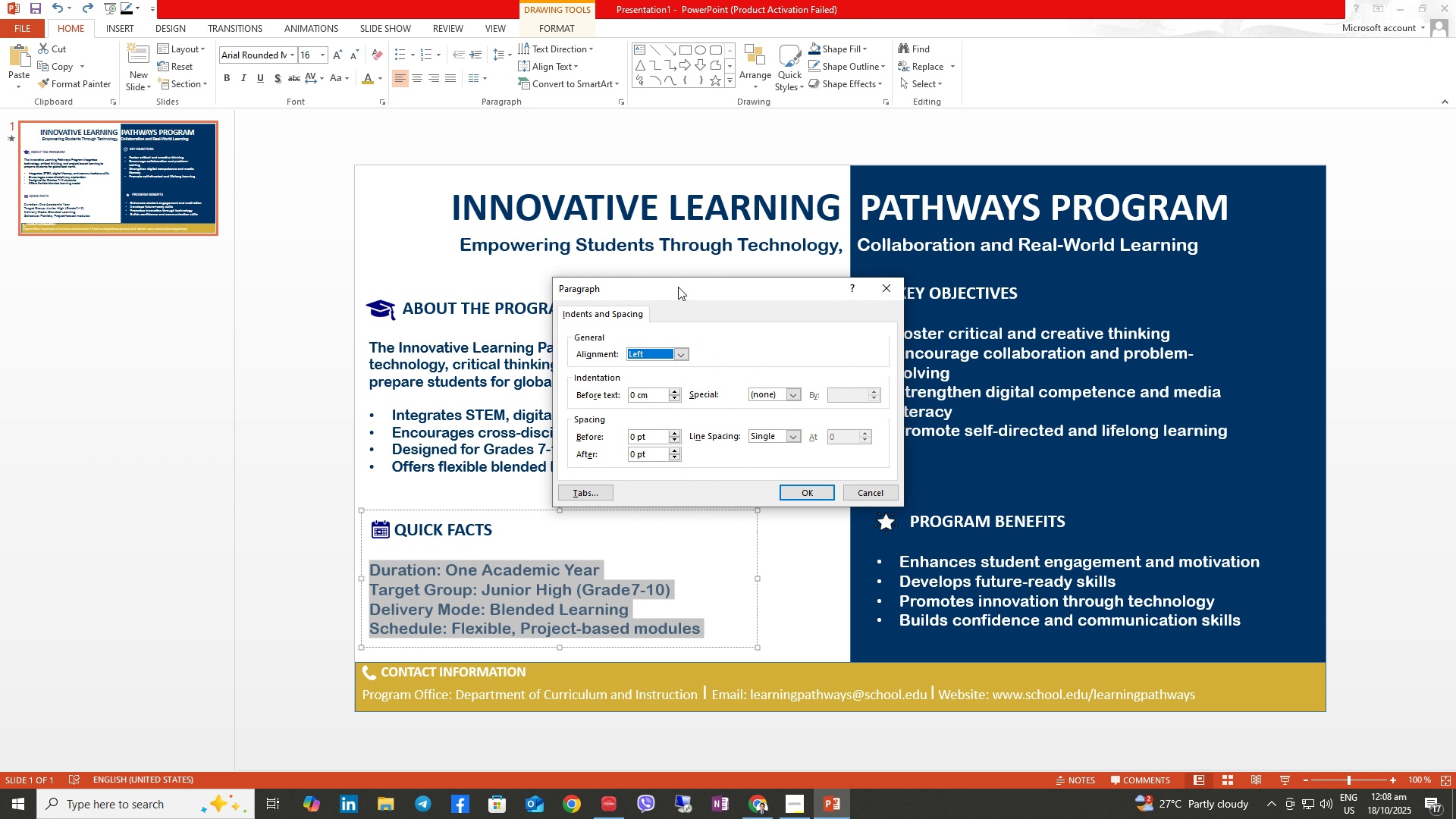 
left_click([660, 424])
 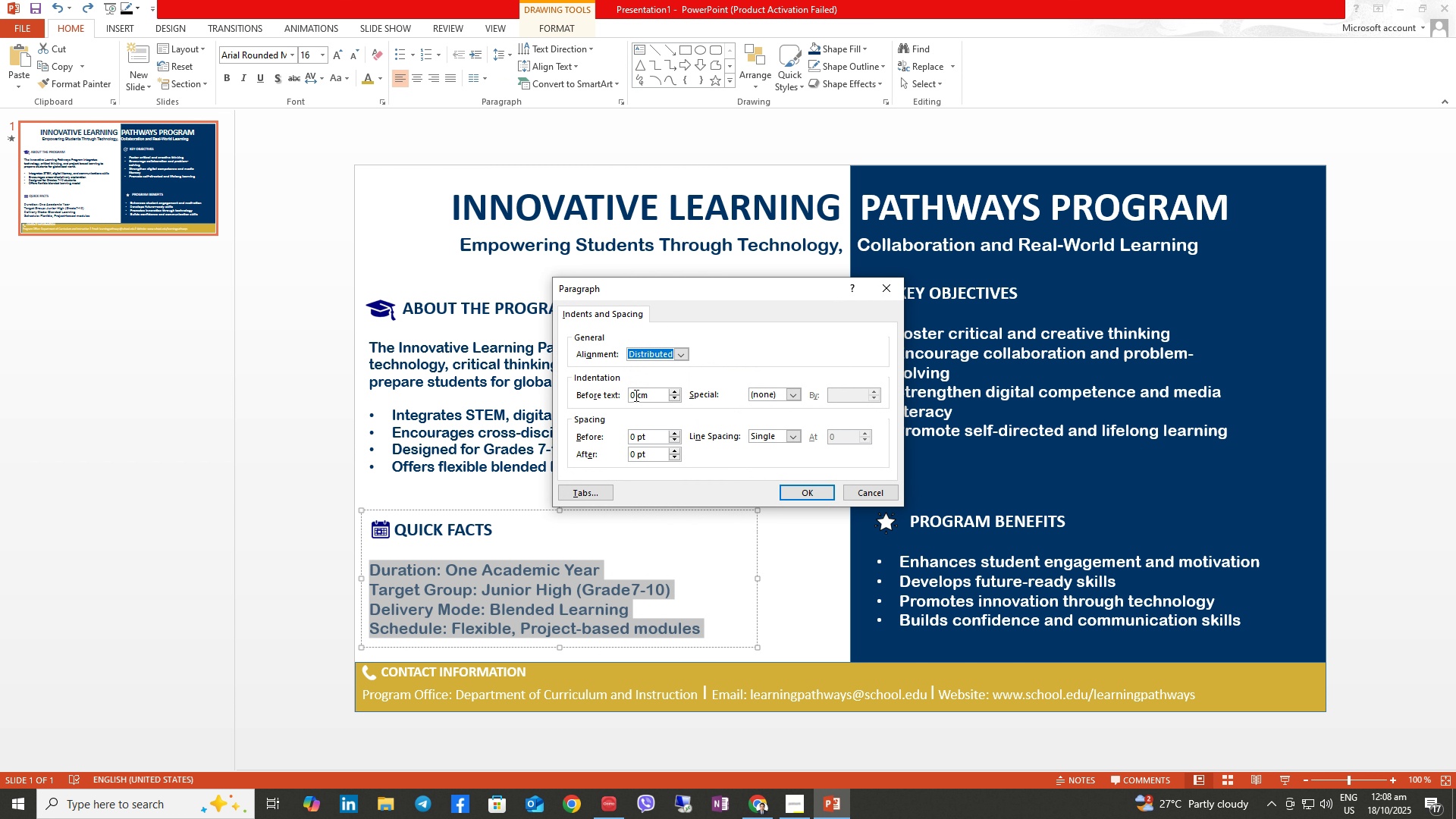 
left_click([635, 395])
 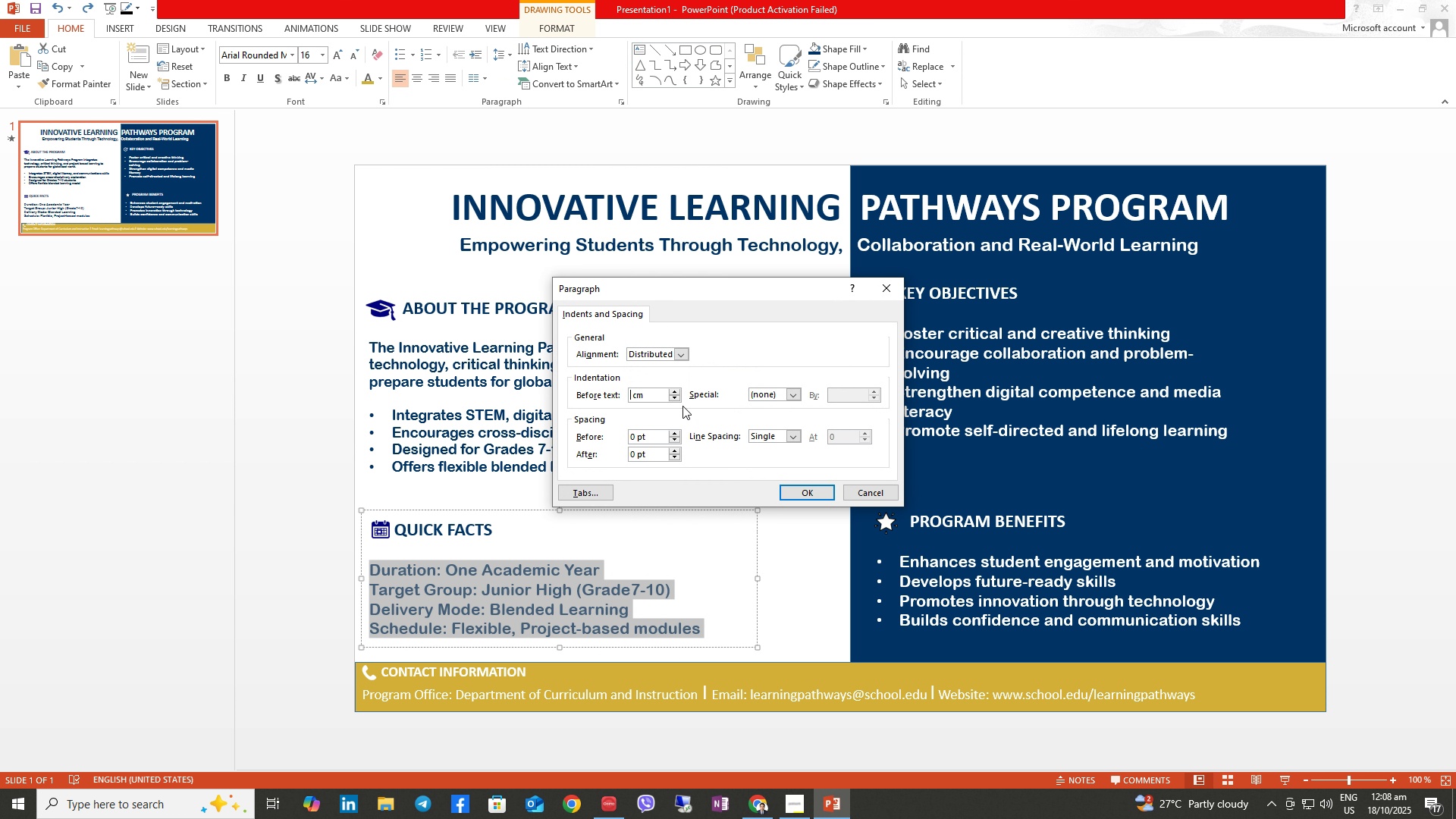 
key(Backspace)
 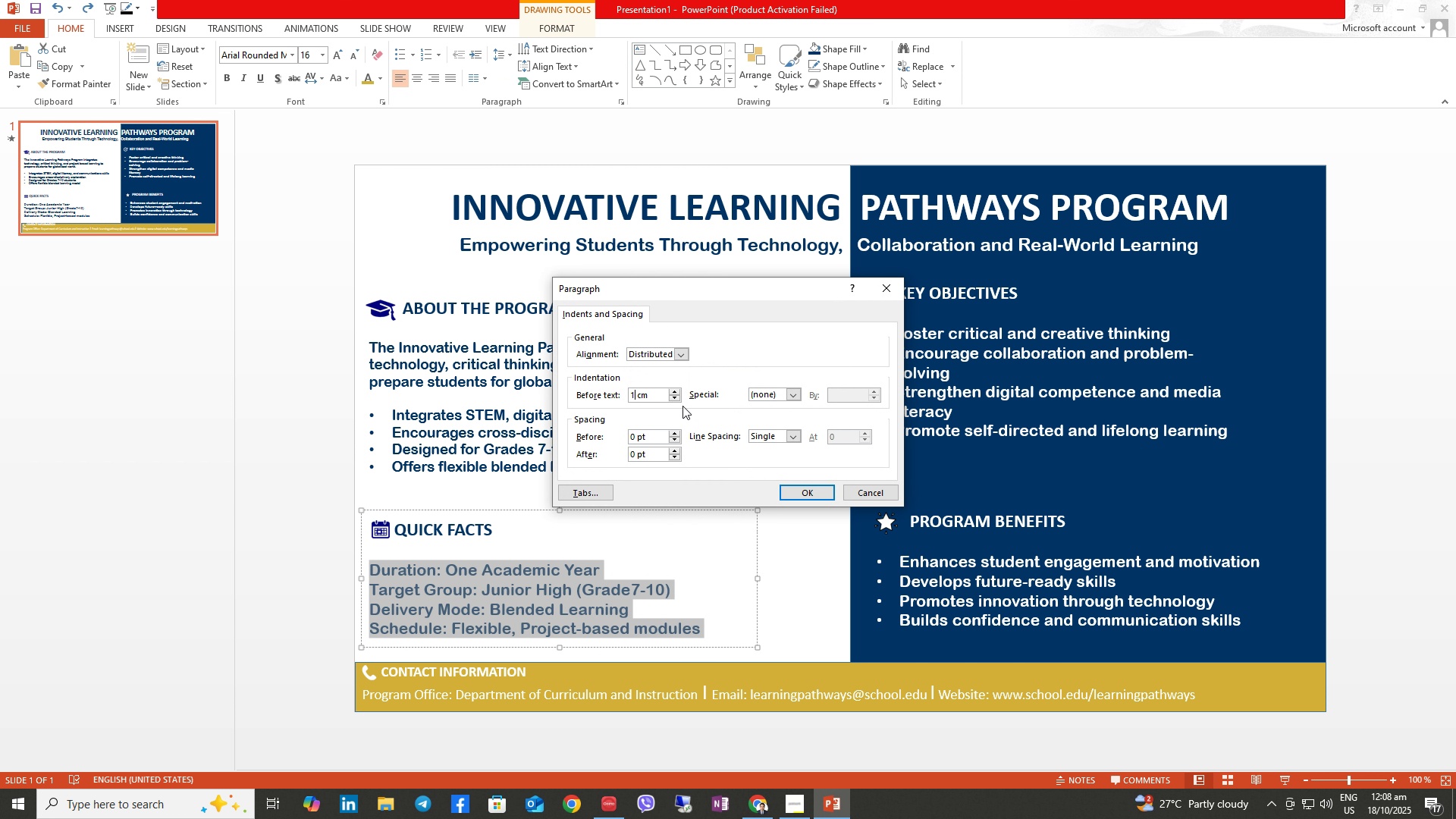 
key(Numpad1)
 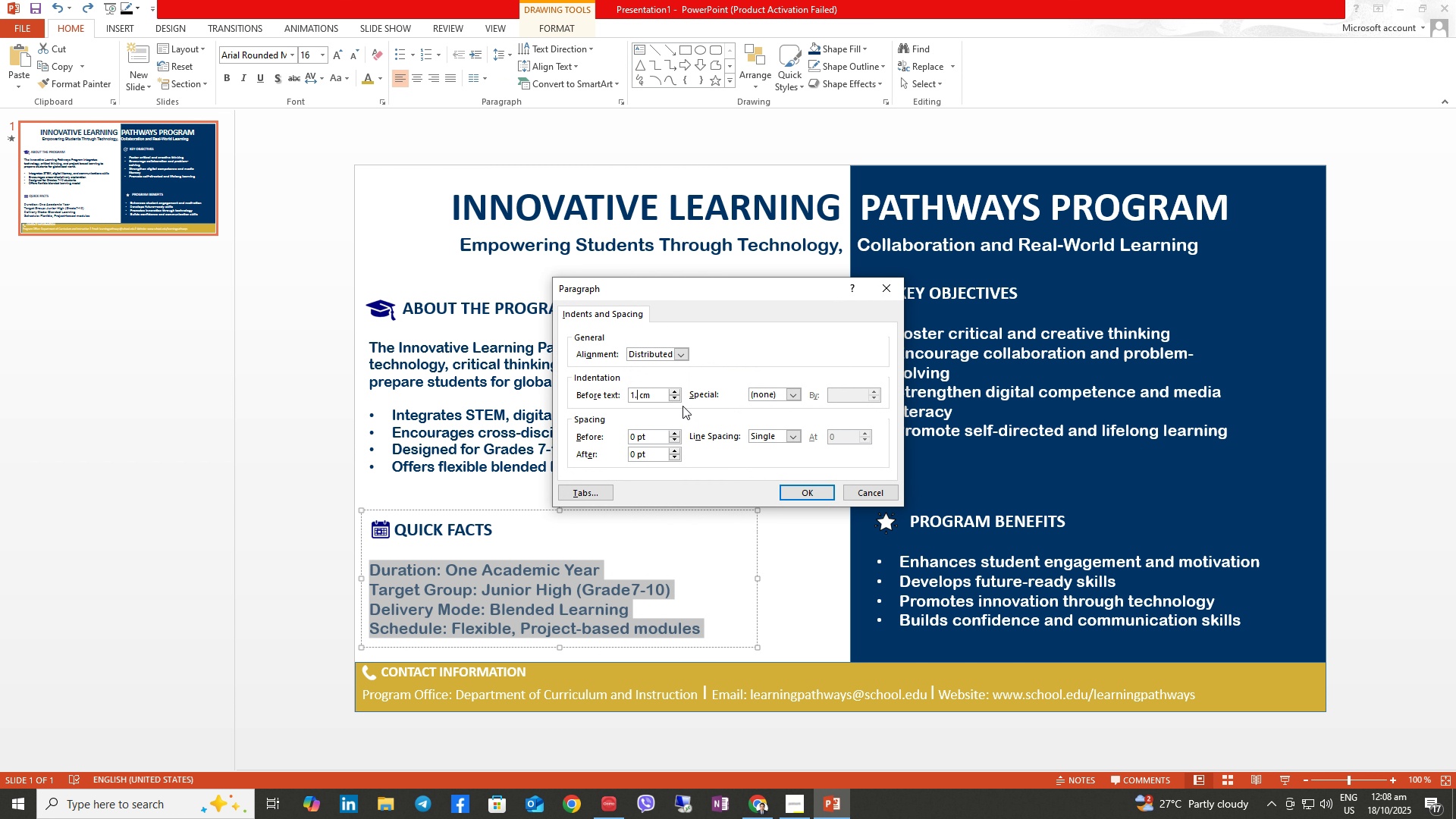 
key(NumpadDecimal)
 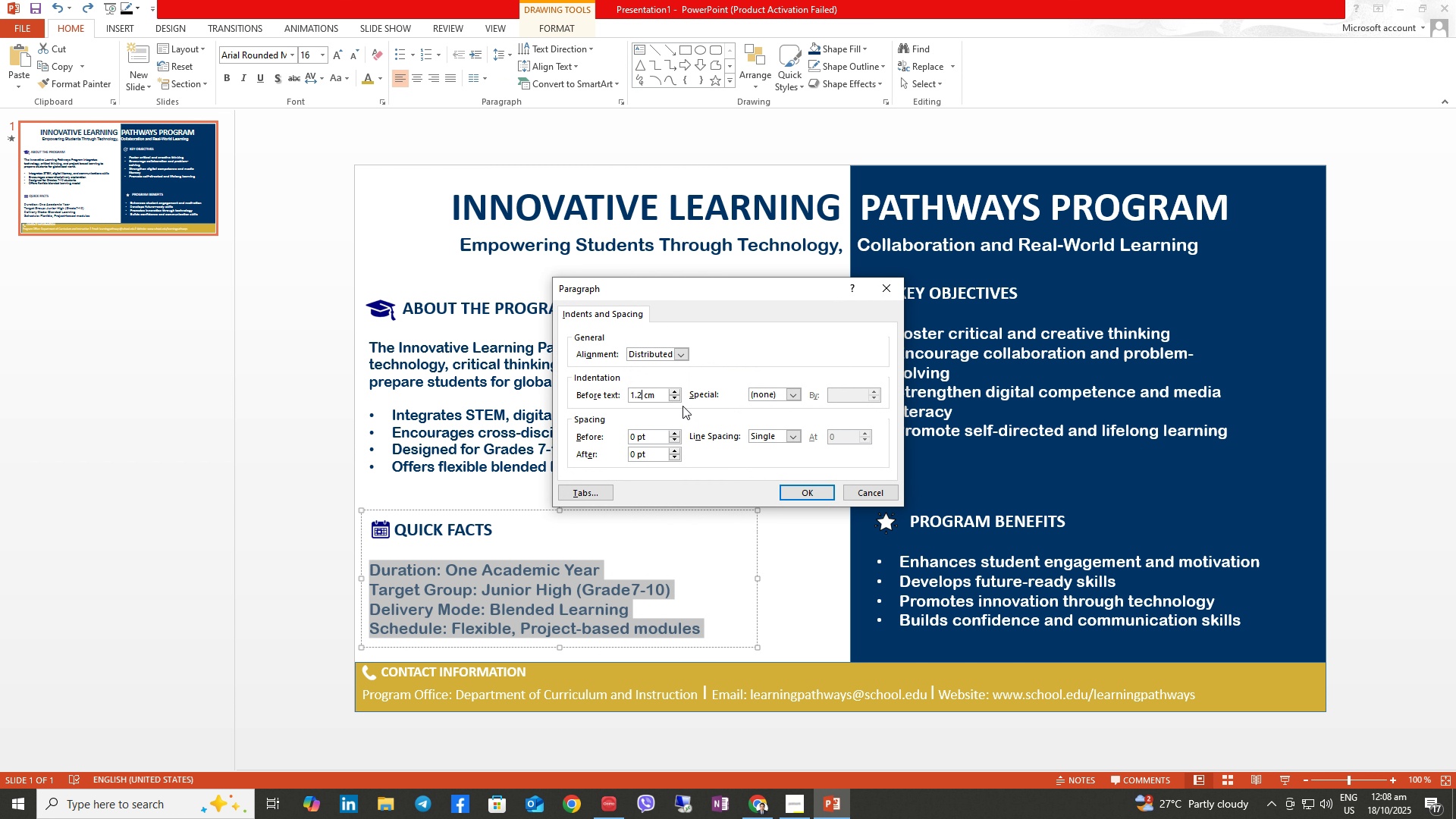 
key(Numpad2)
 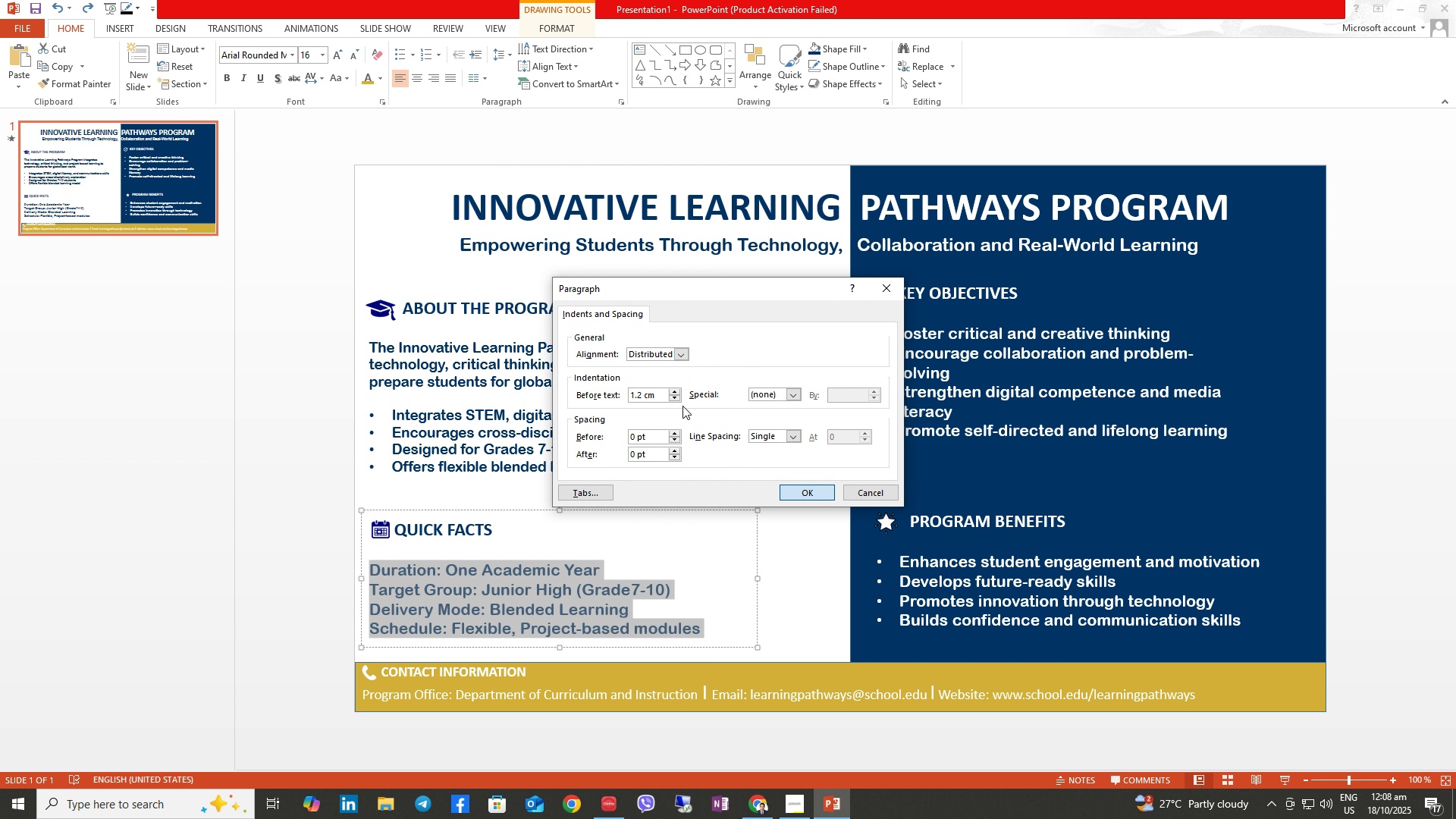 
key(NumpadEnter)
 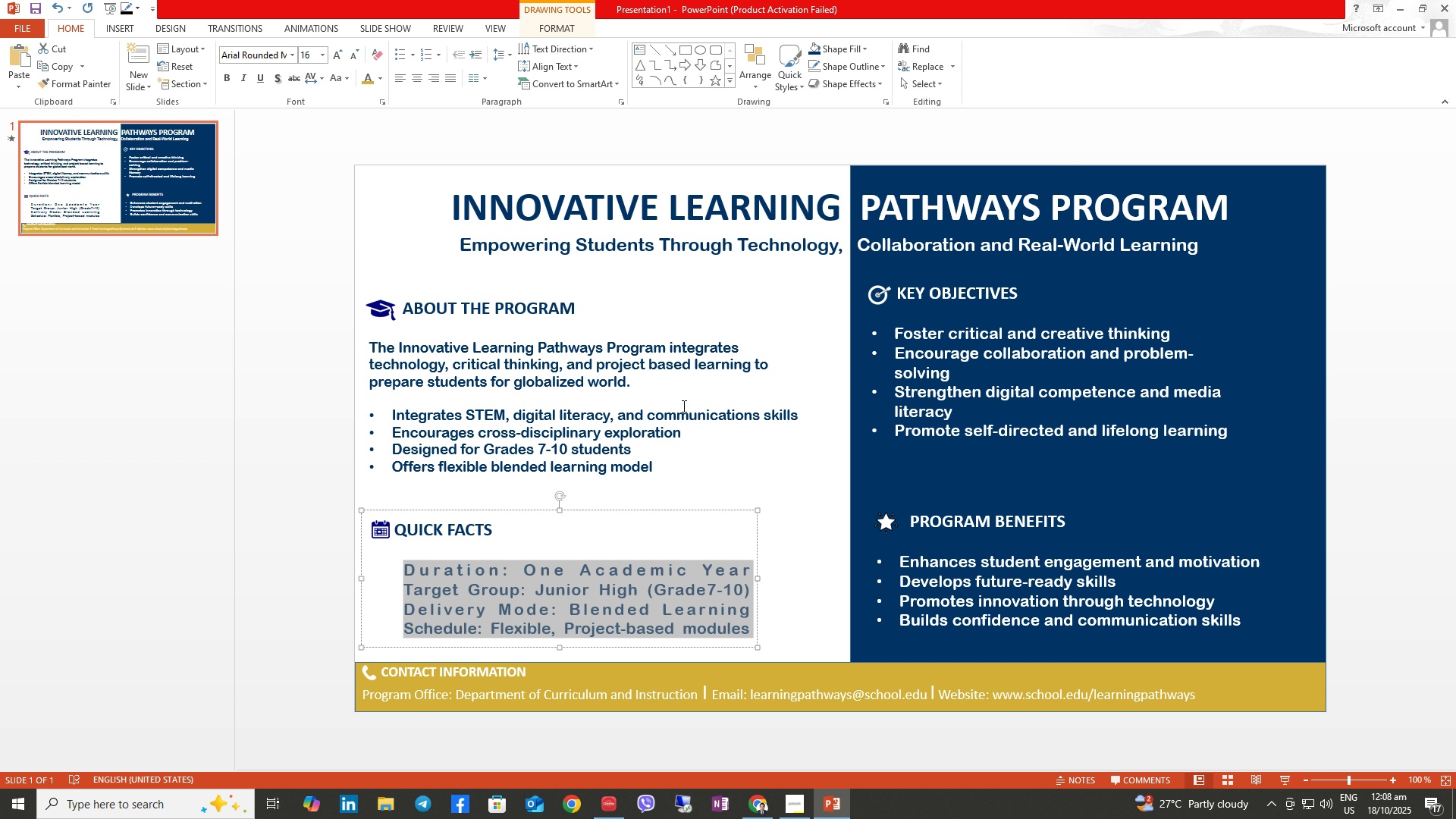 
key(Control+Z)
 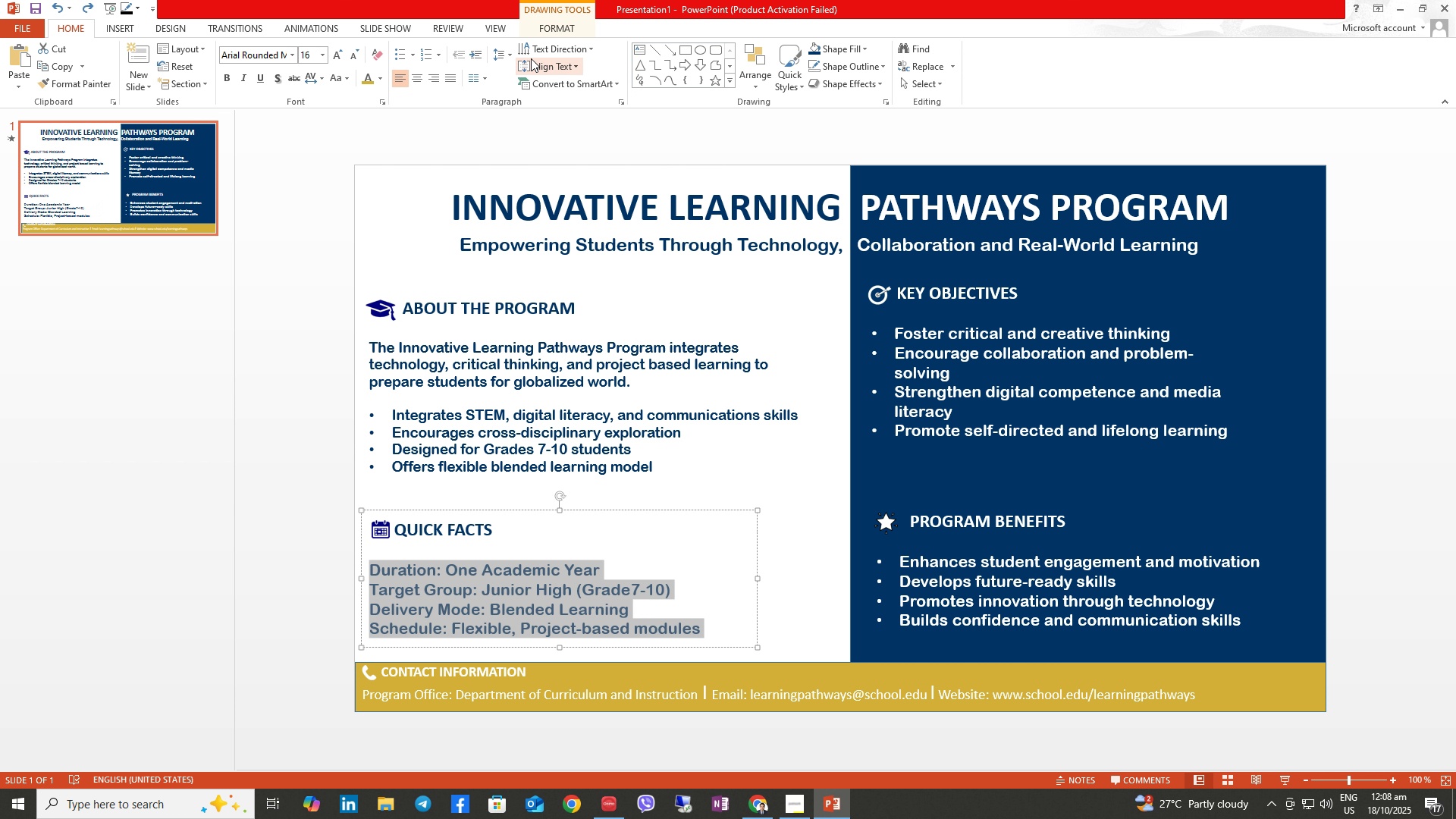 
left_click([510, 47])
 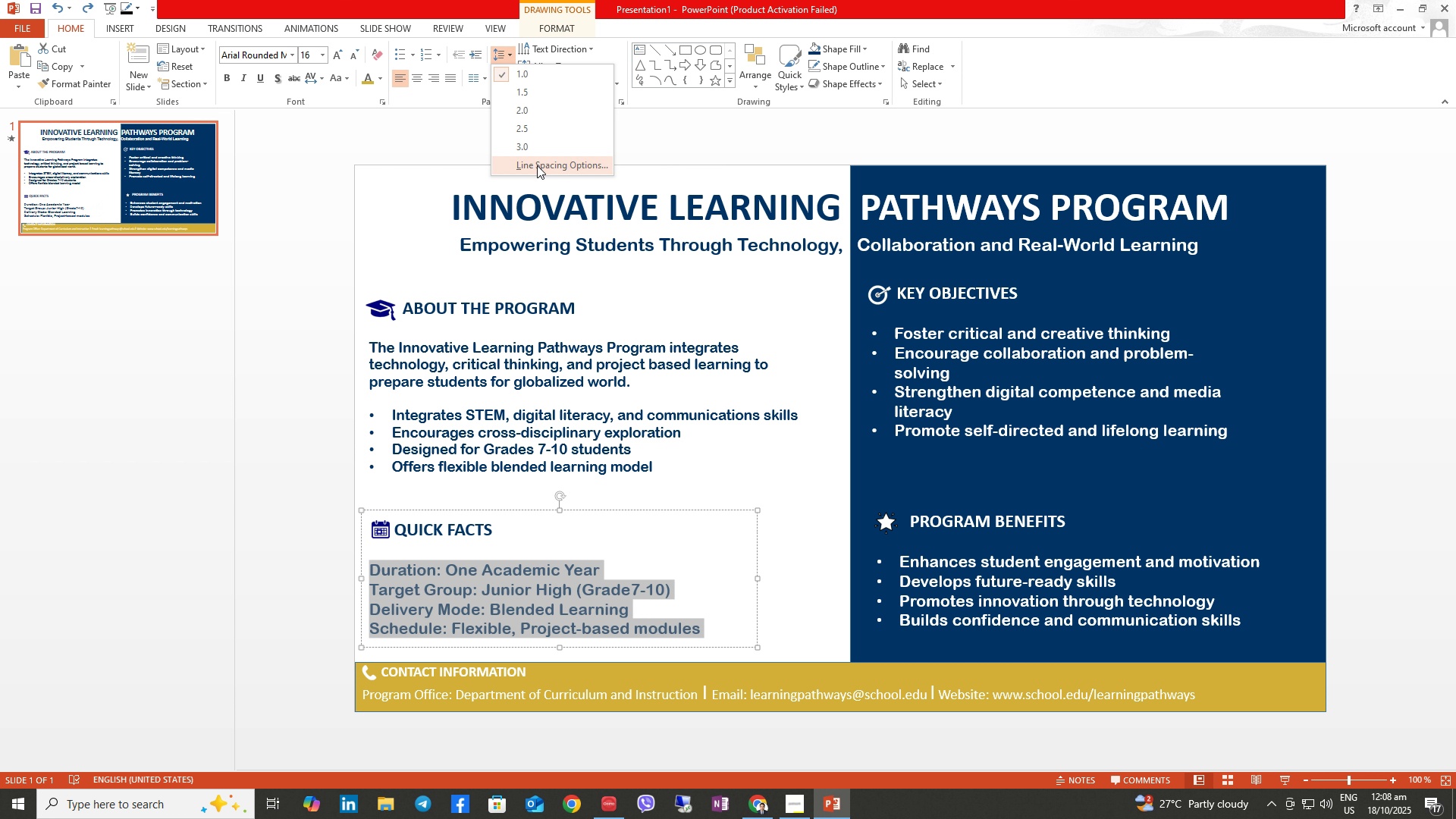 
left_click([537, 165])
 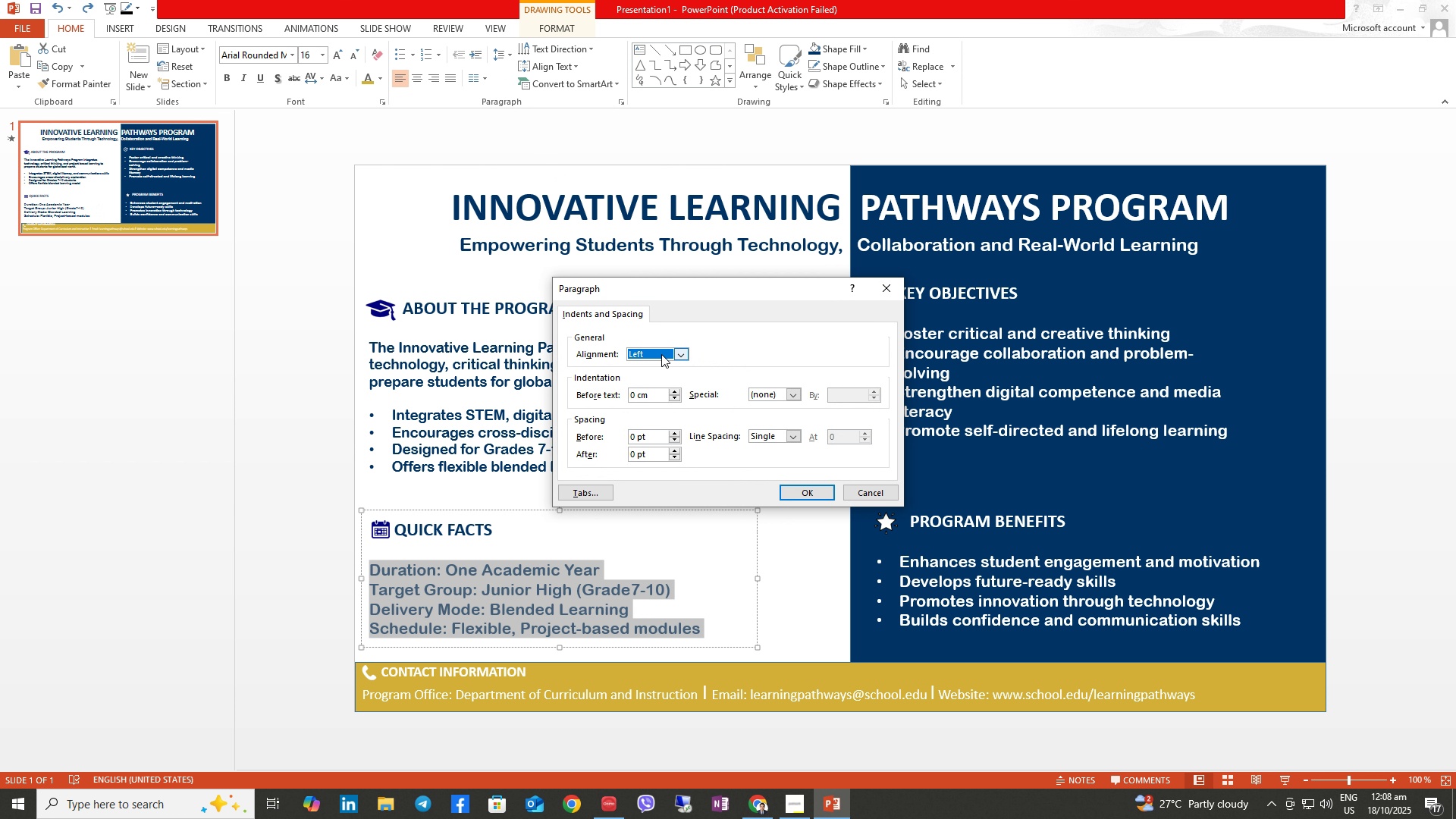 
left_click([669, 353])
 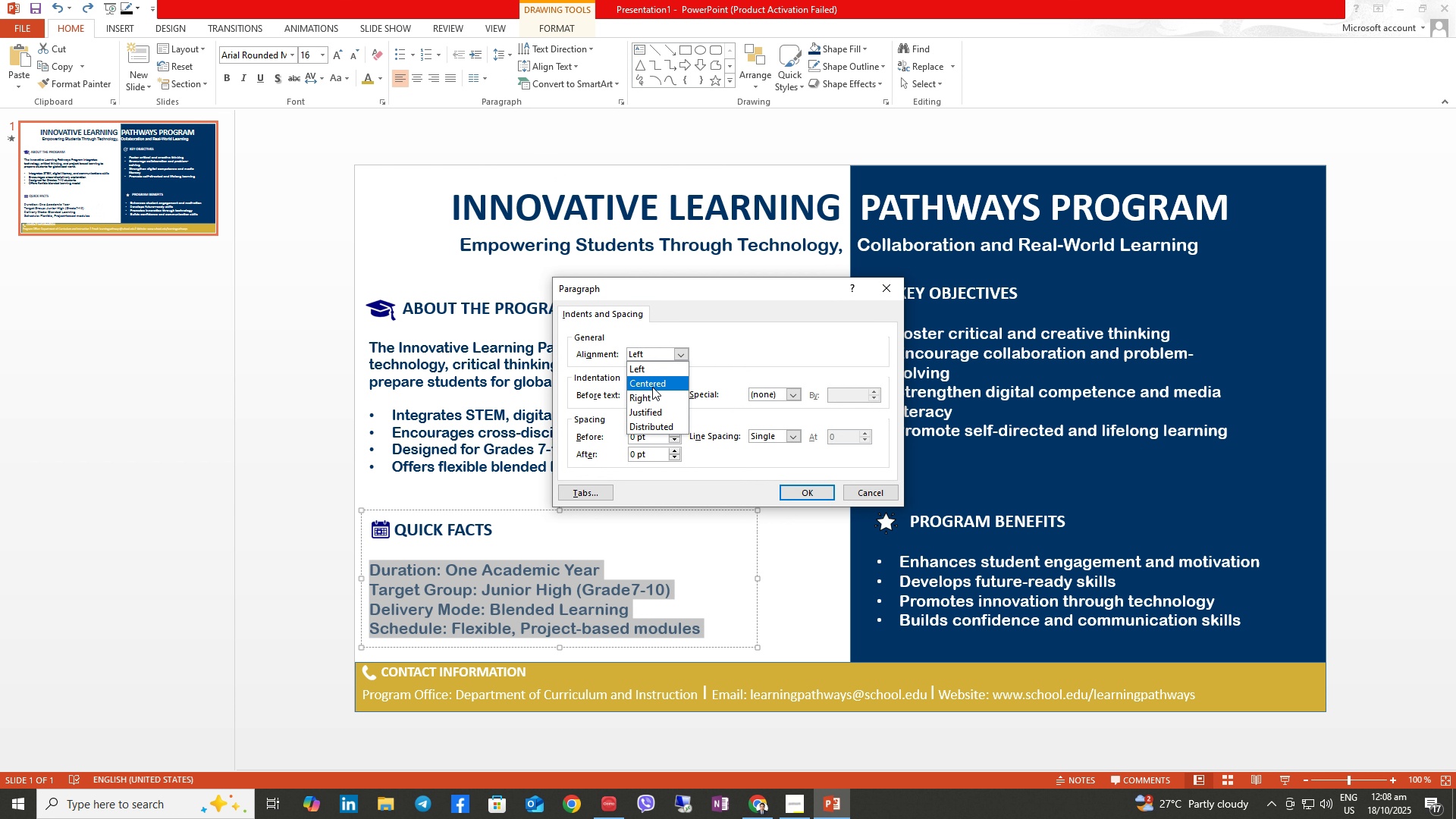 
left_click([652, 387])
 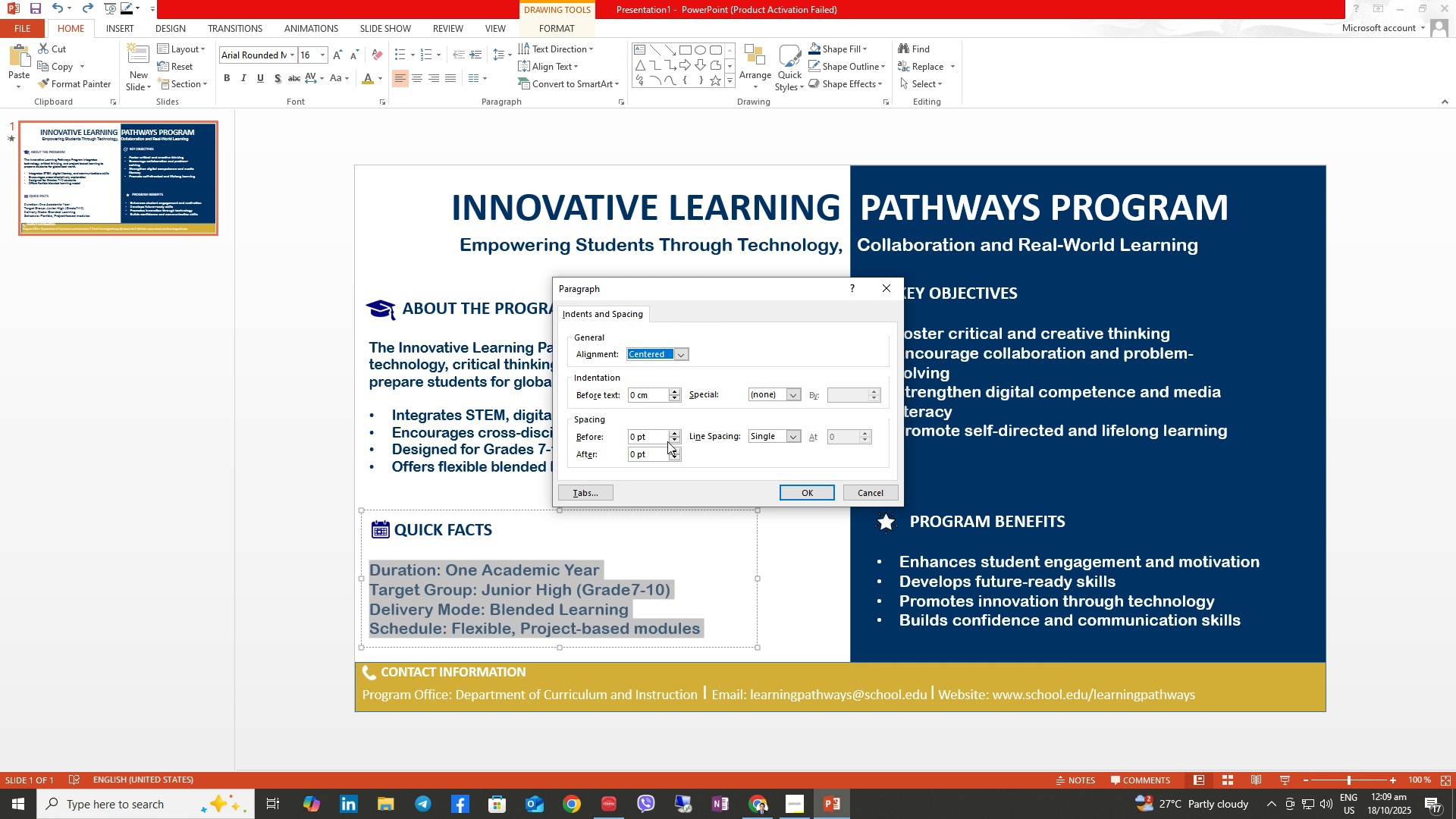 
wait(6.86)
 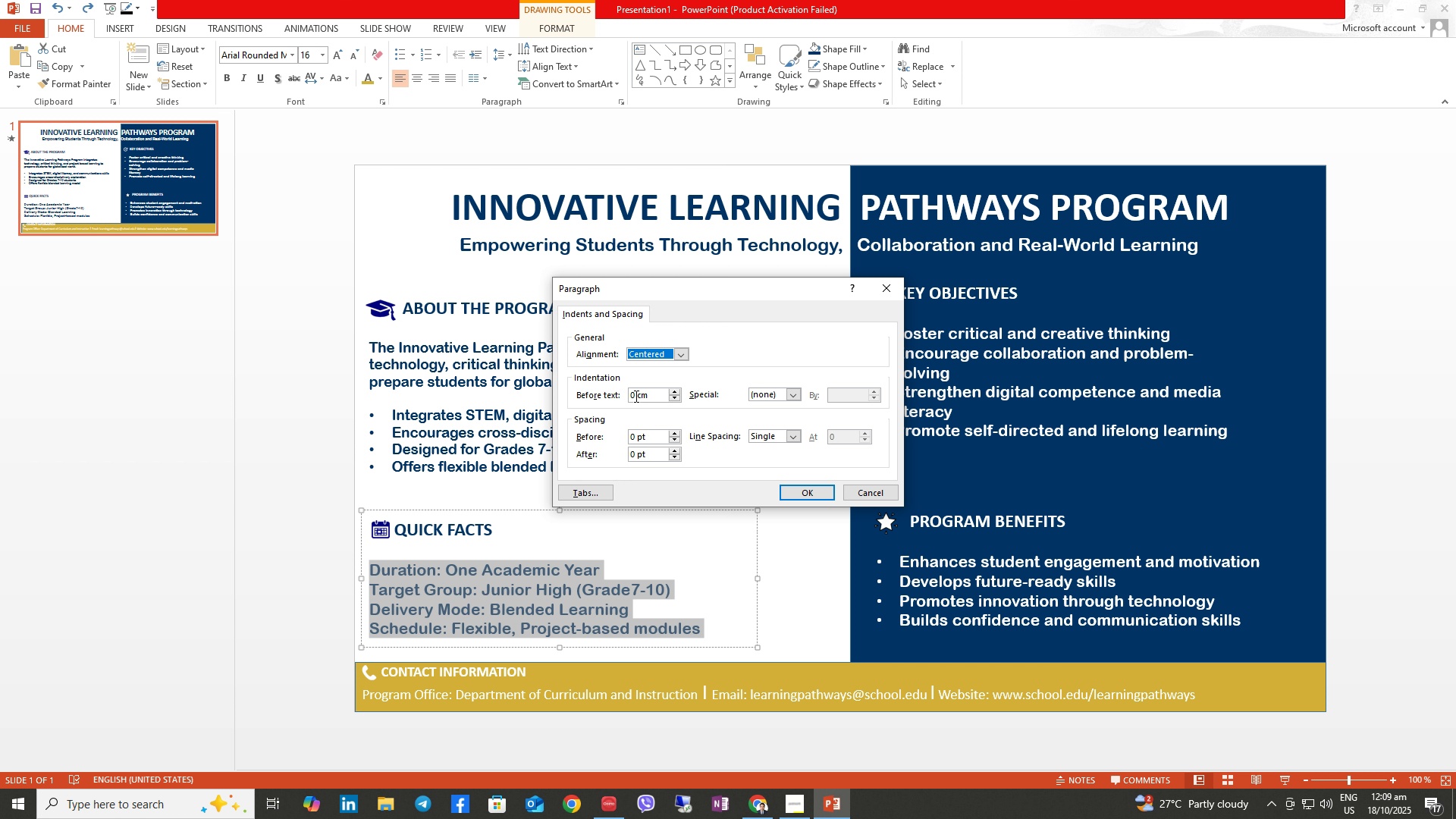 
left_click([789, 436])
 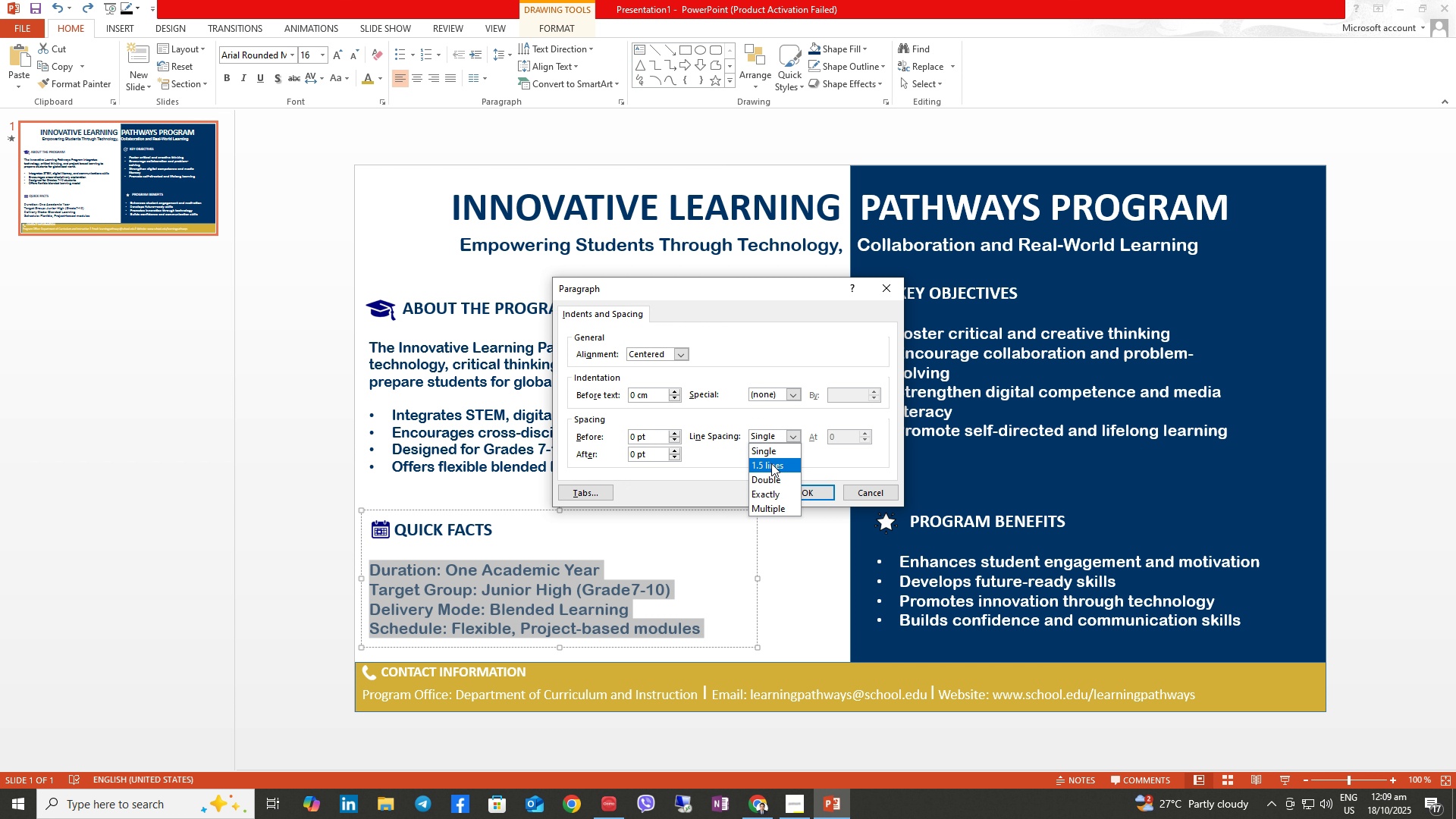 
left_click([771, 463])
 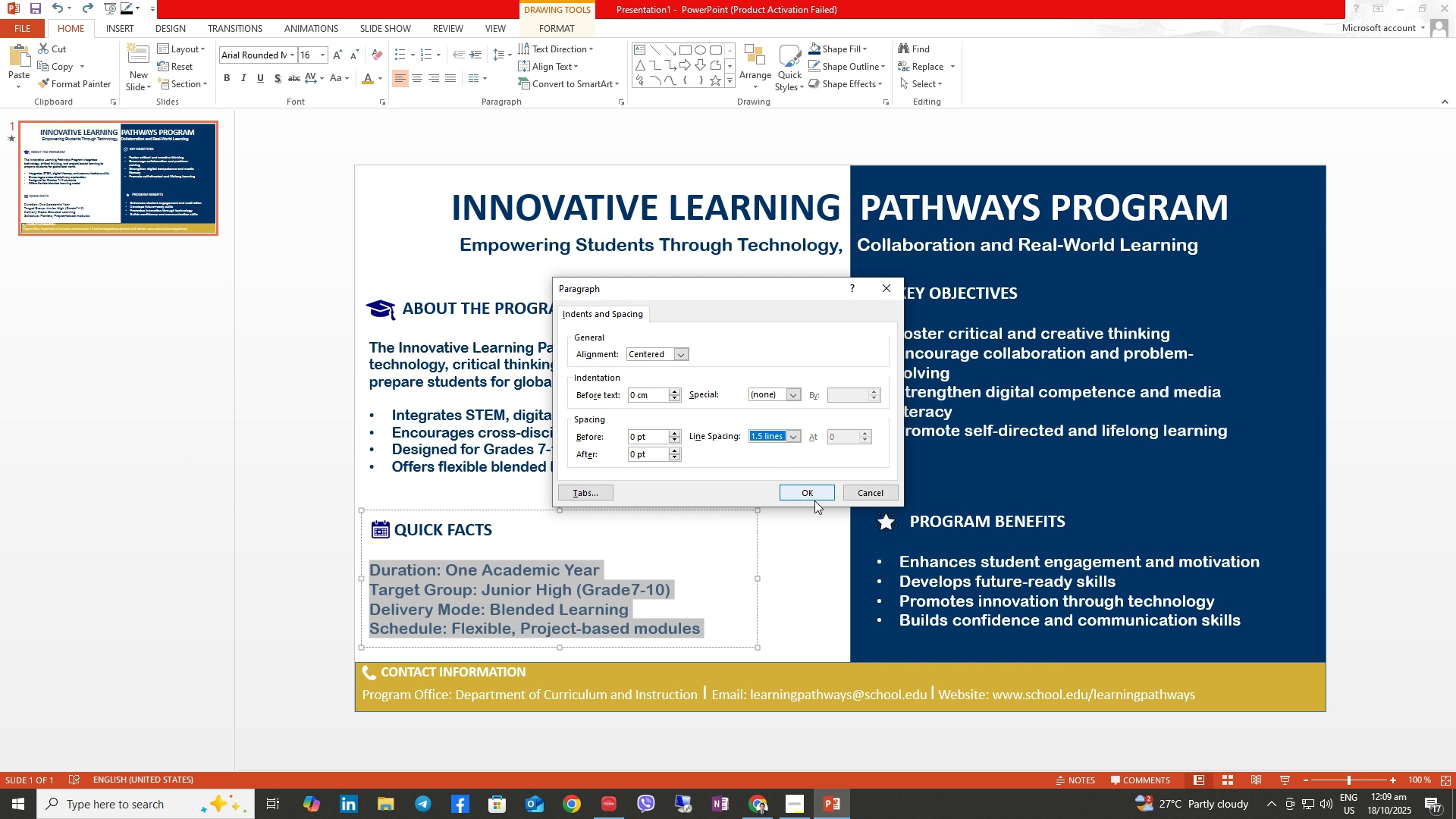 
left_click([815, 501])
 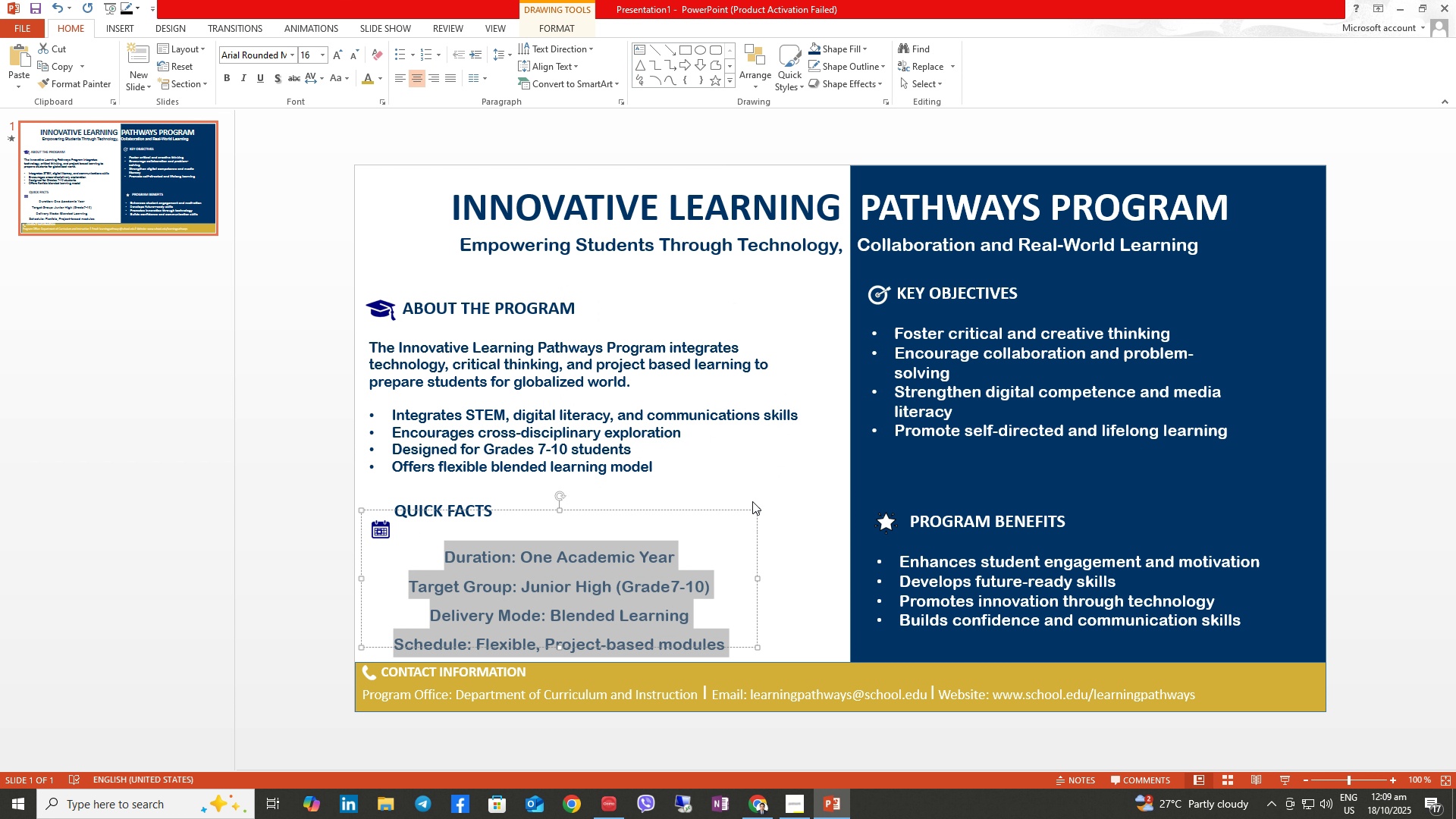 
key(Control+Z)
 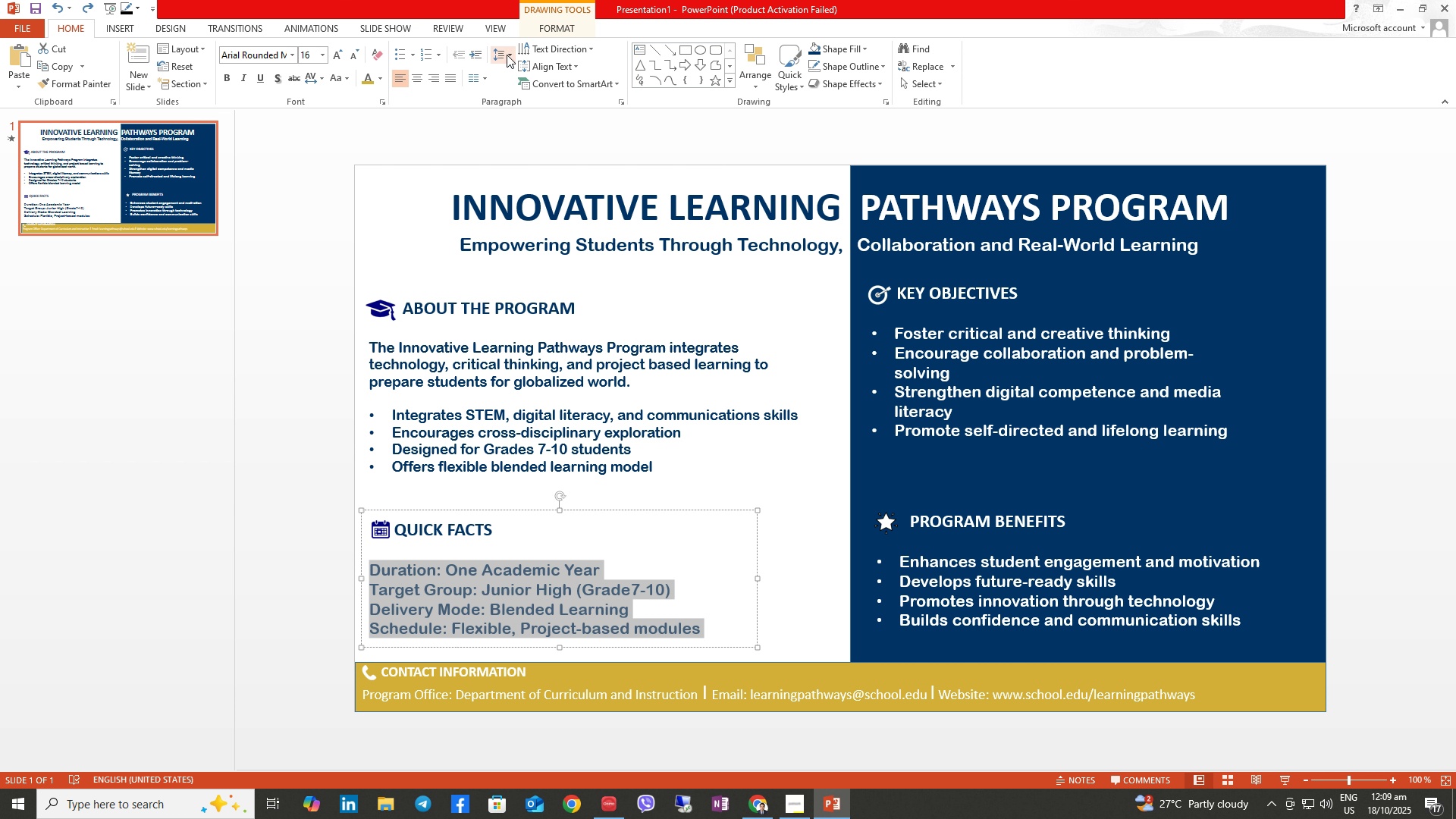 
left_click([507, 54])
 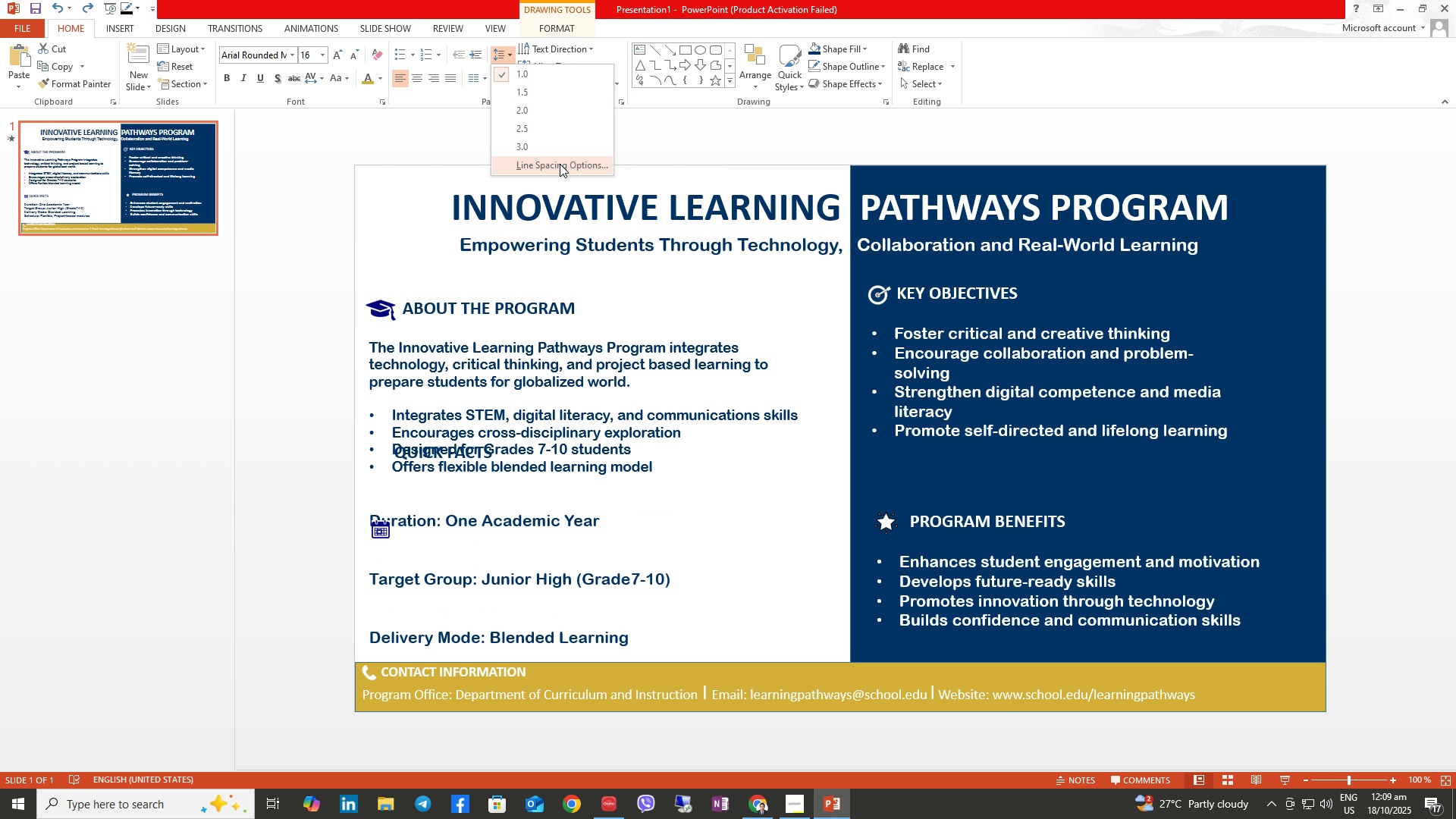 
left_click([560, 165])
 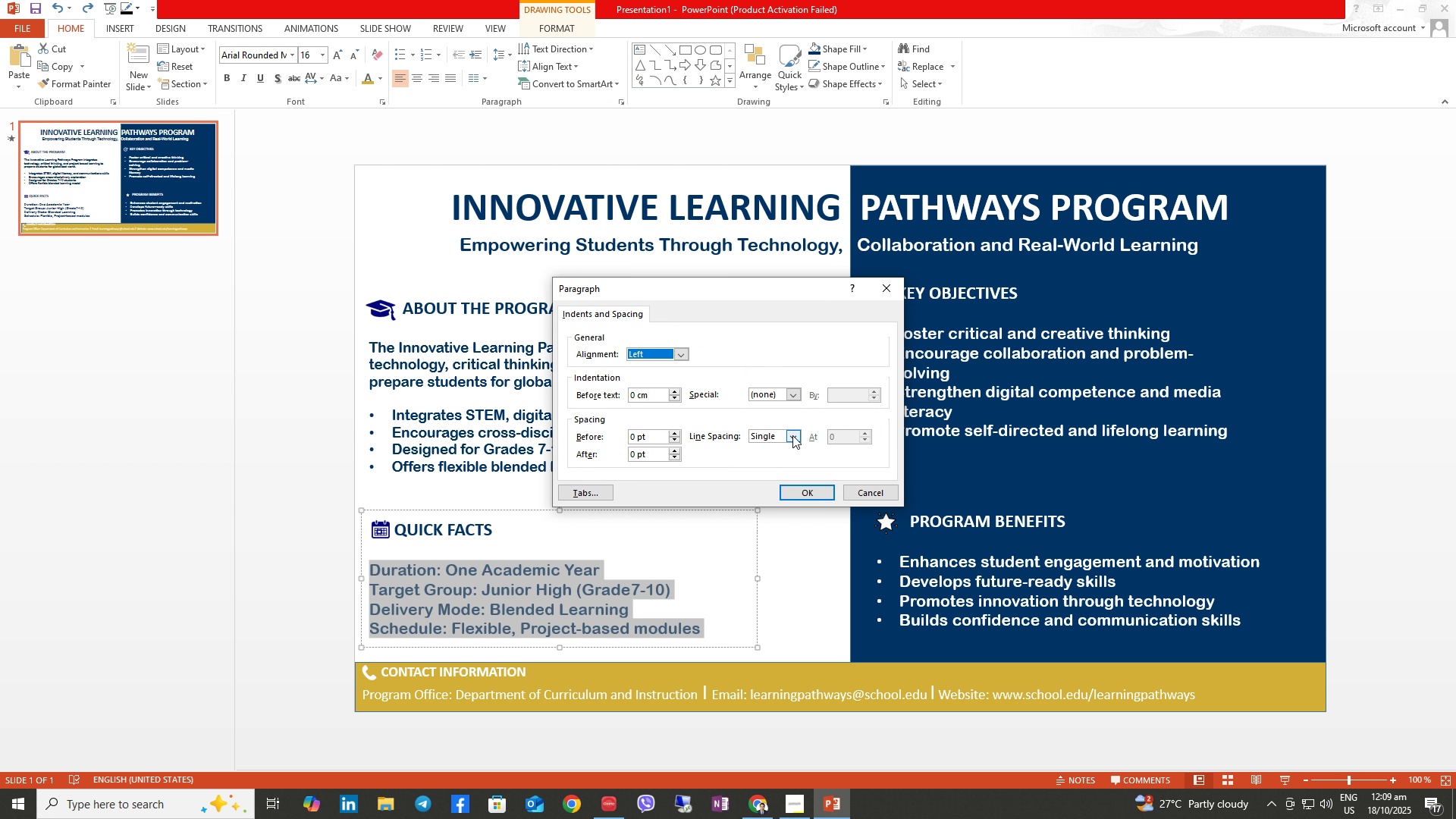 
left_click([792, 435])
 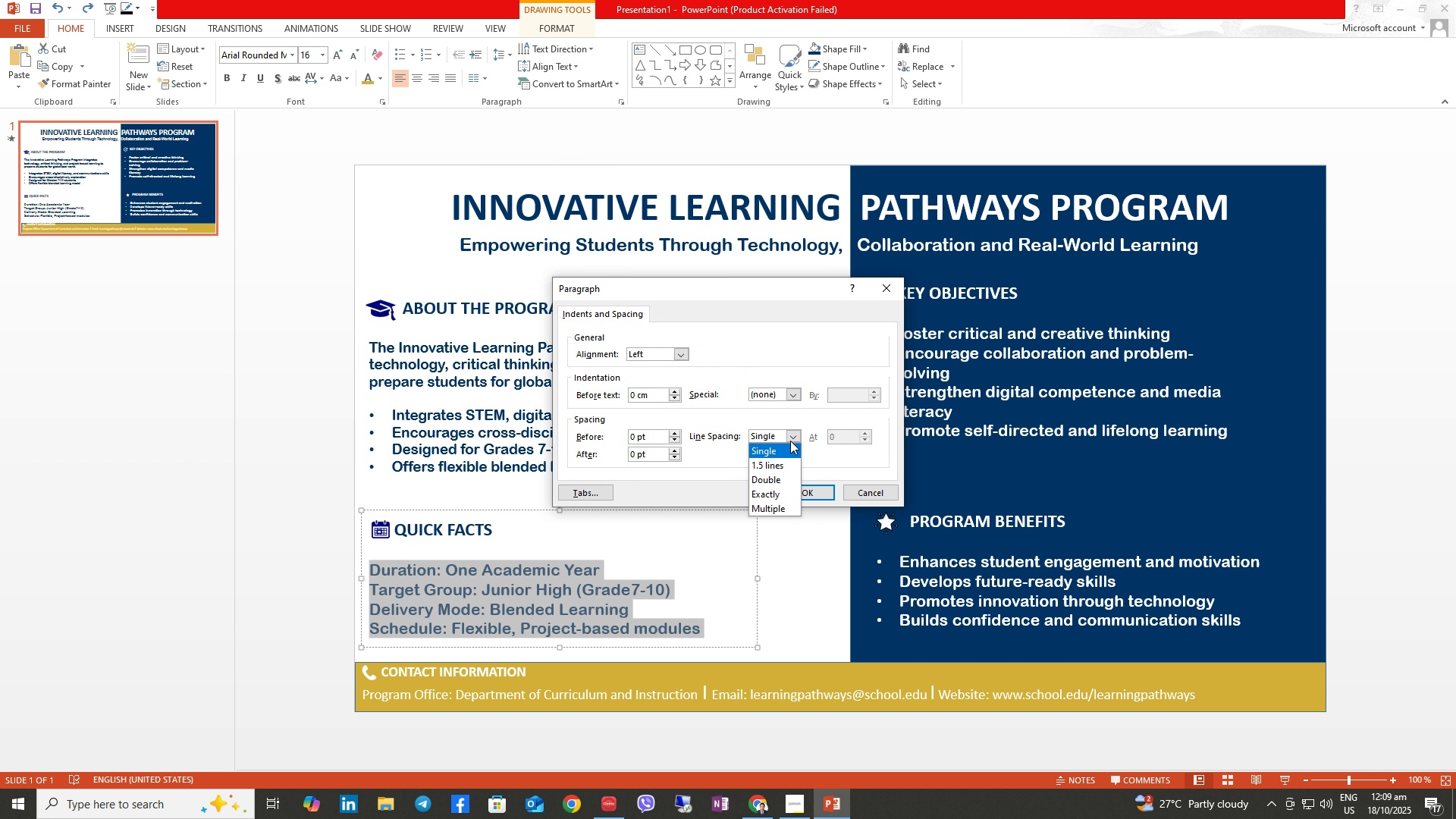 
left_click([792, 438])
 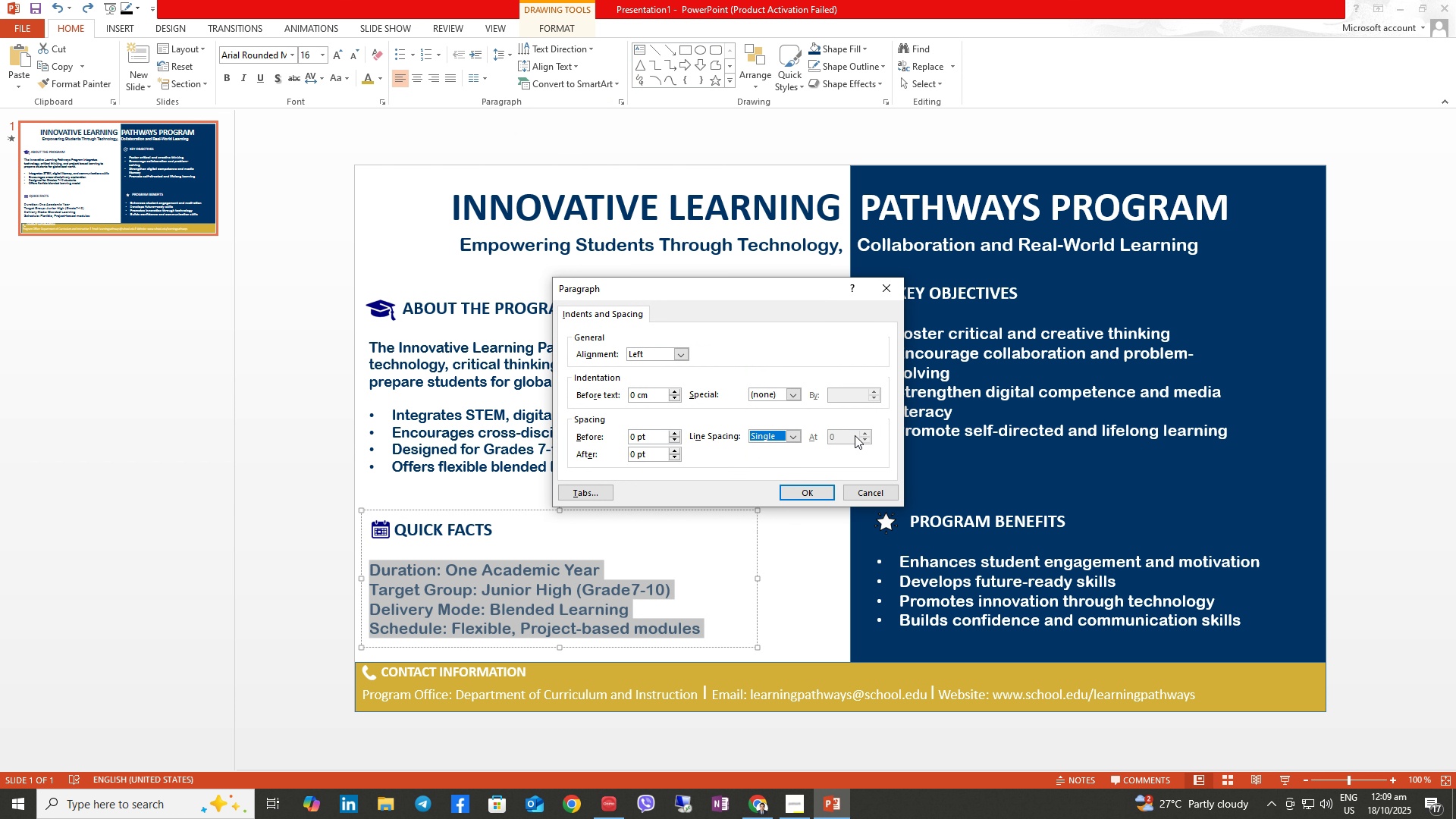 
left_click([855, 435])
 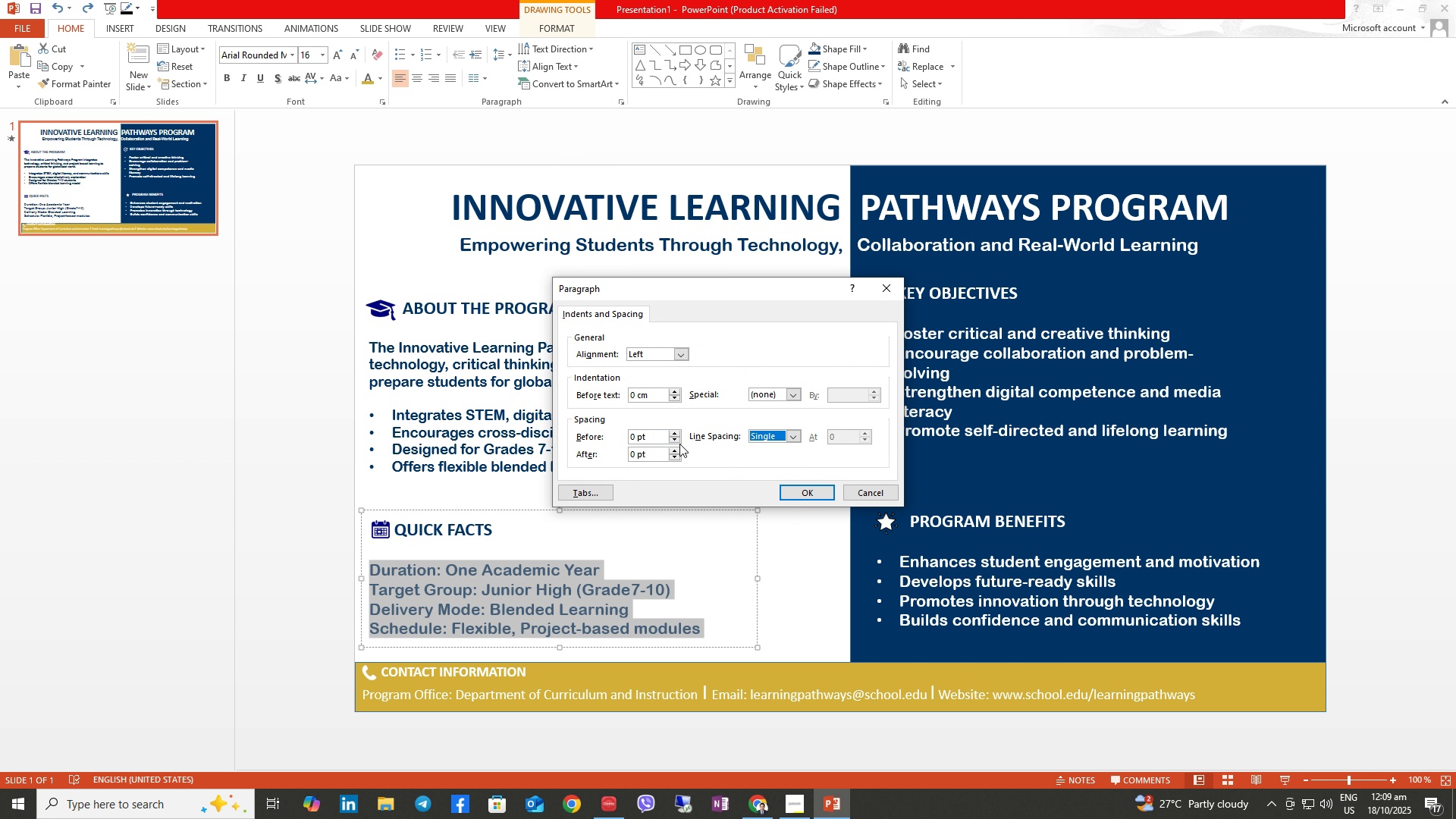 
mouse_move([660, 446])
 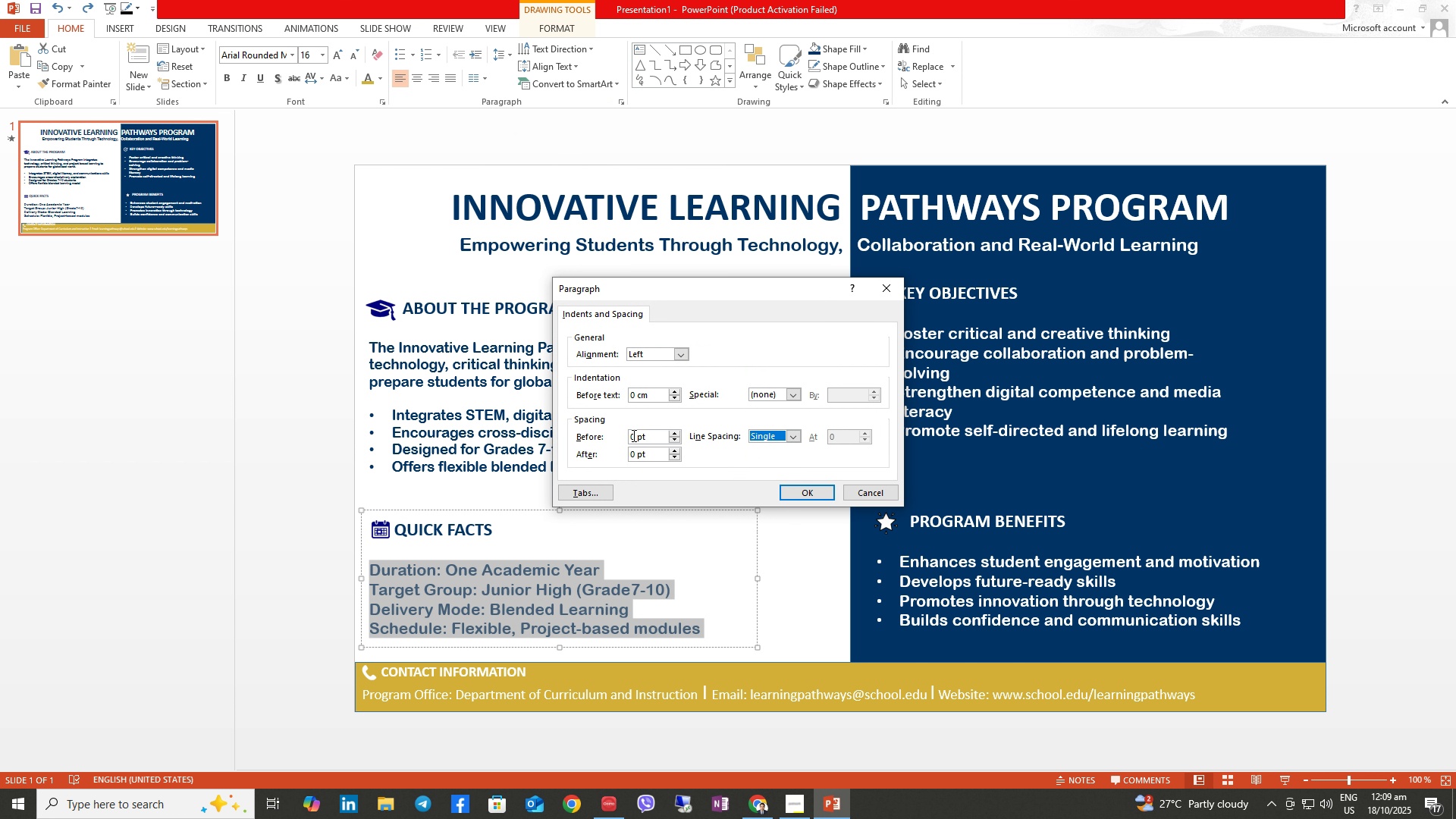 
left_click_drag(start_coordinate=[632, 435], to_coordinate=[638, 438])
 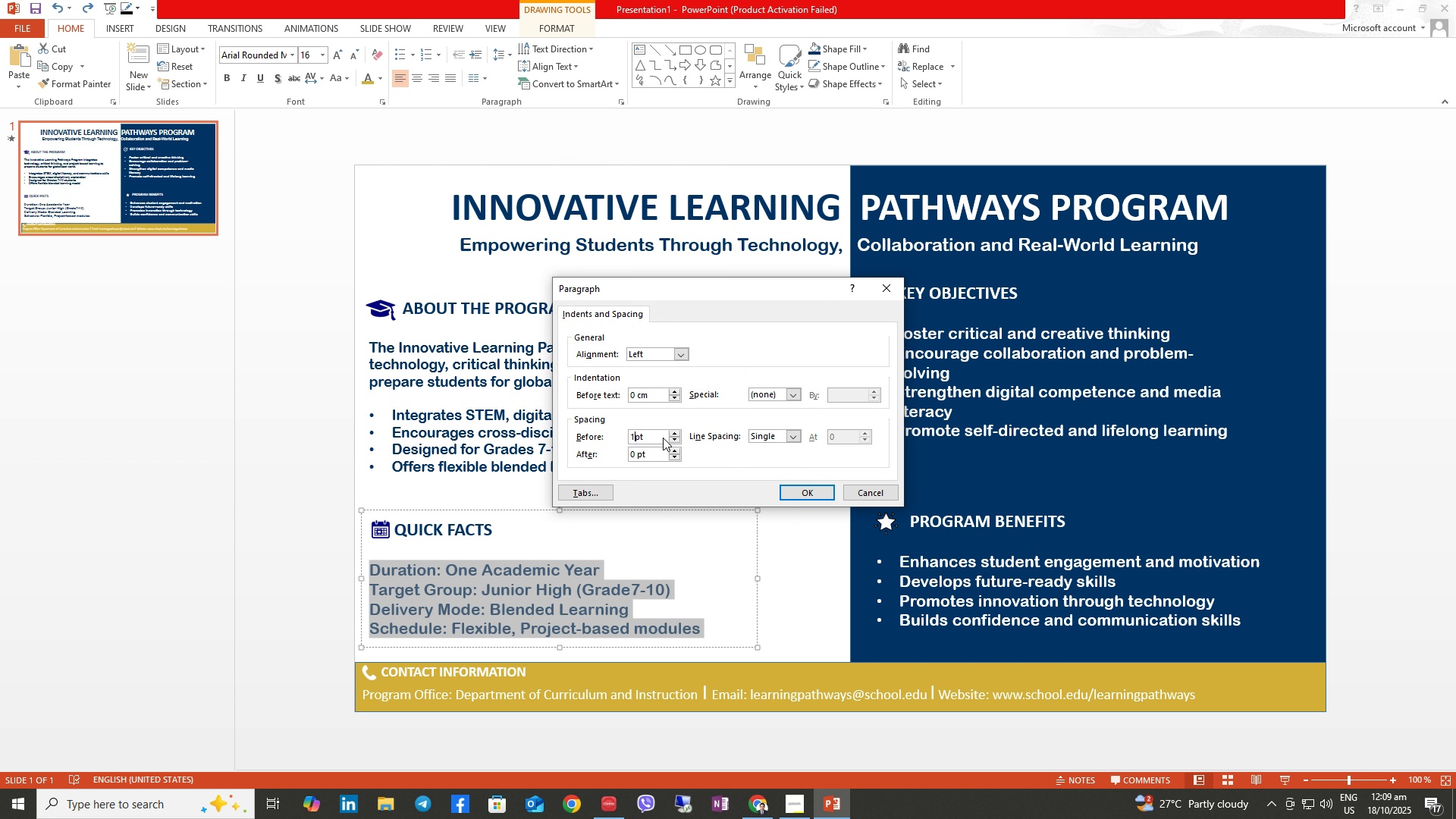 
key(Numpad1)
 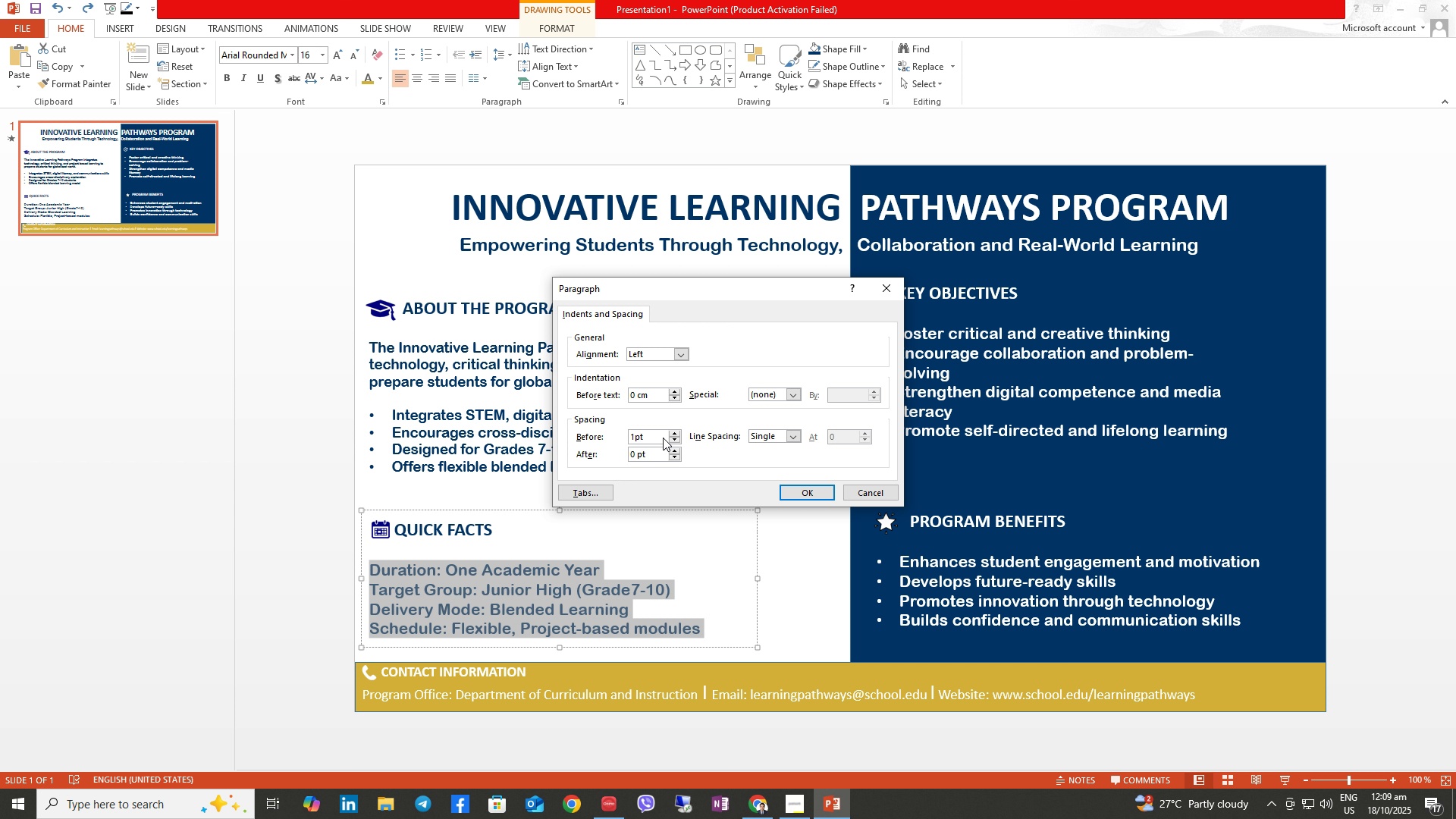 
key(NumpadEnter)
 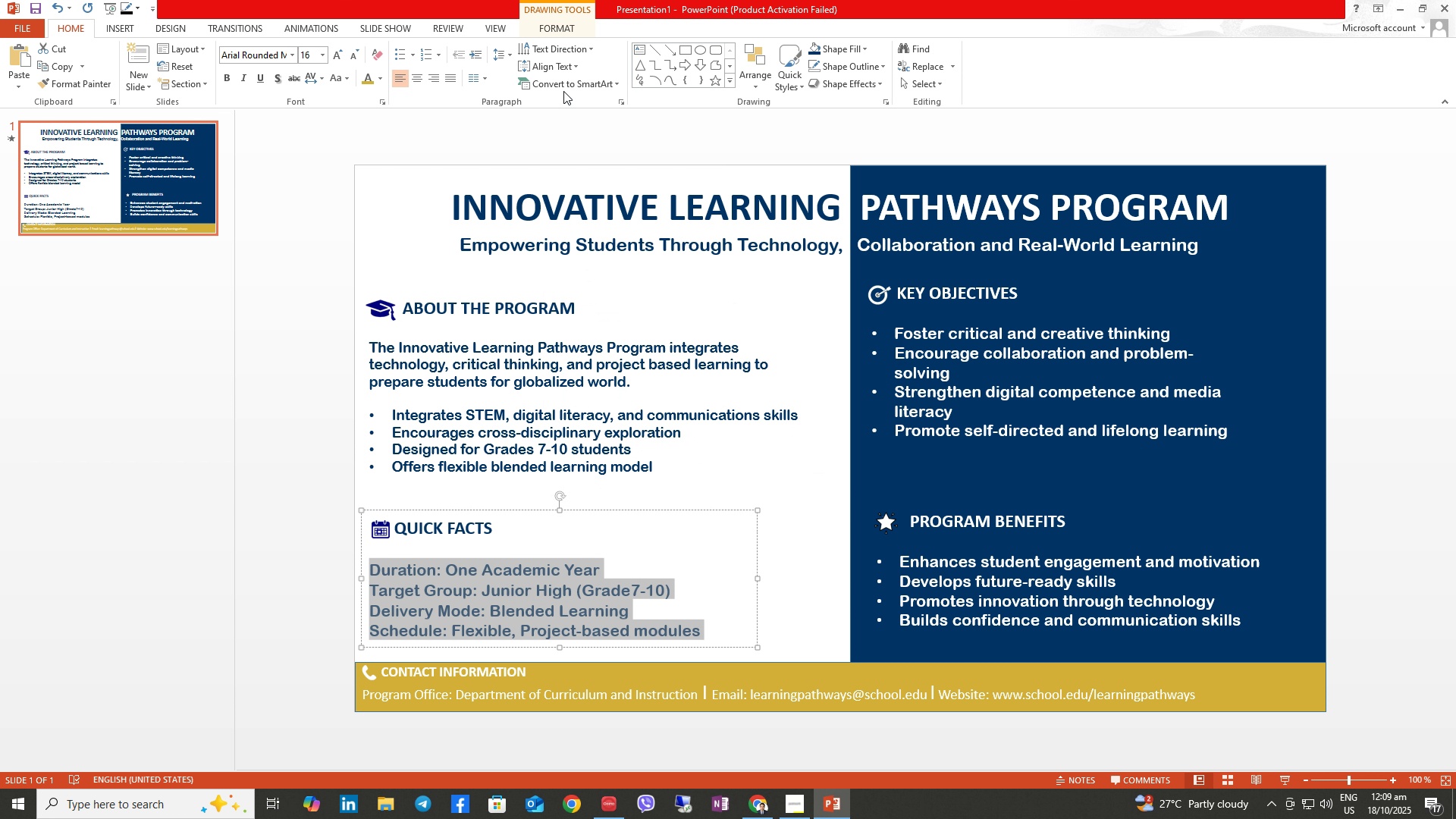 
left_click([496, 55])
 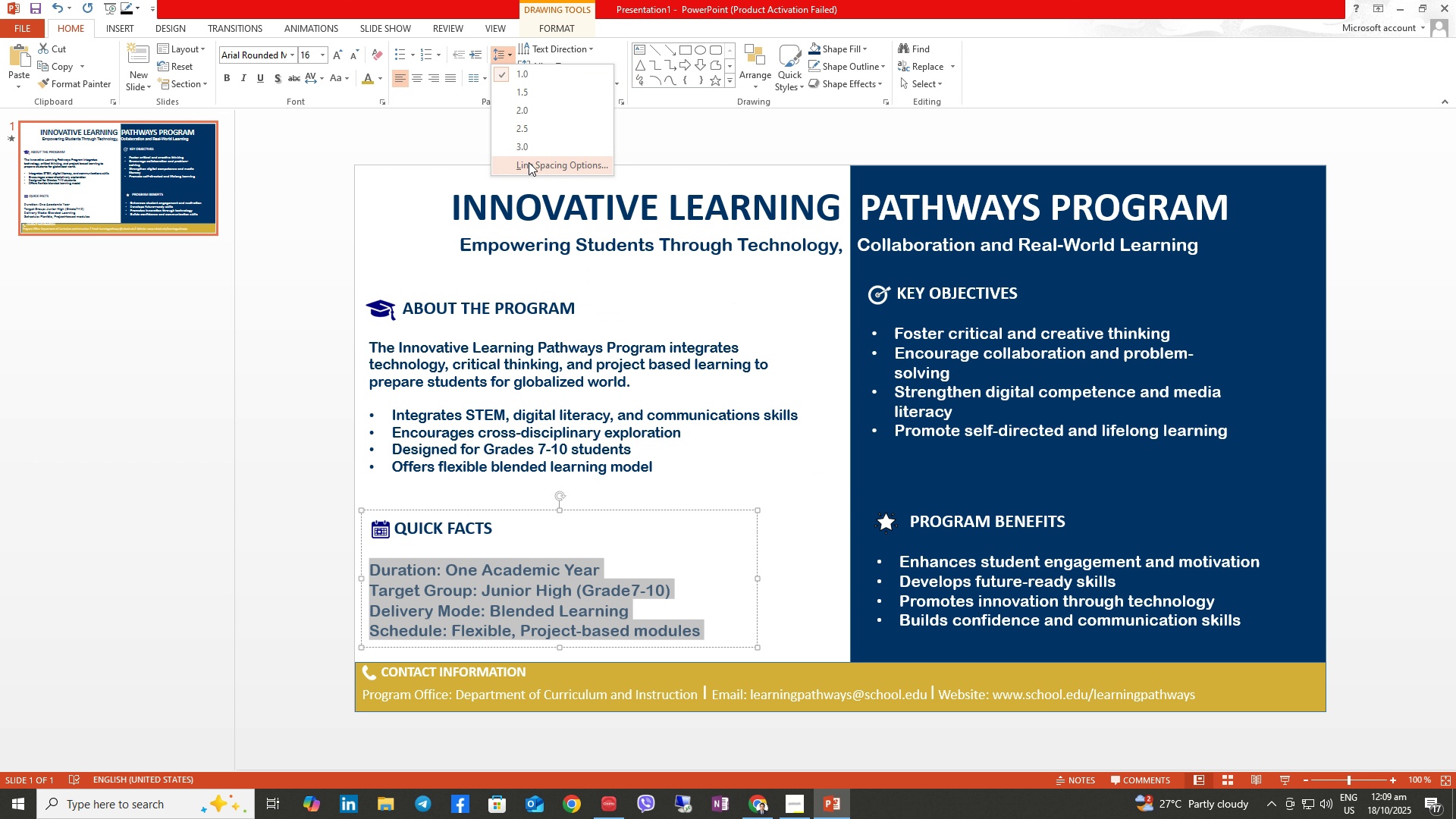 
left_click([529, 163])
 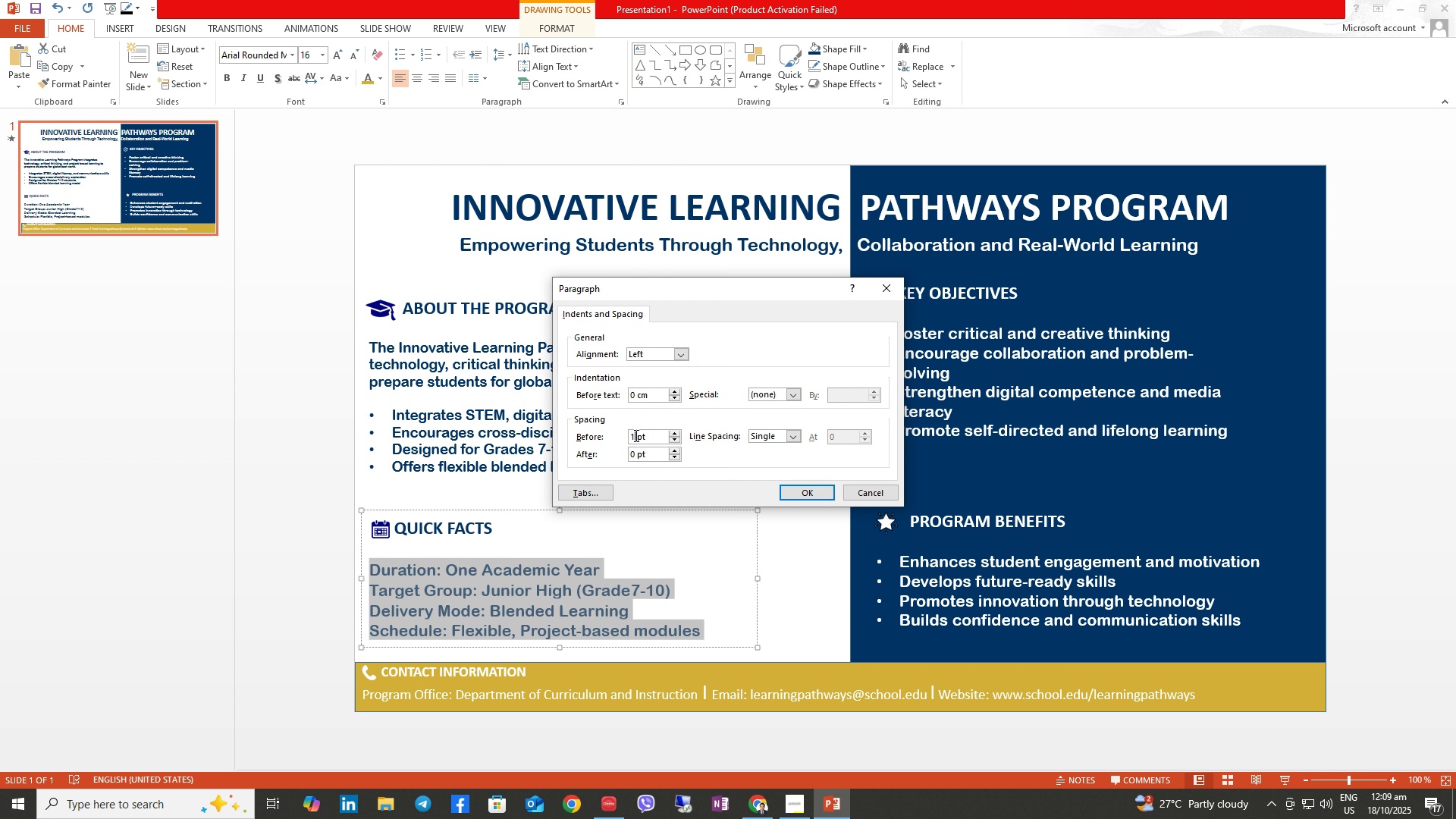 
left_click([635, 435])
 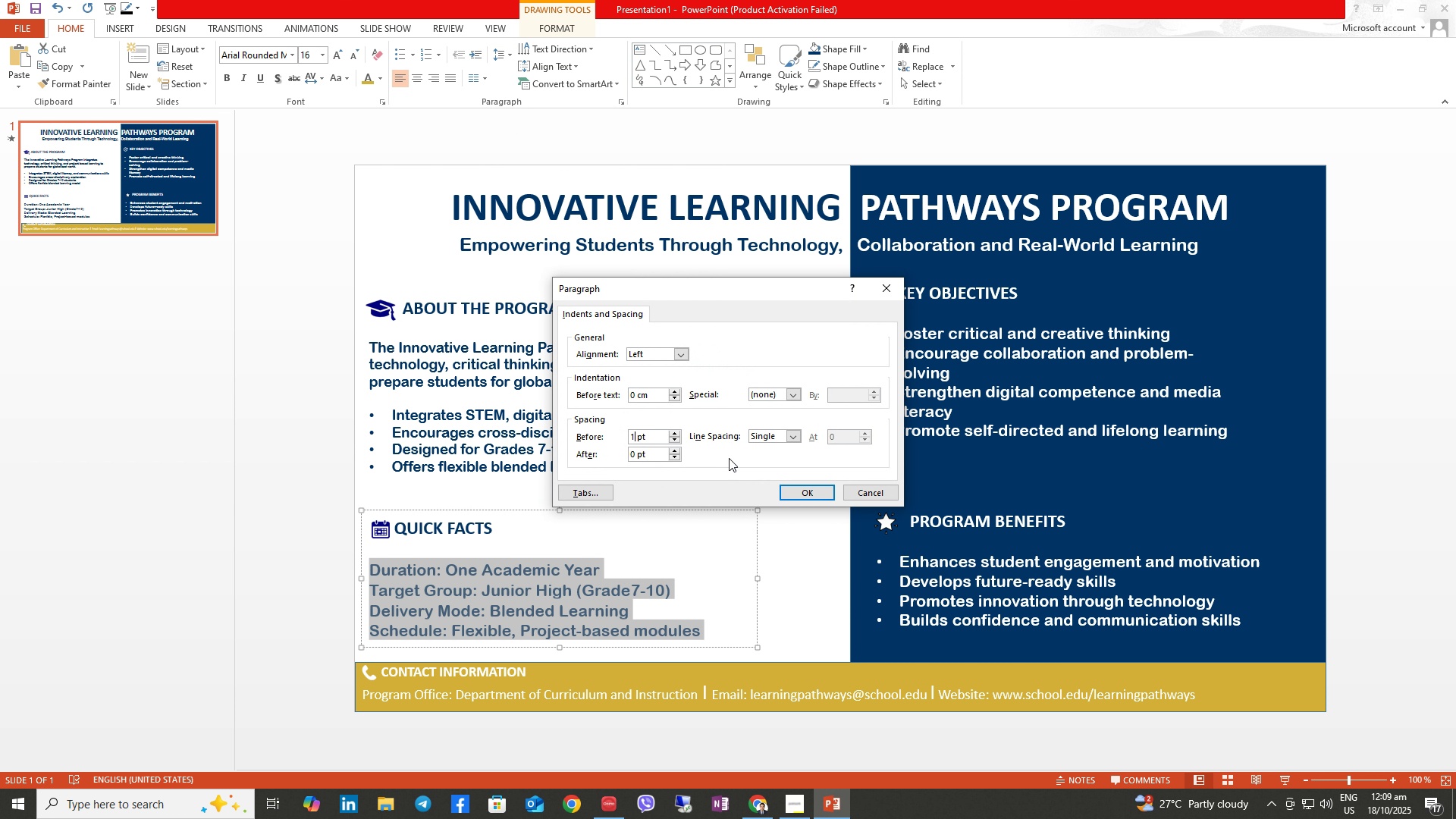 
key(Backspace)
 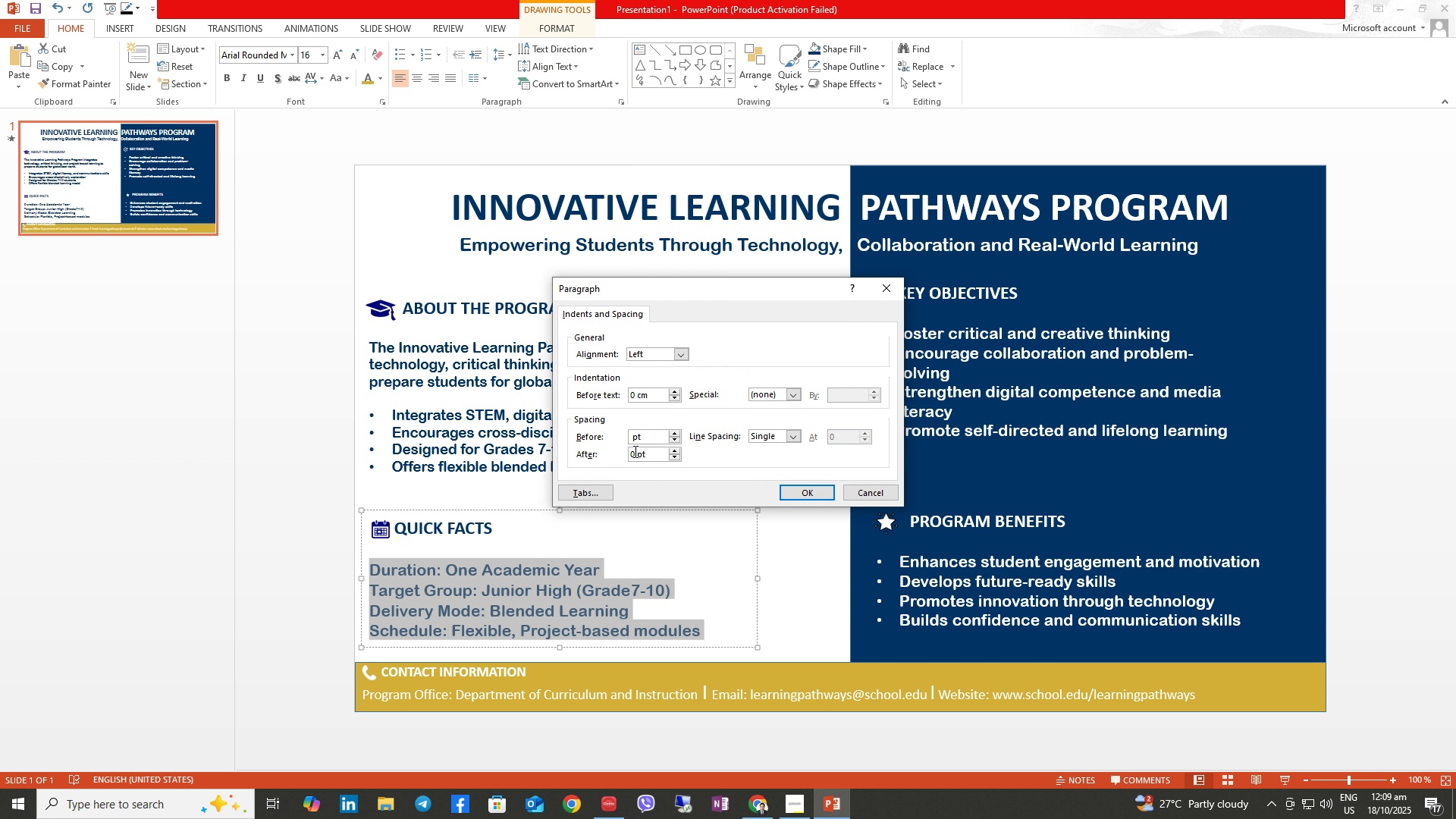 
left_click([634, 451])
 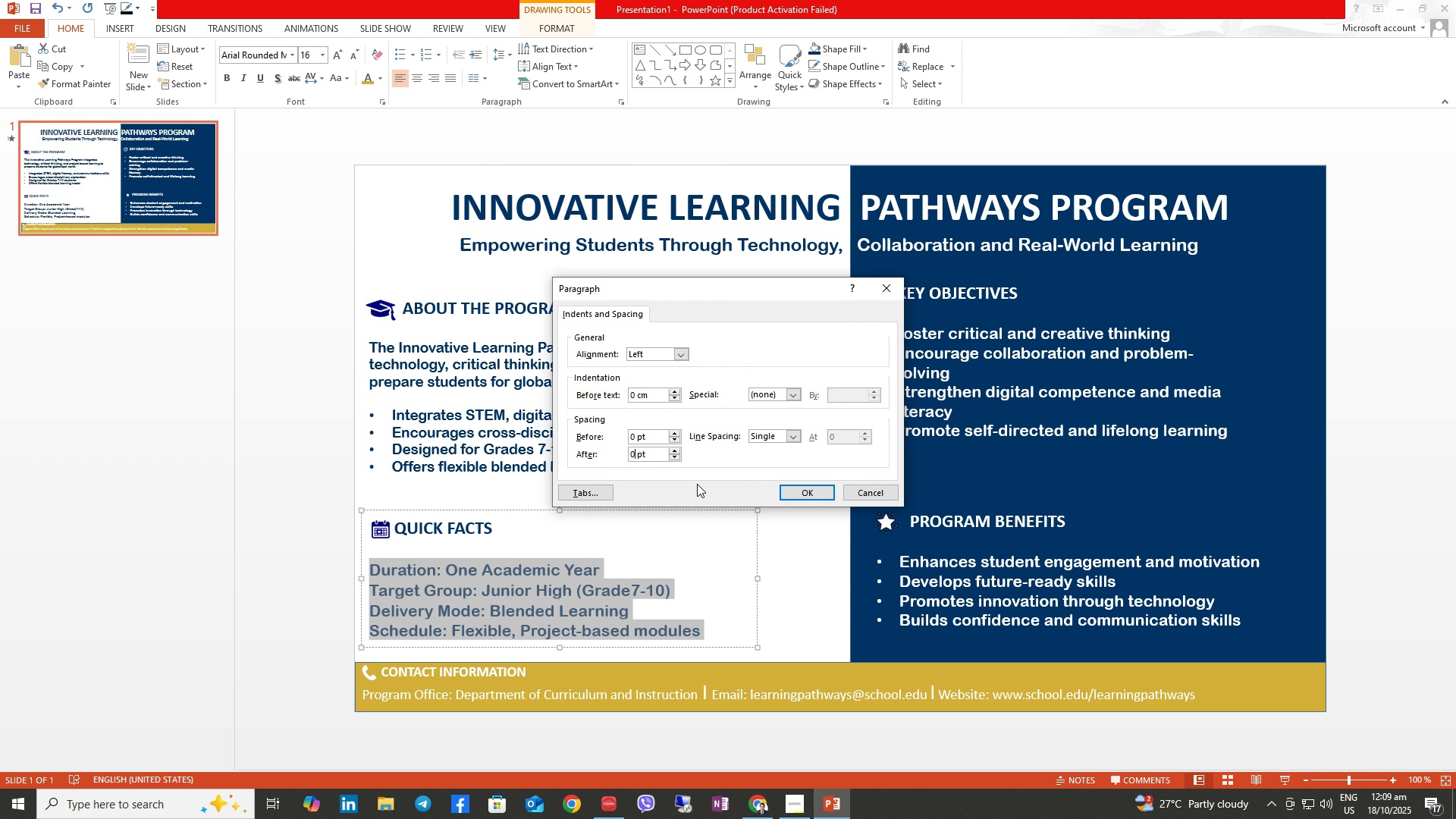 
key(Backspace)
 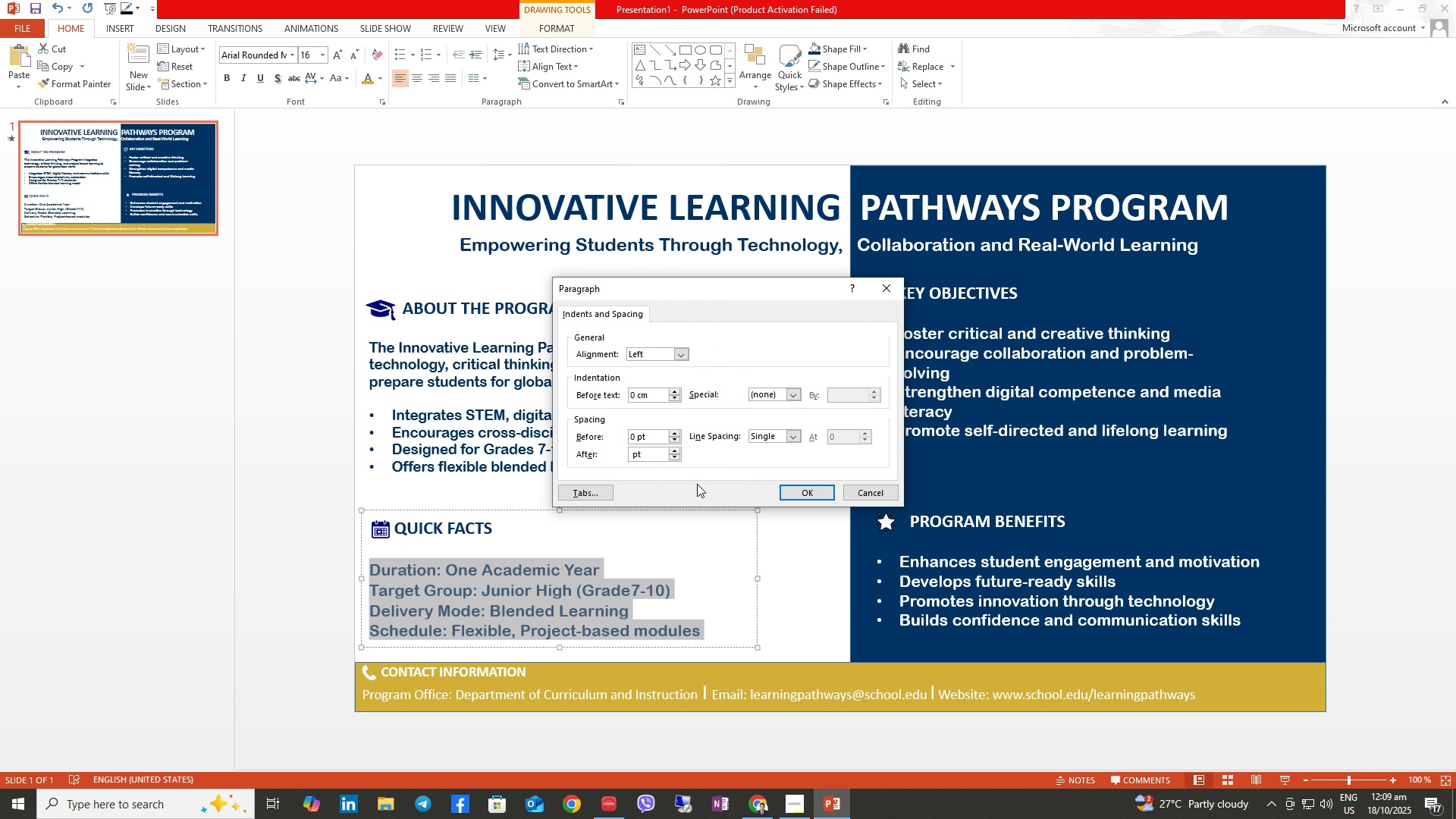 
key(Numpad2)
 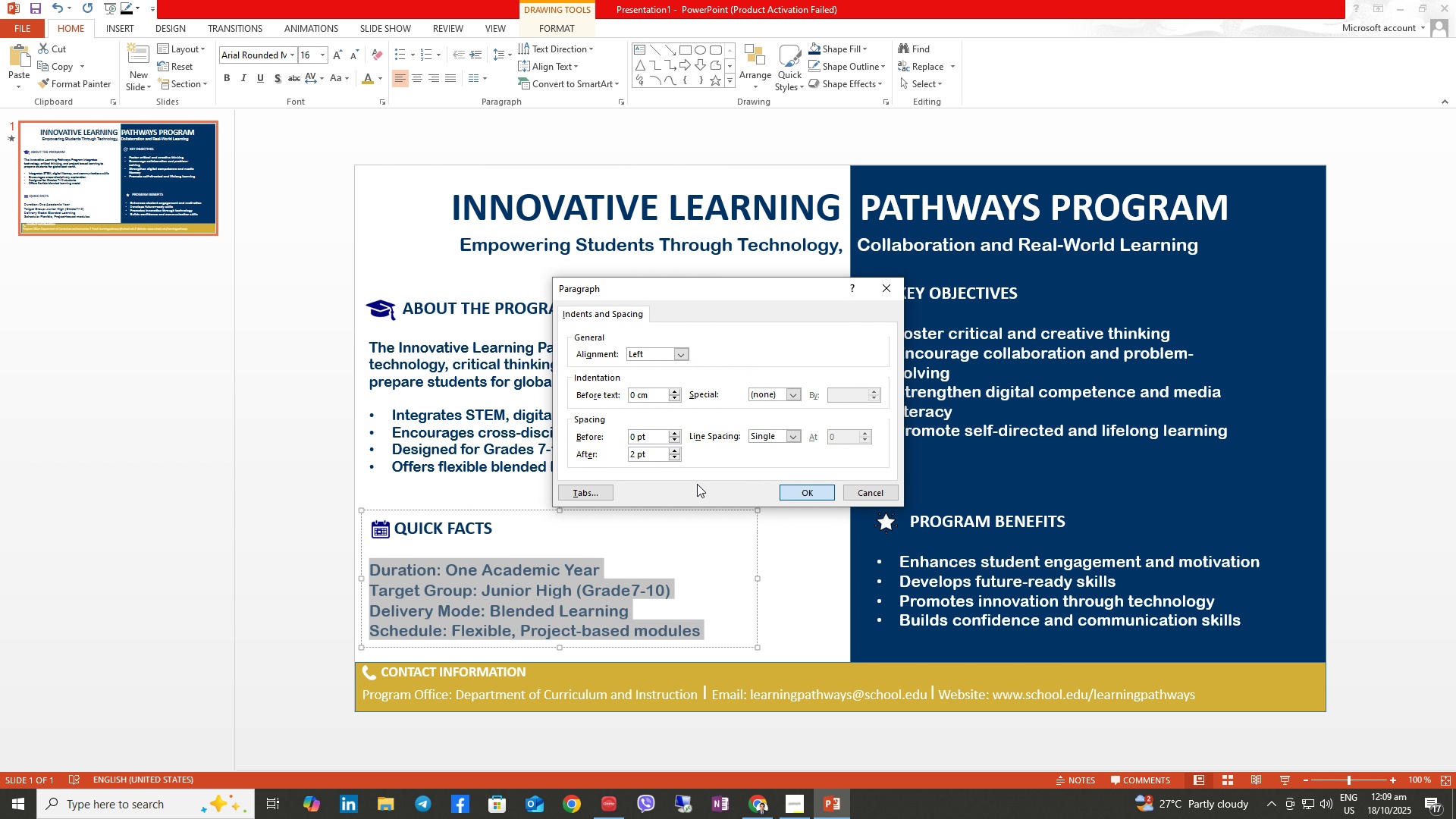 
key(NumpadEnter)
 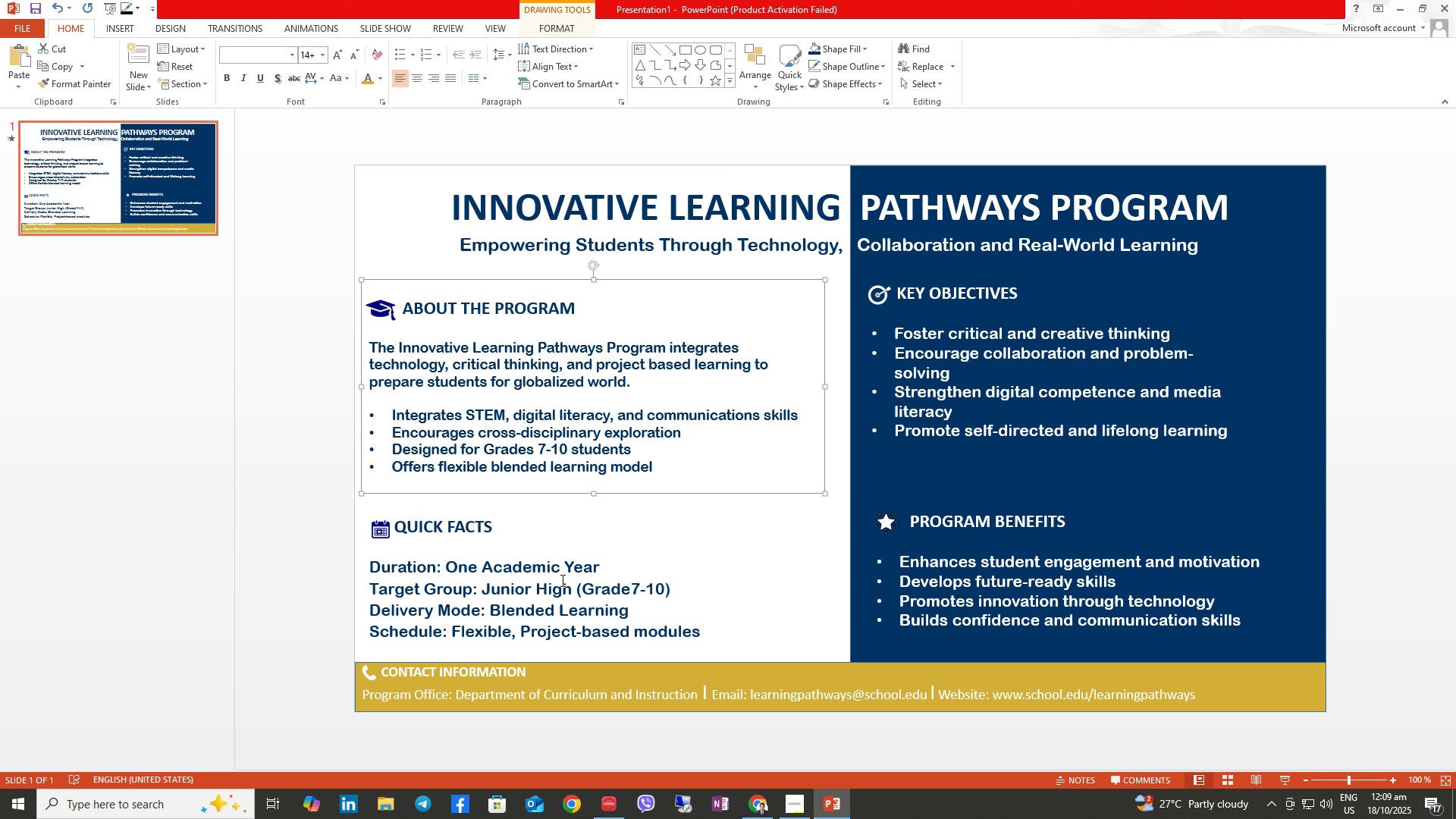 
left_click([493, 55])
 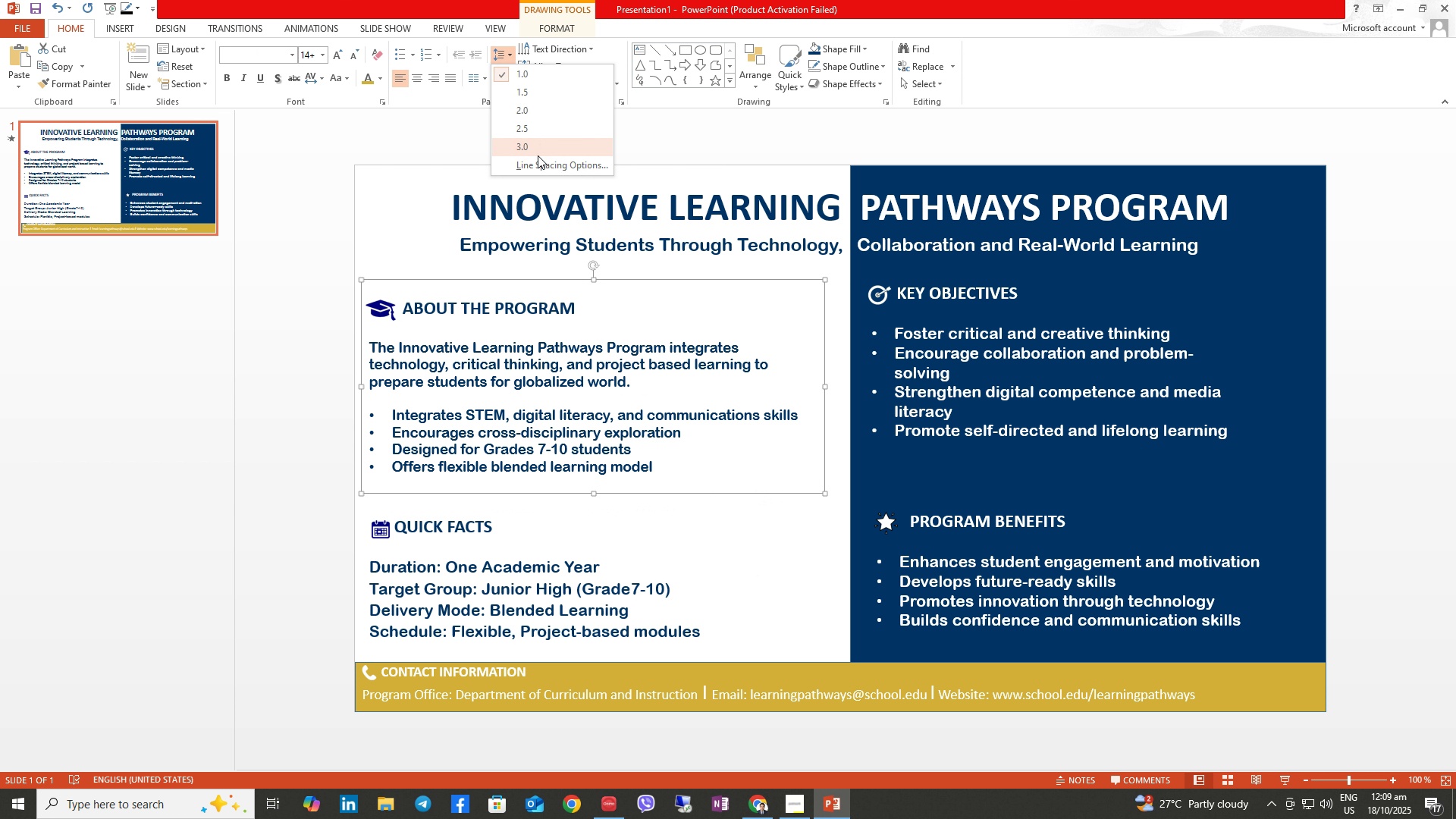 
left_click([536, 163])
 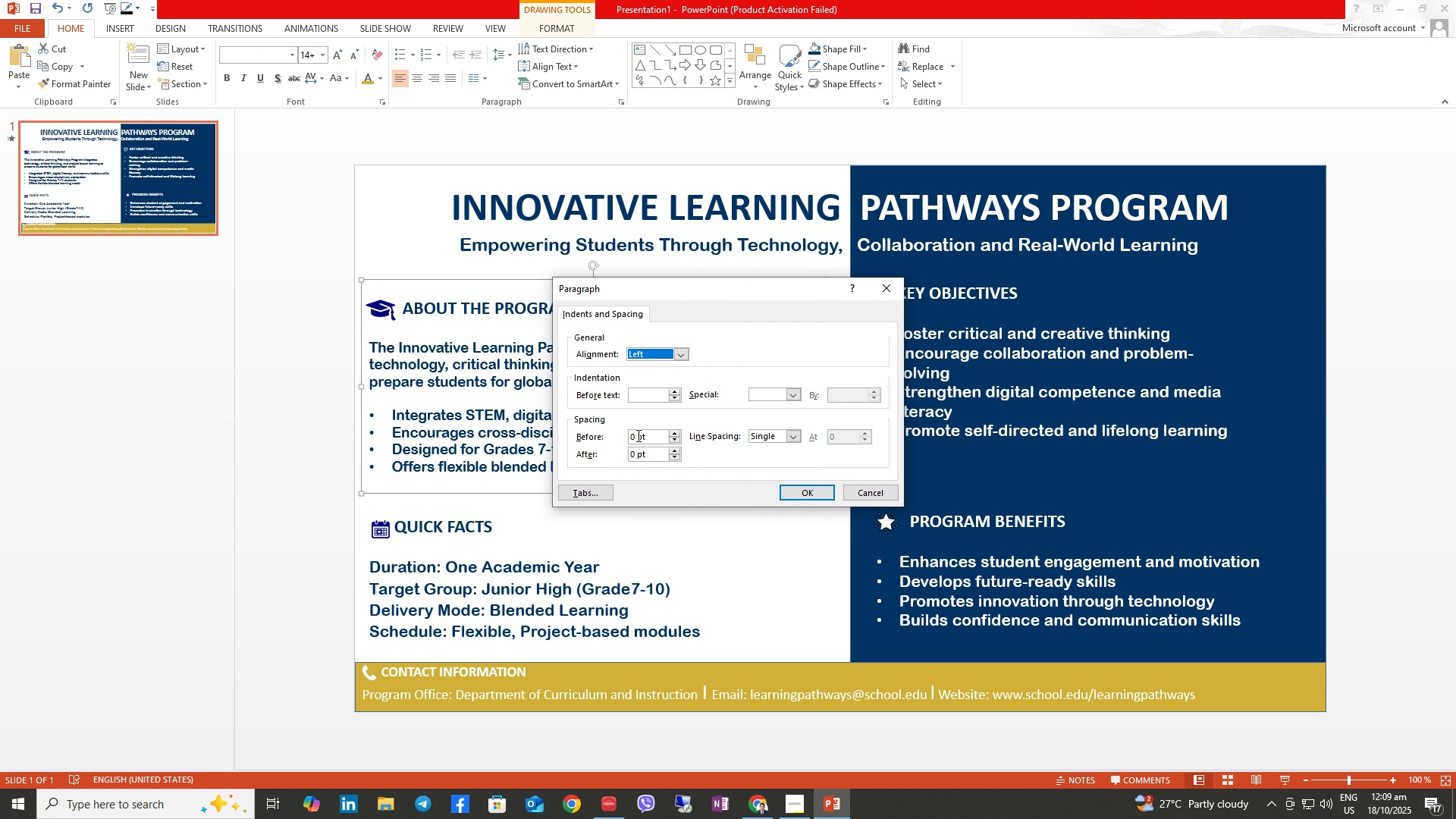 
left_click([637, 435])
 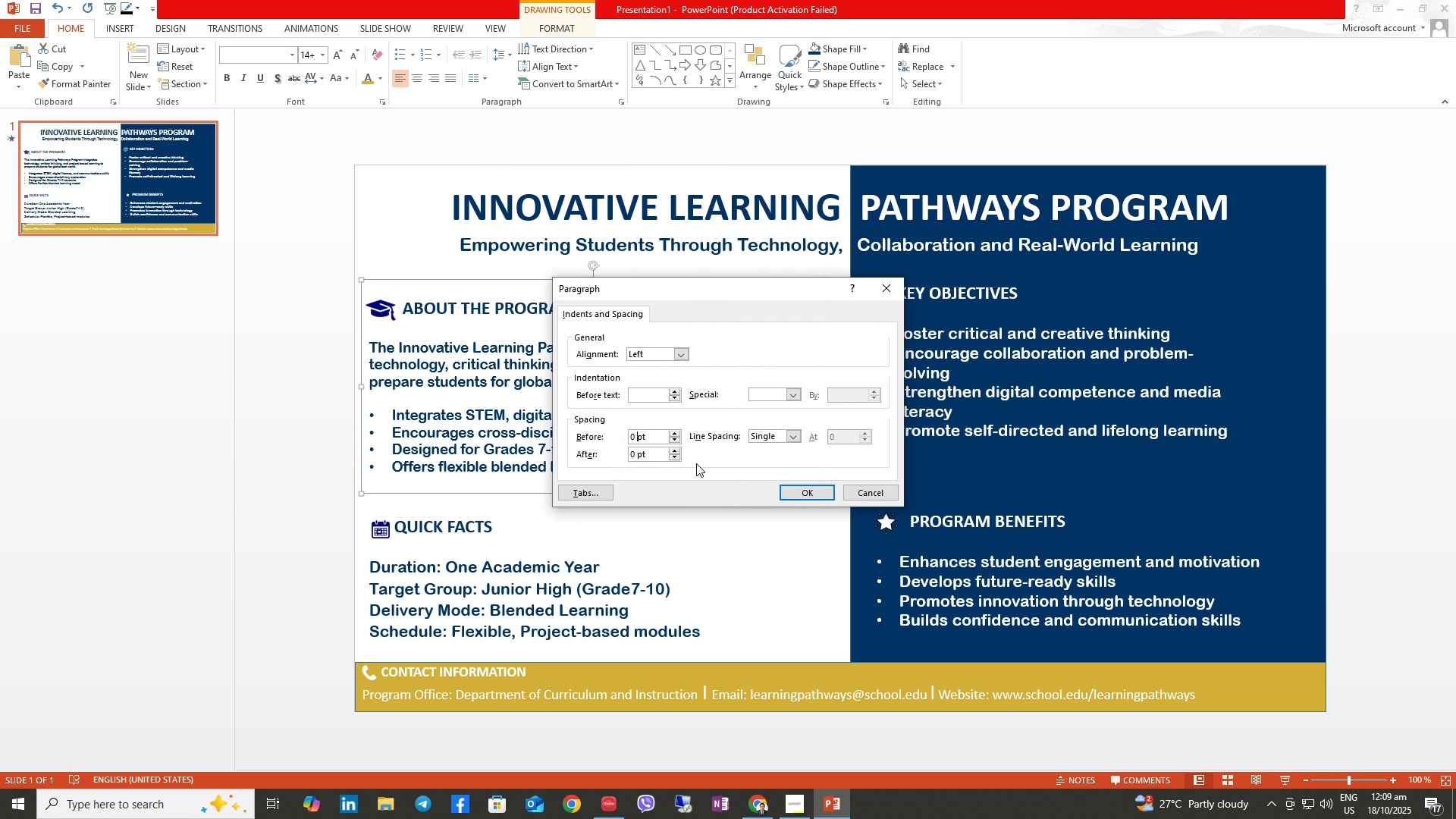 
key(Backspace)
 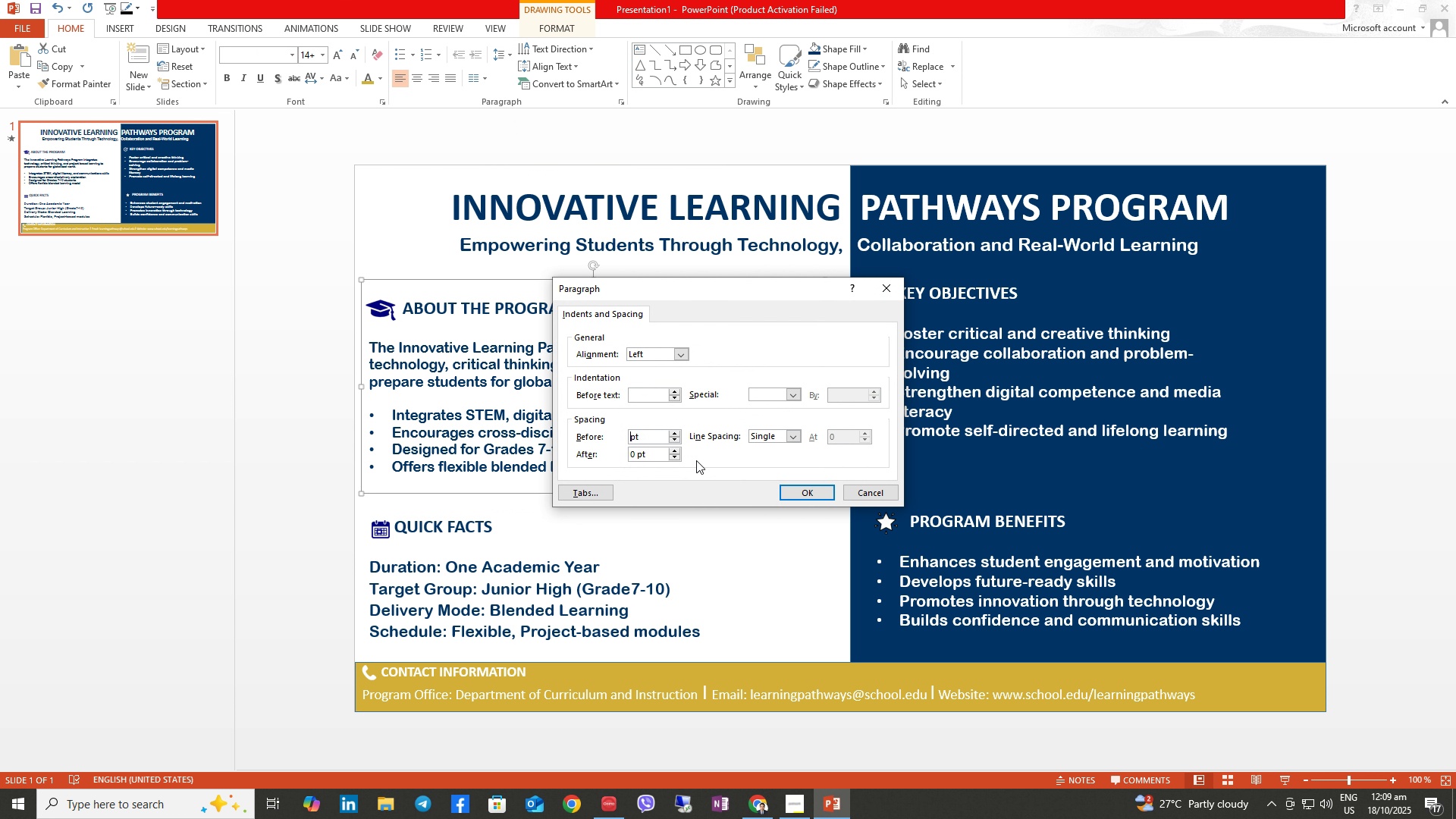 
key(Backspace)
 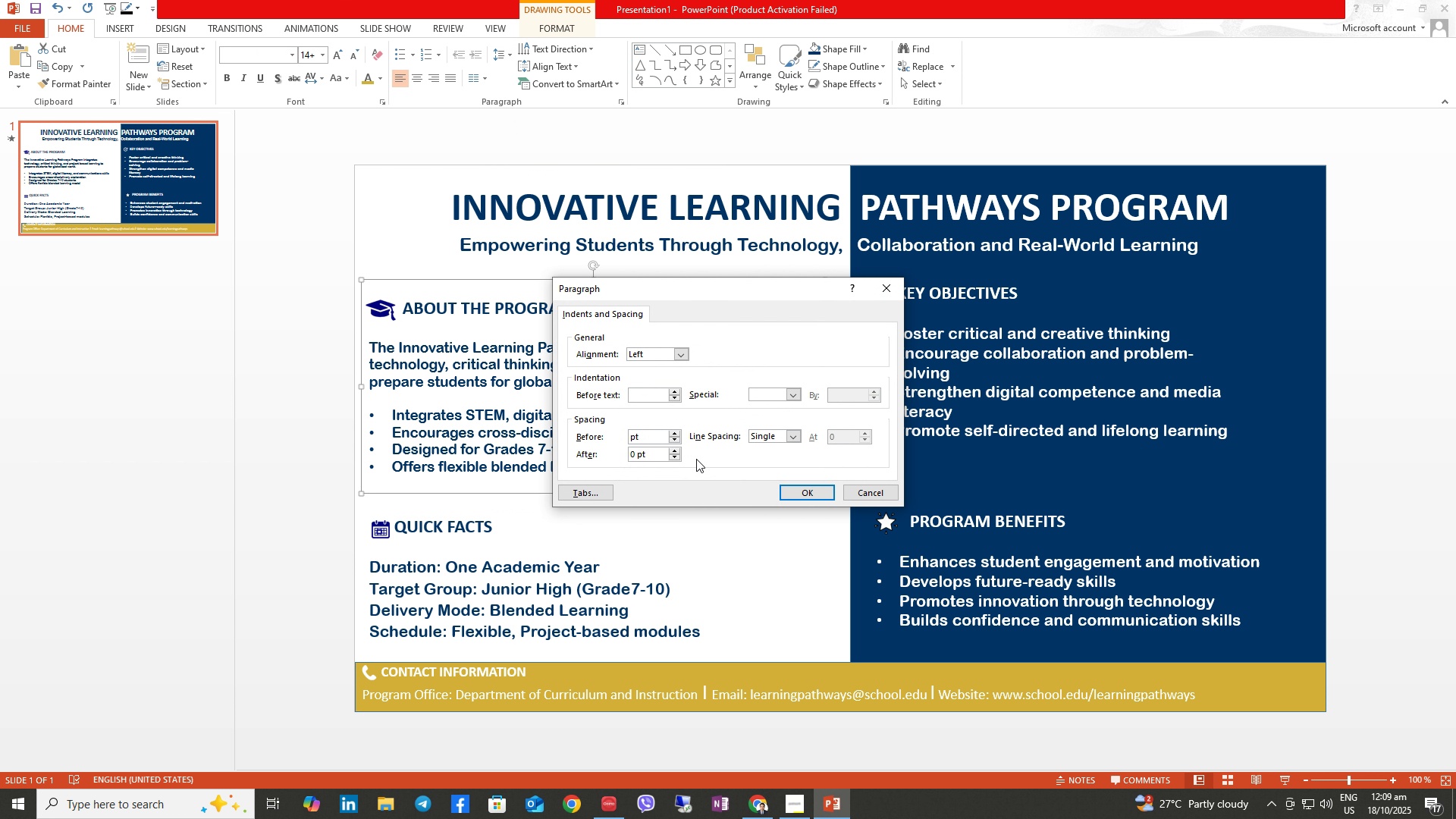 
key(Numpad3)
 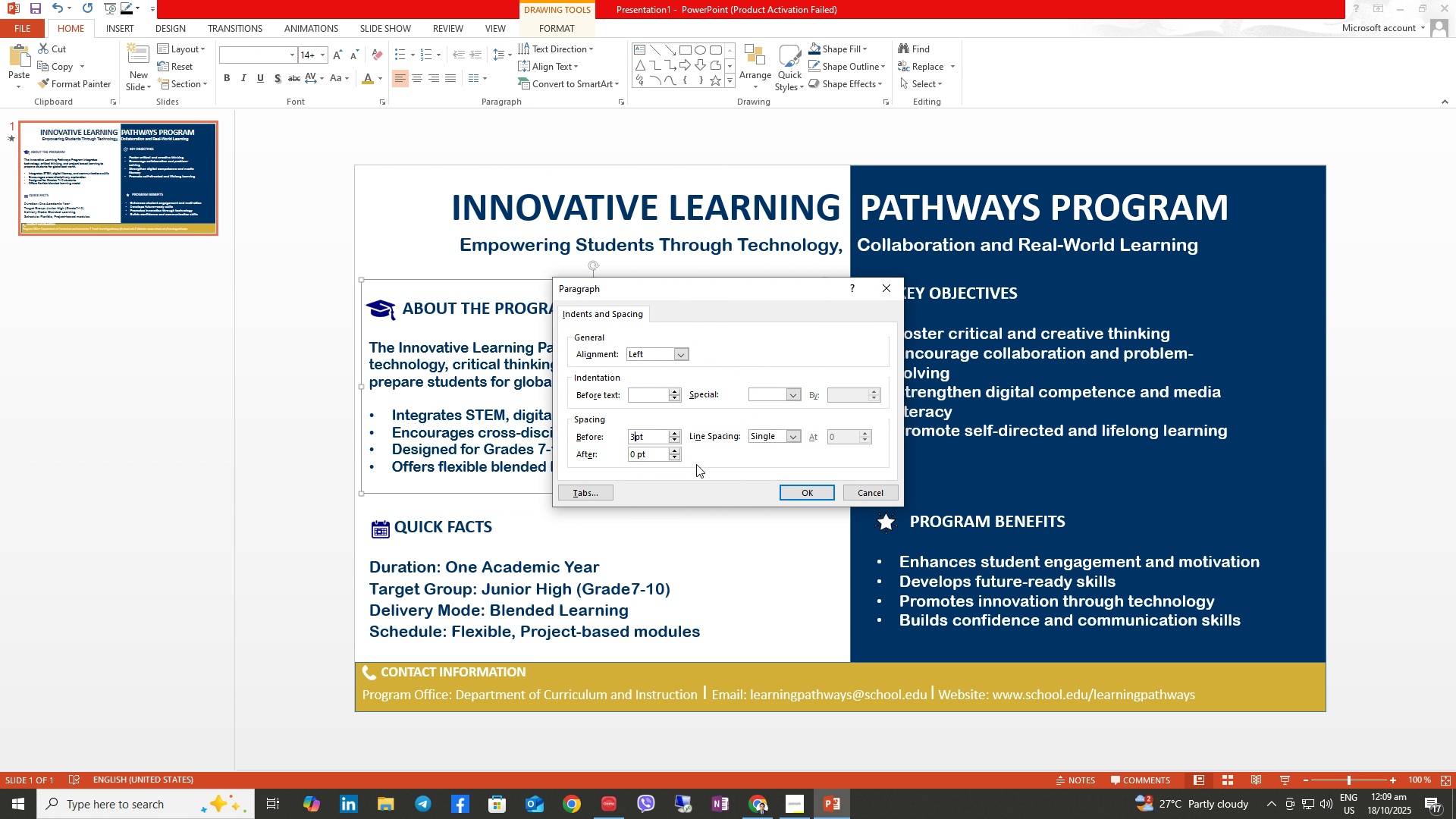 
key(NumpadEnter)
 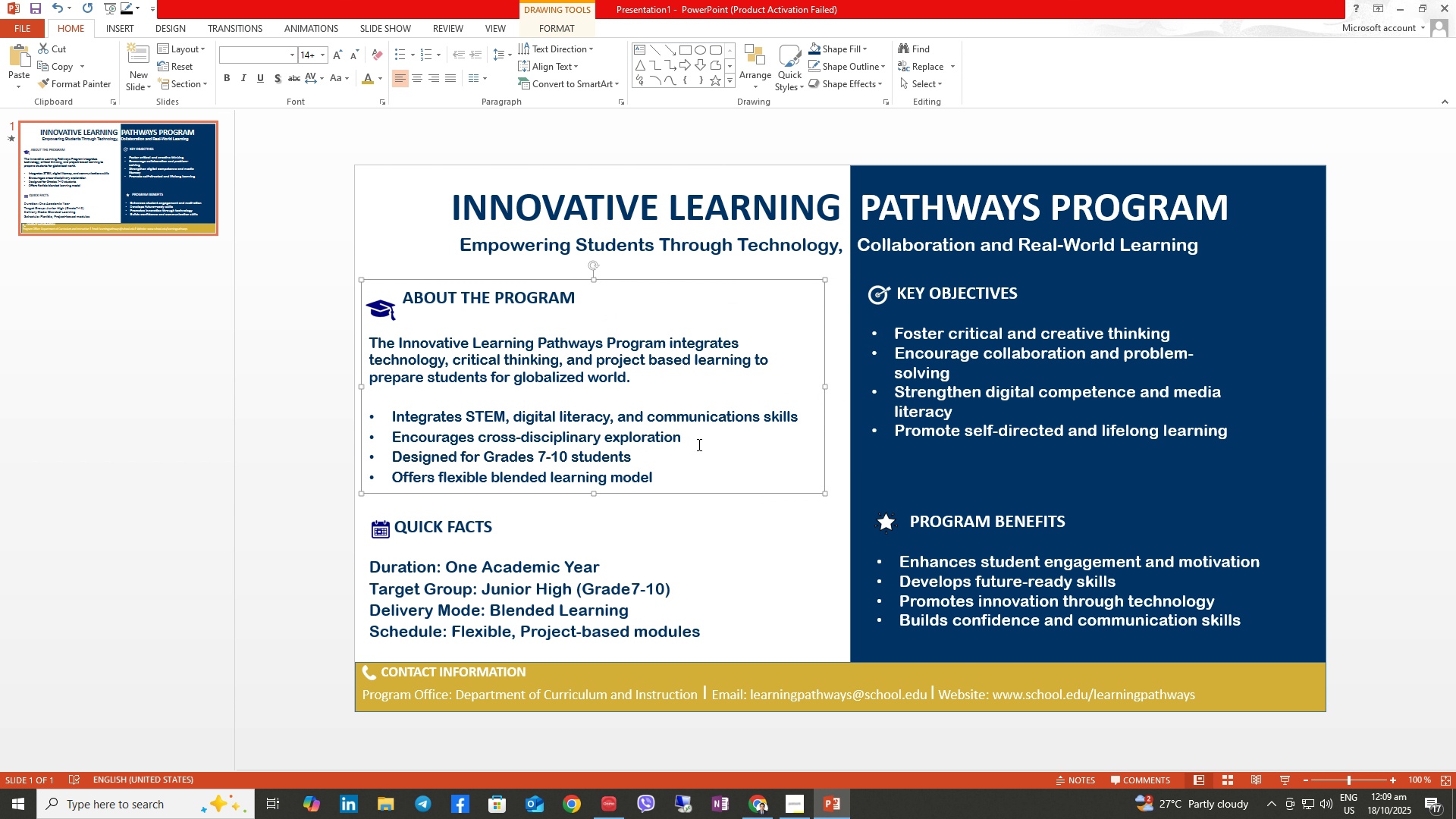 
key(Control+Z)
 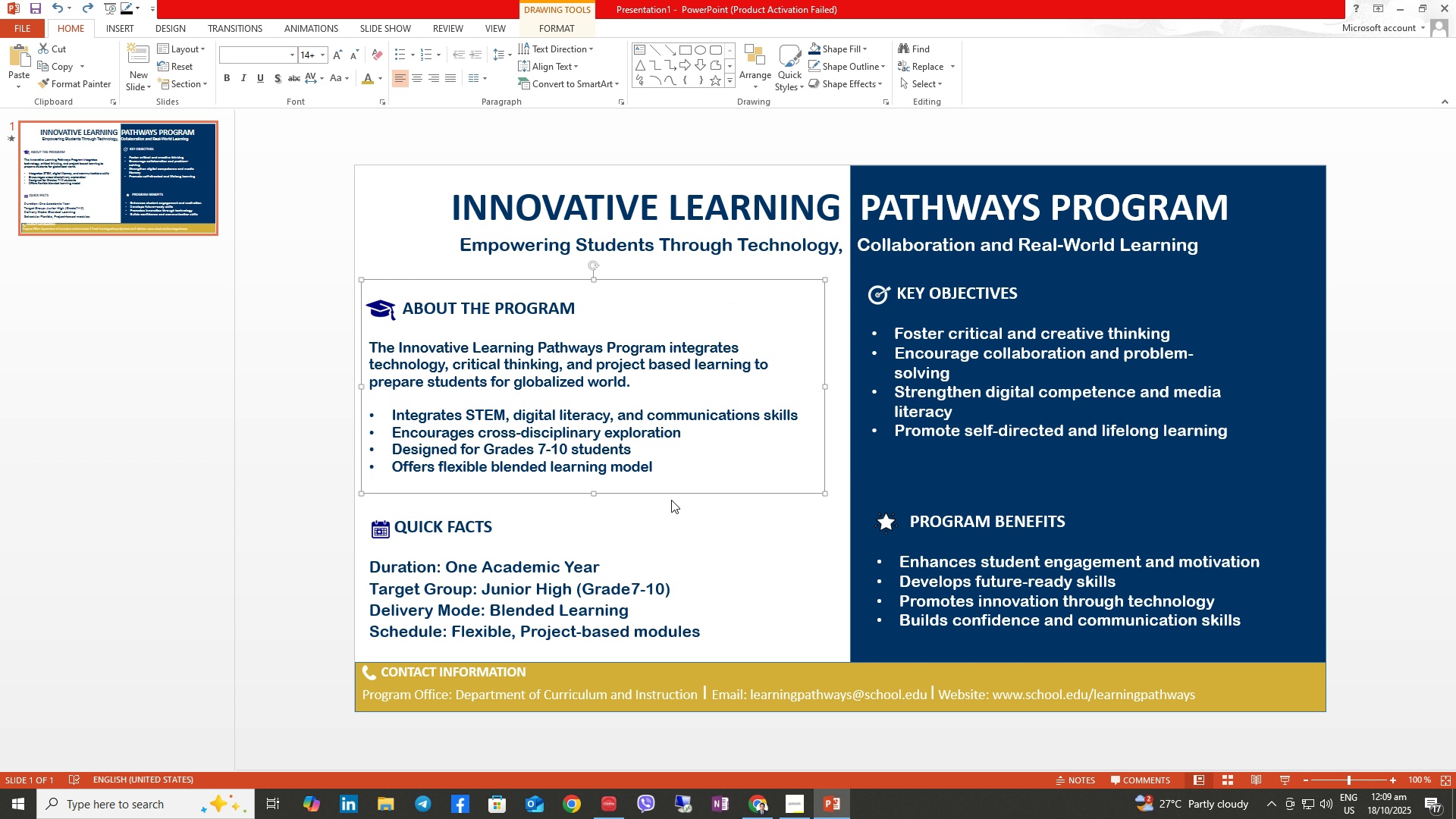 
key(Control+Z)
 